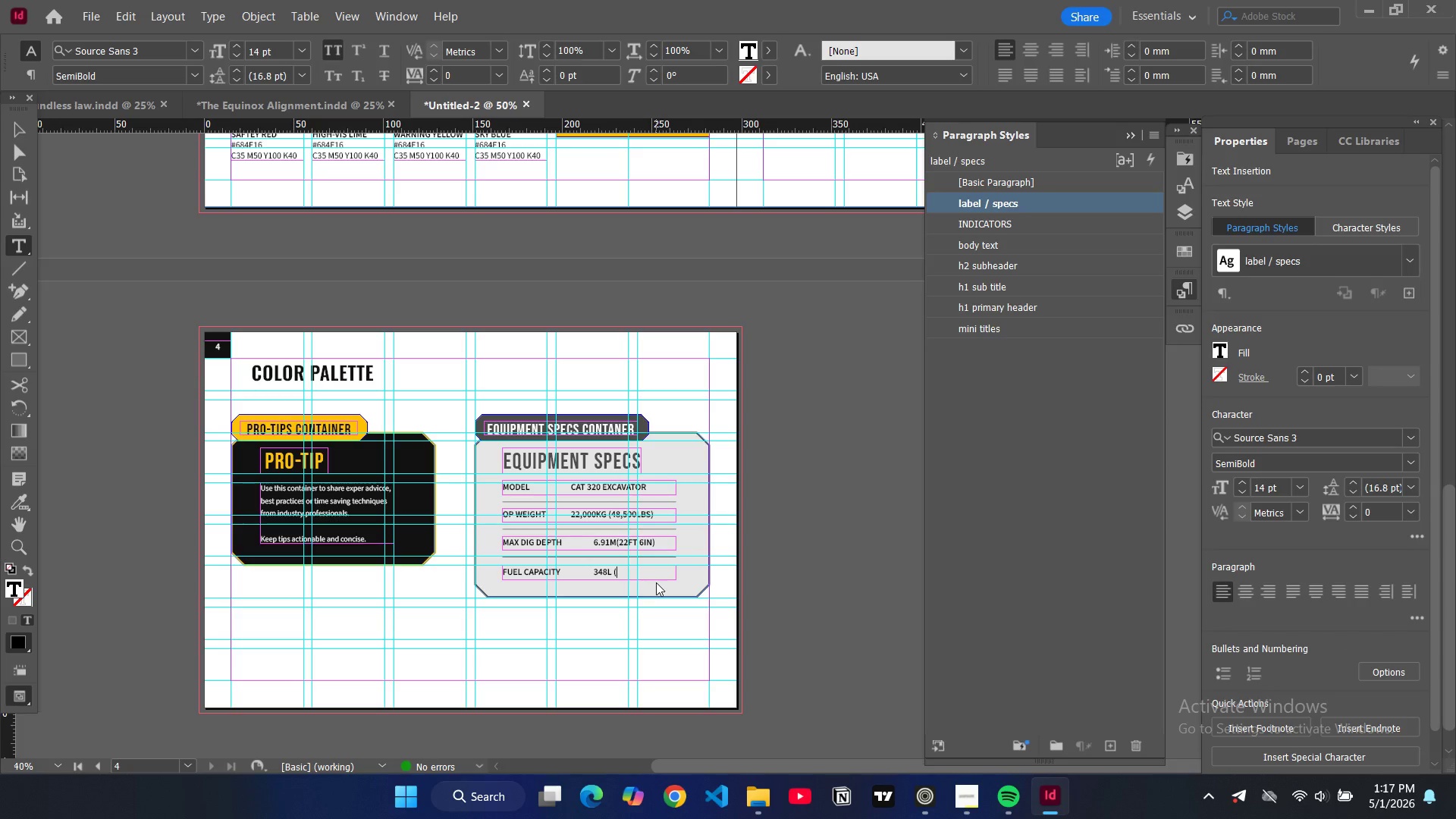 
type(92GAL))
 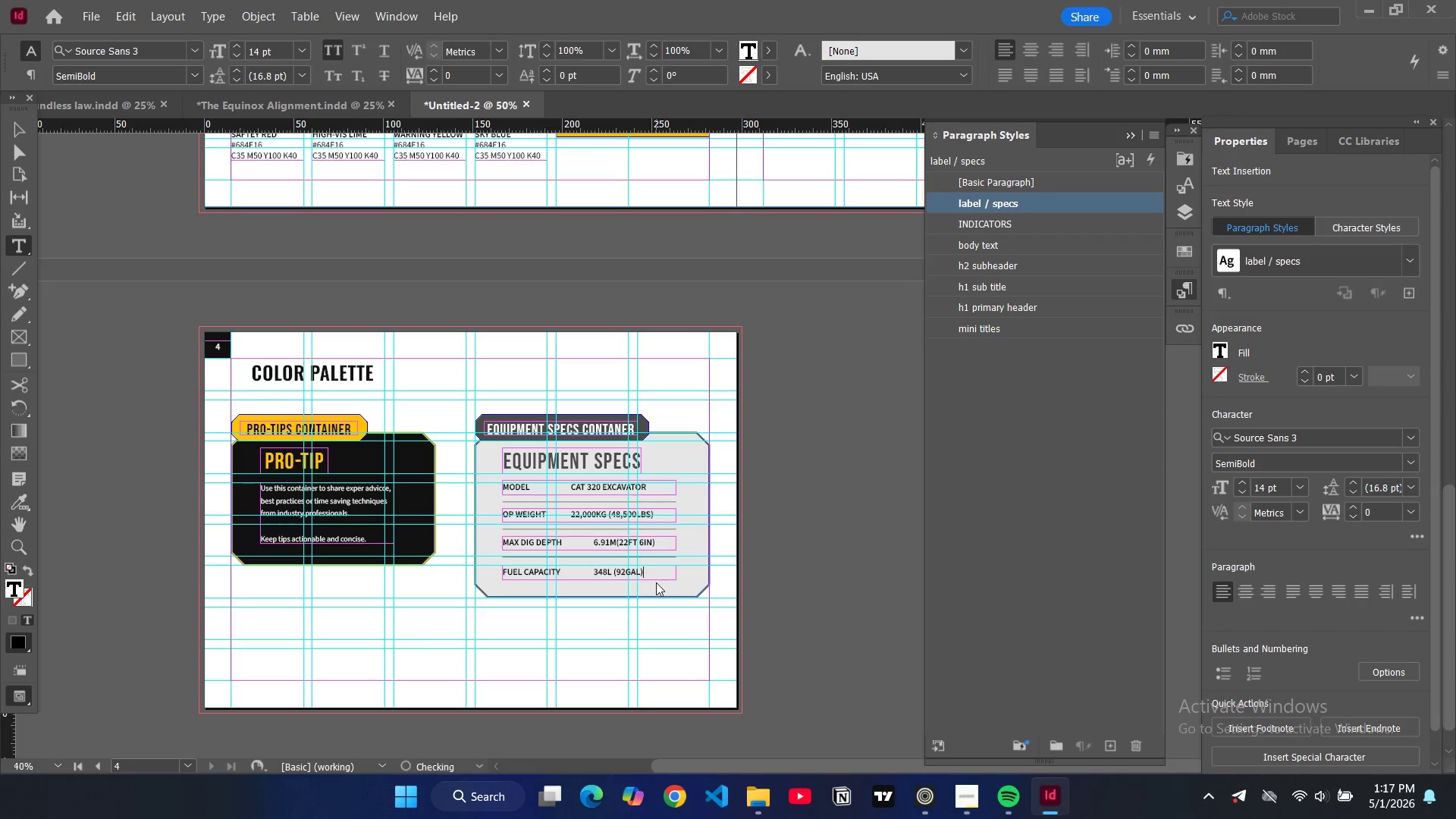 
key(ArrowUp)
 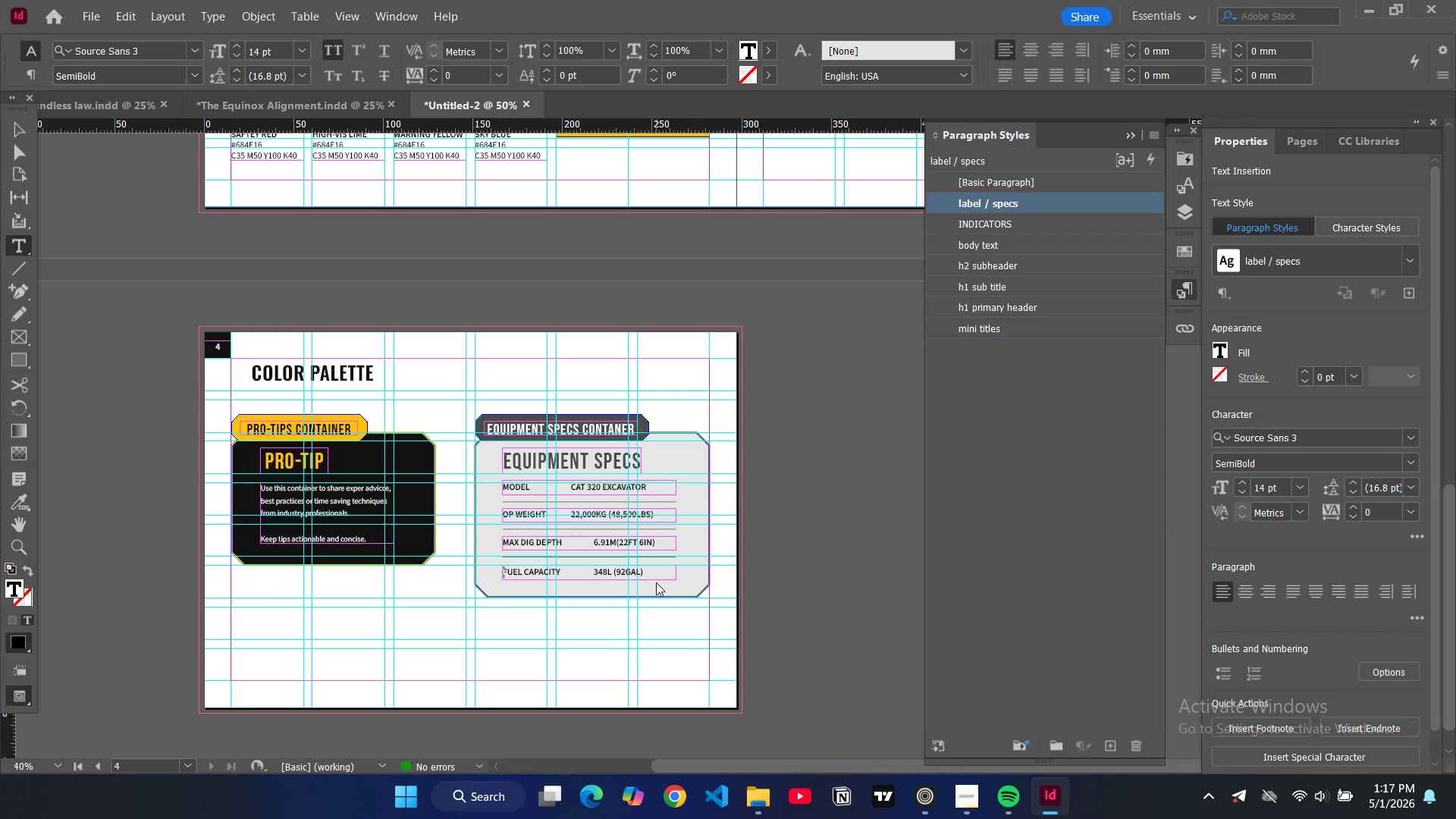 
key(ArrowUp)
 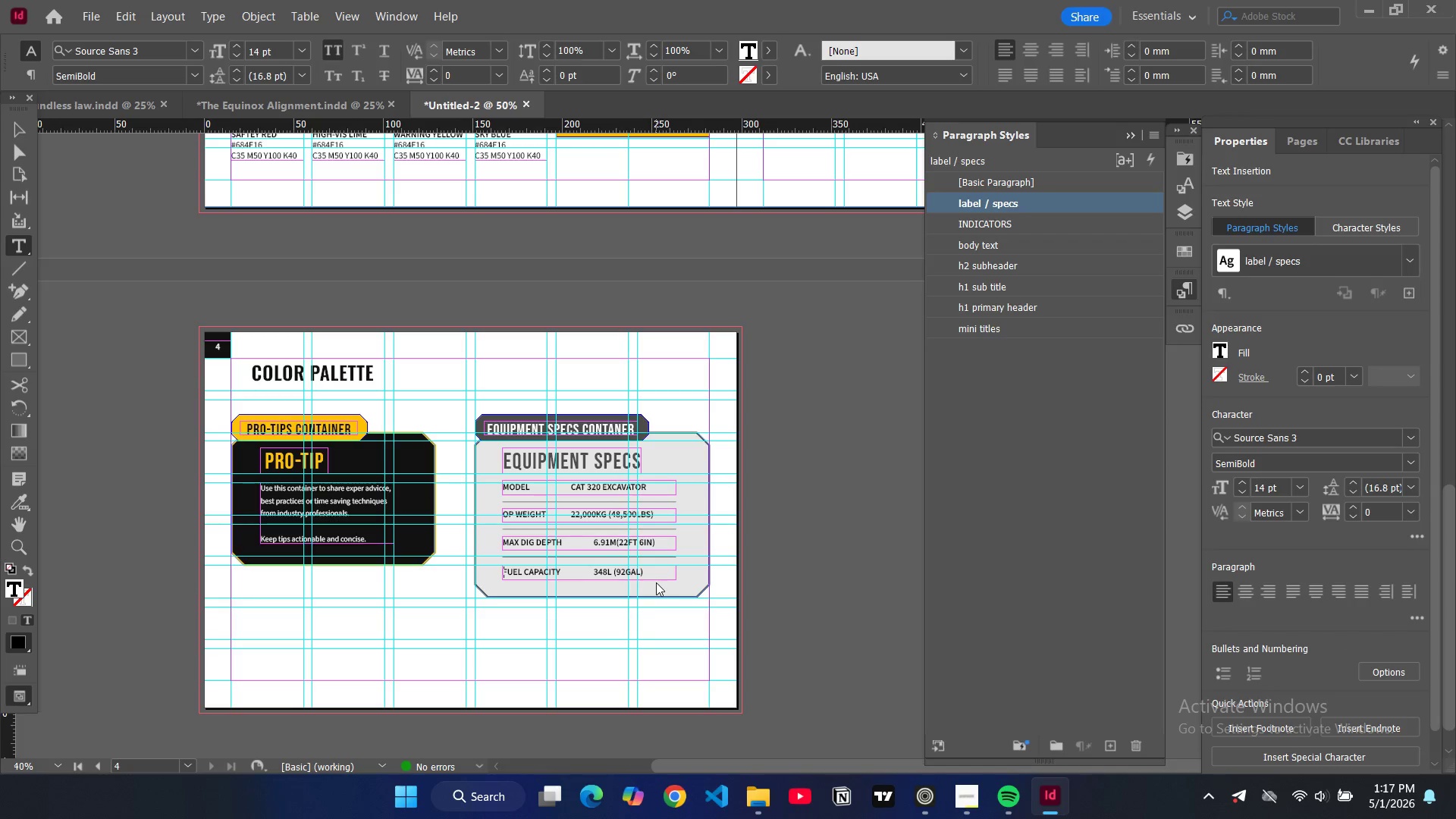 
key(ArrowUp)
 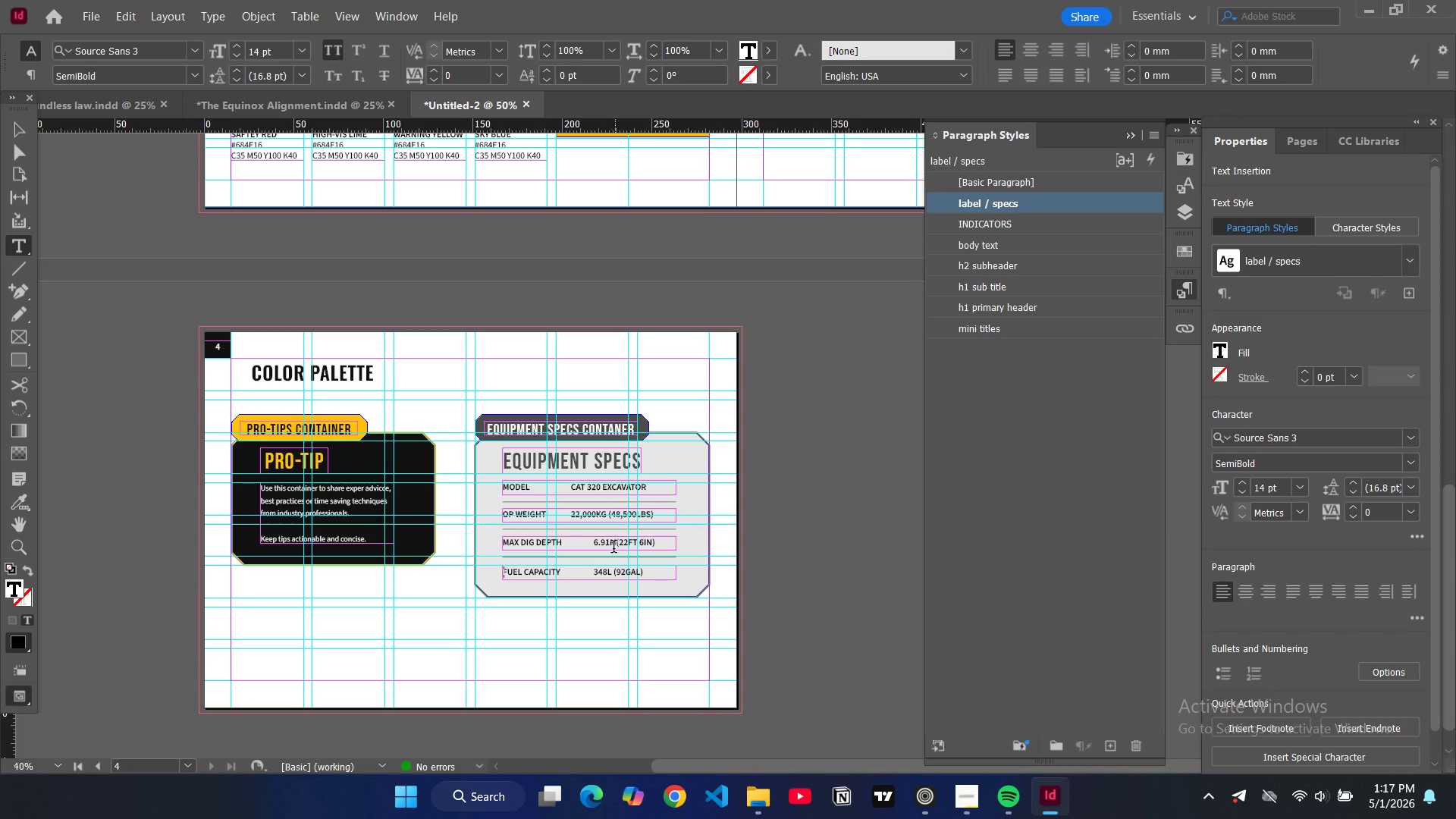 
left_click([616, 544])
 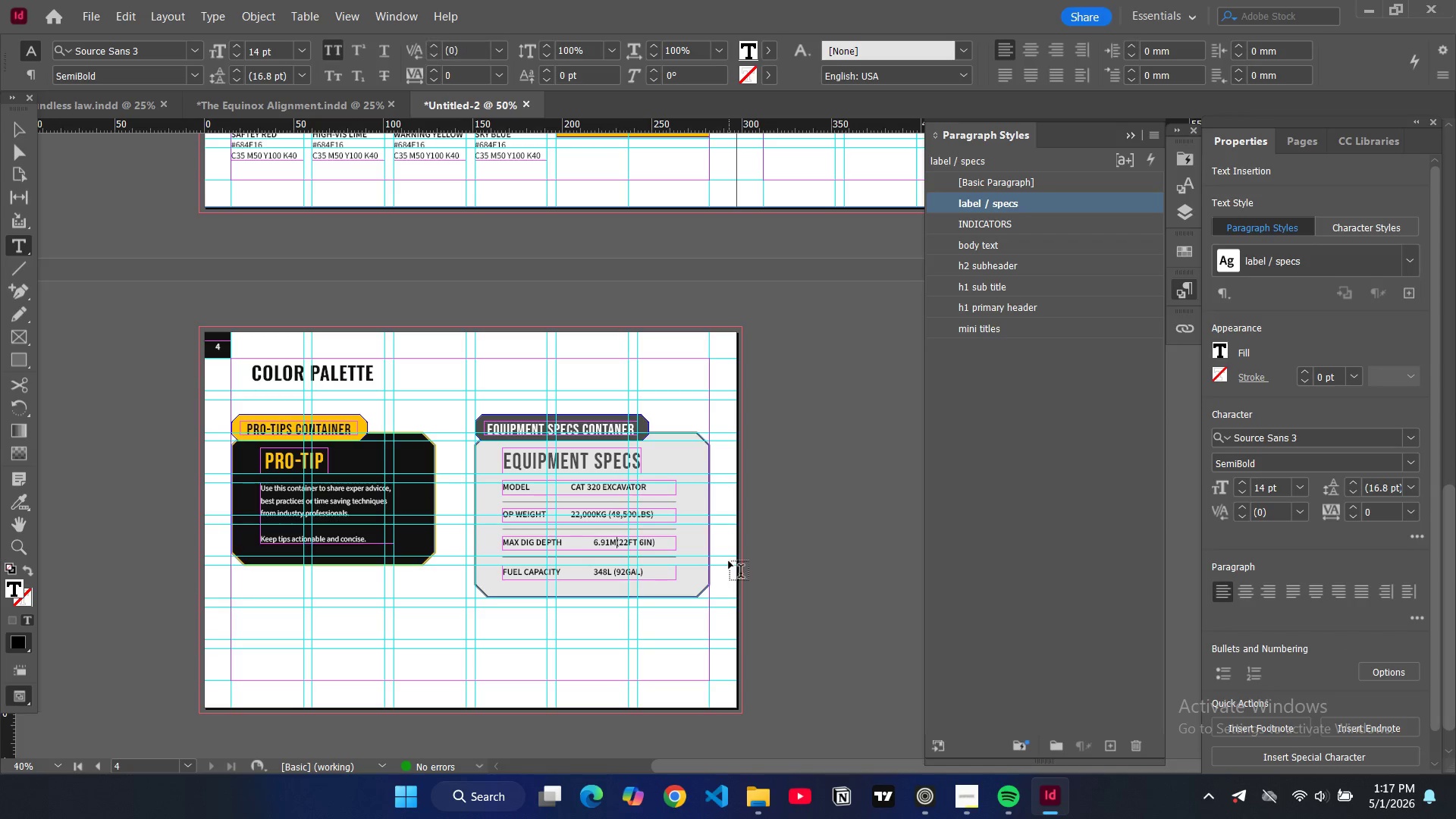 
key(Space)
 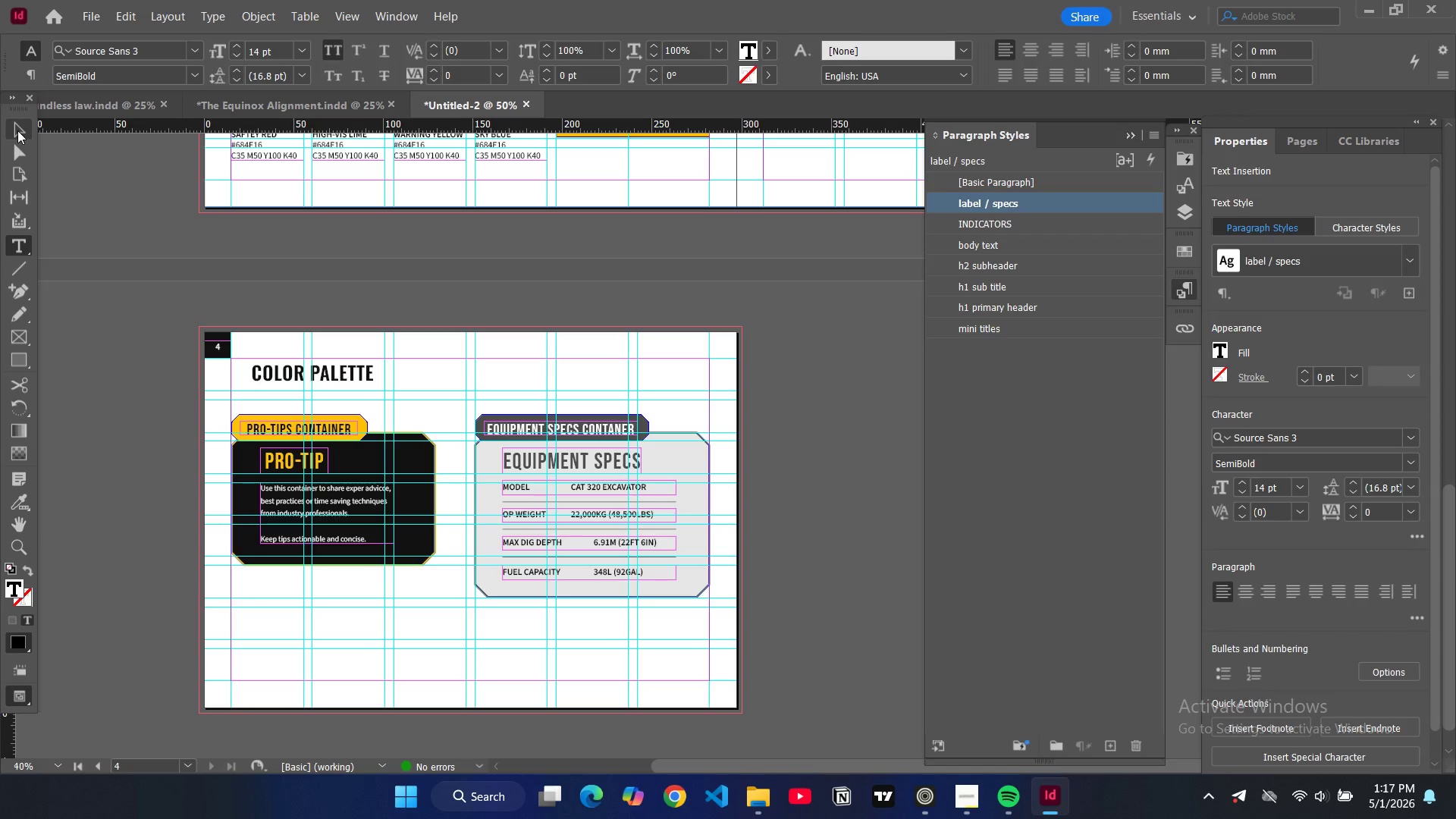 
left_click([17, 130])
 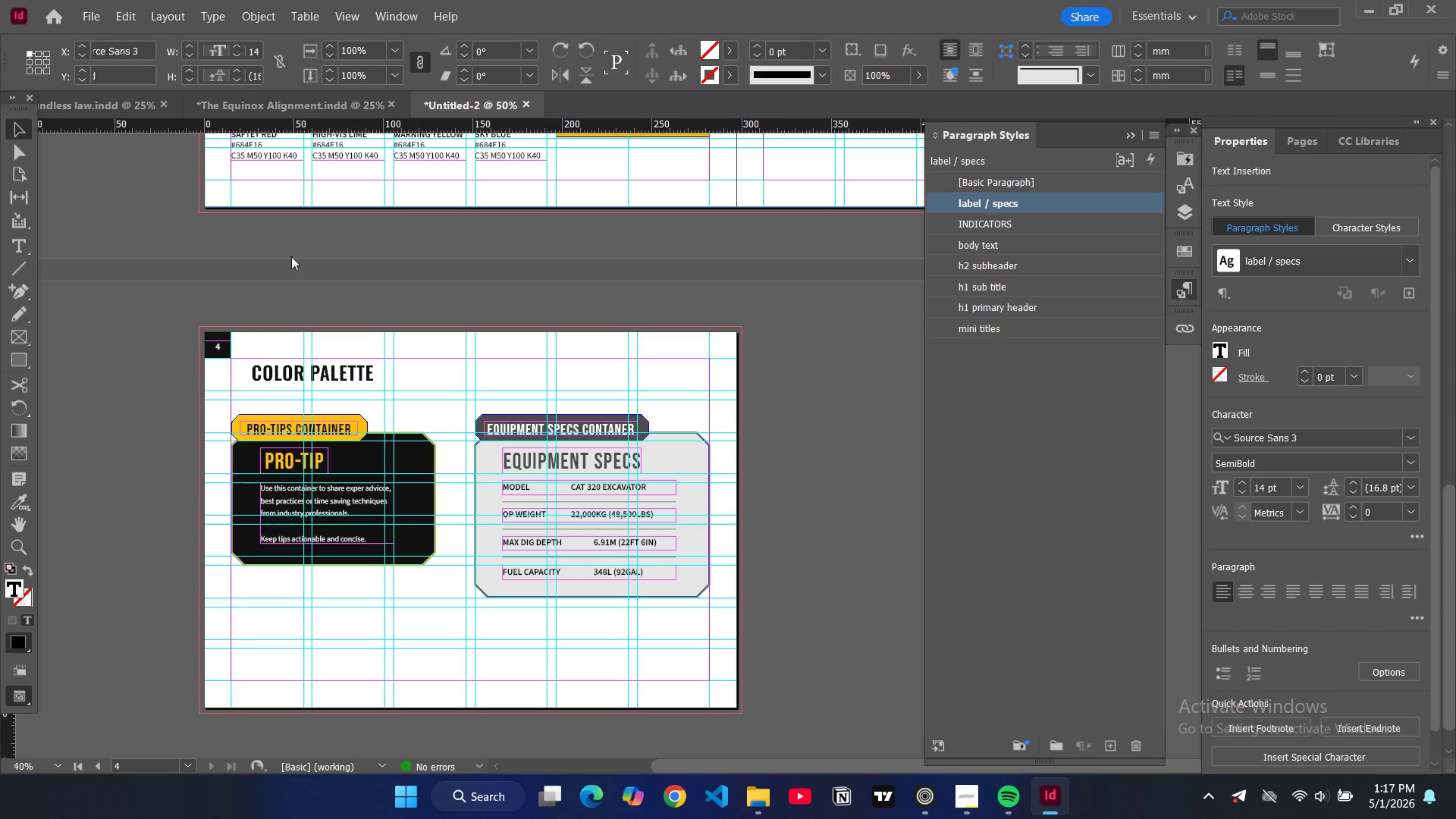 
key(W)
 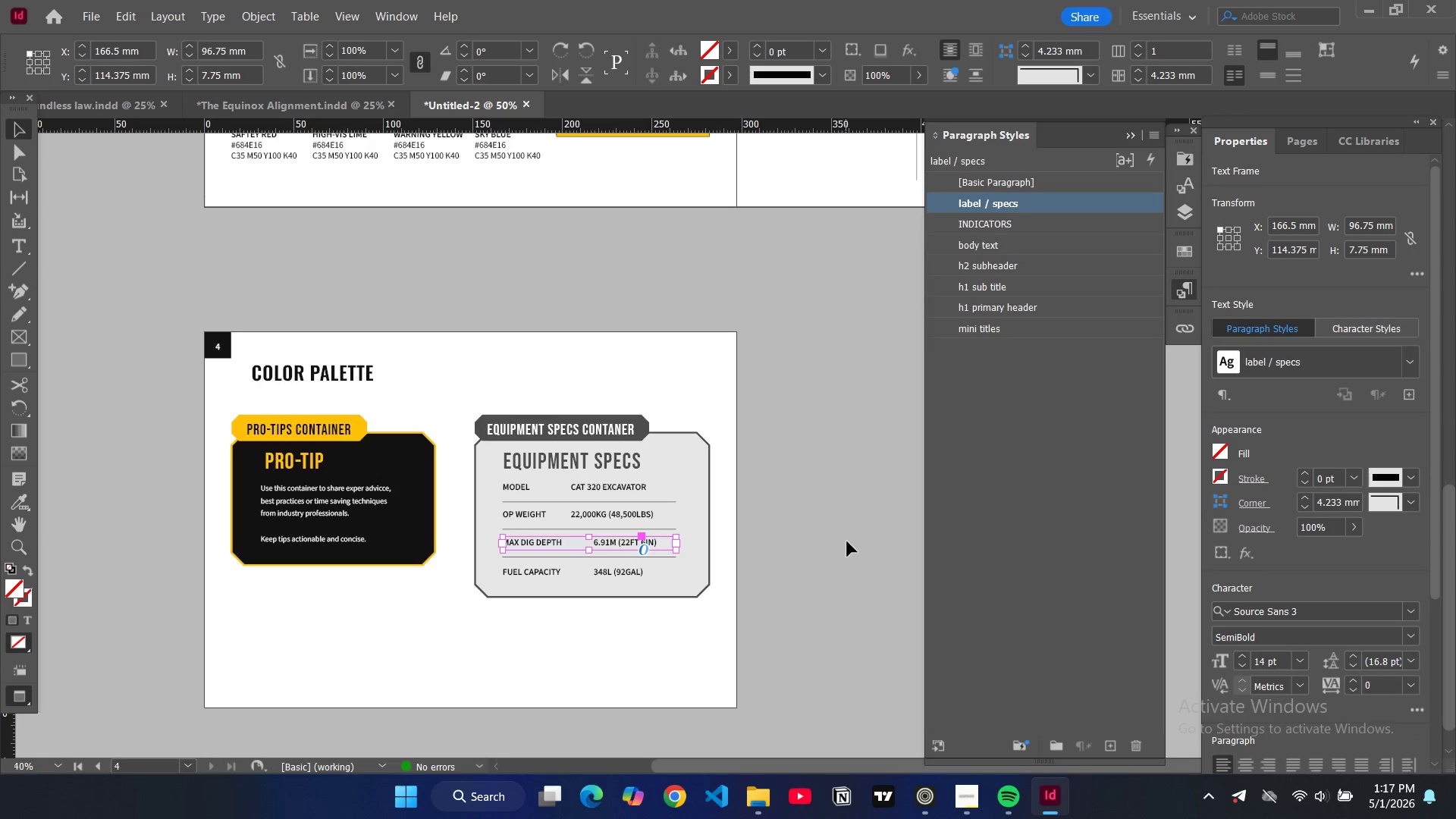 
left_click([840, 560])
 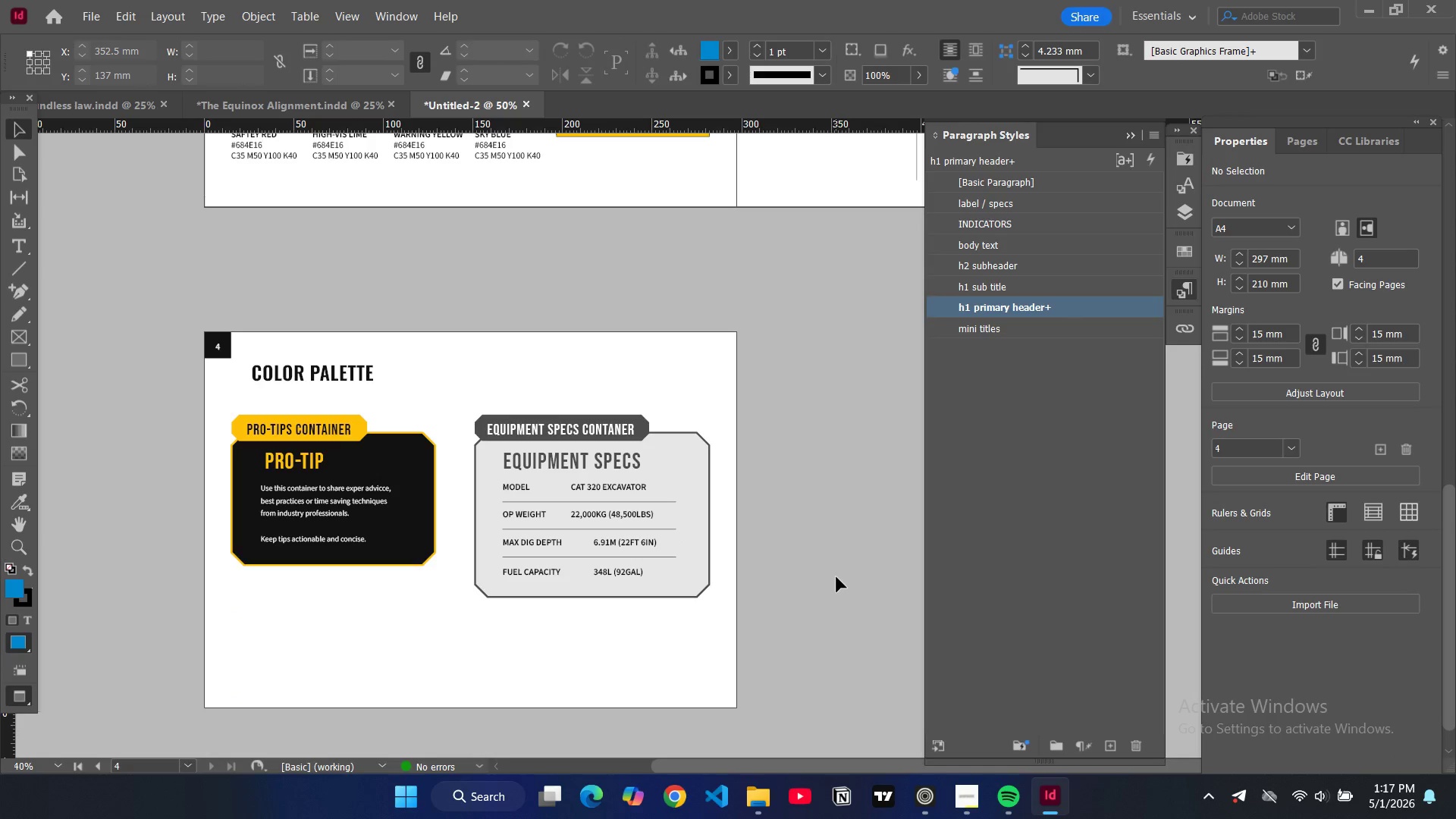 
key(W)
 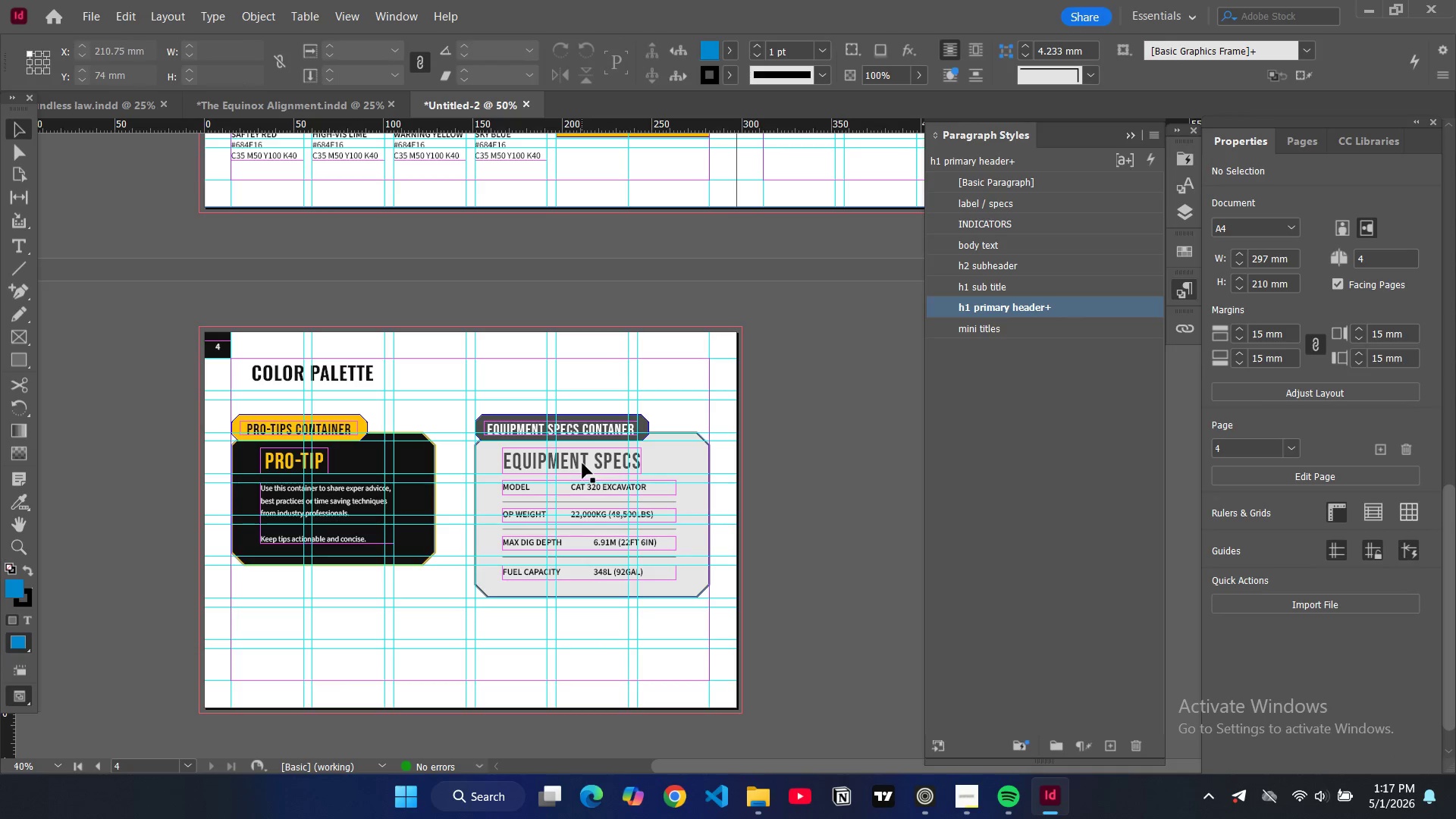 
left_click([563, 424])
 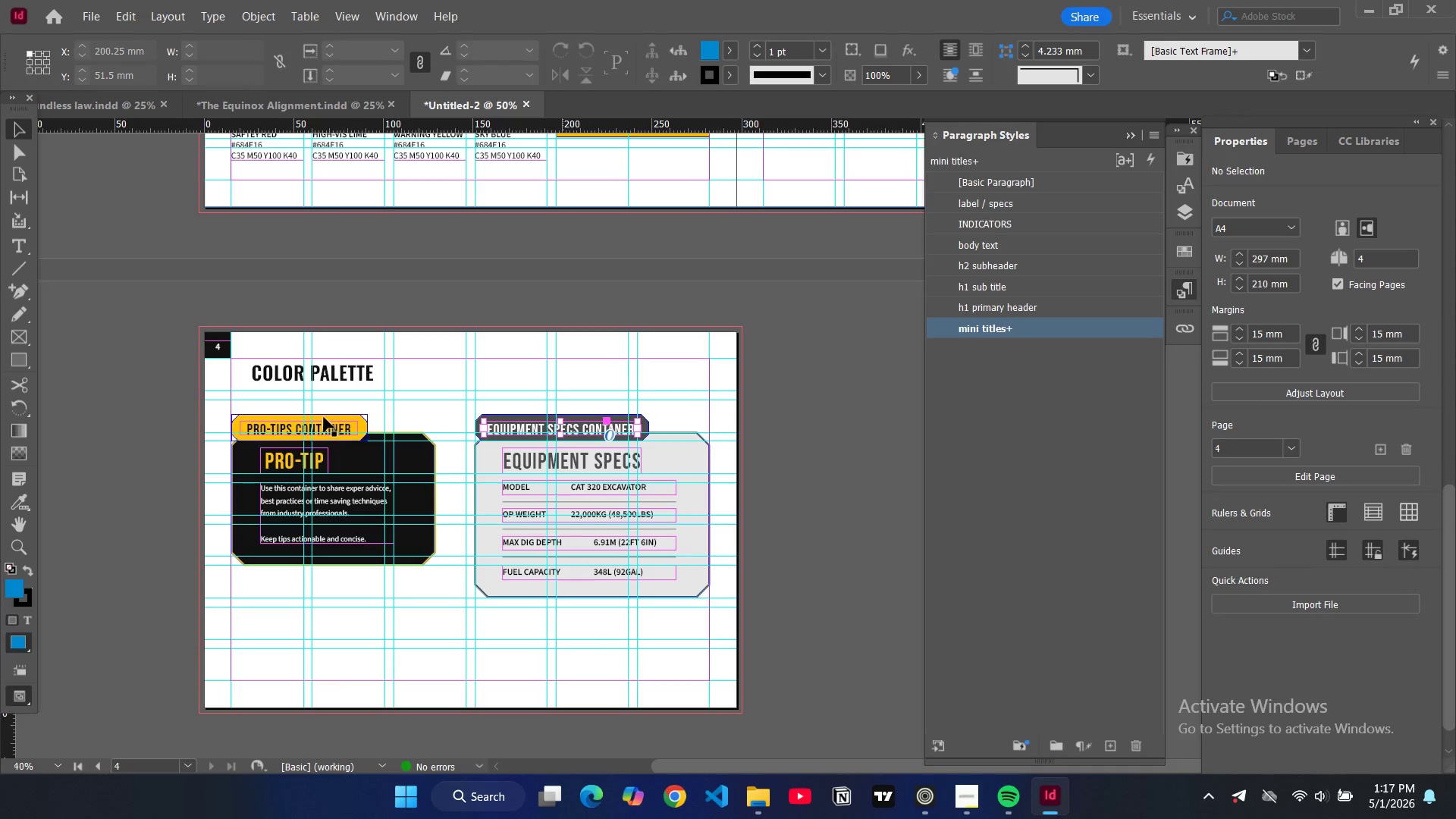 
left_click([328, 425])
 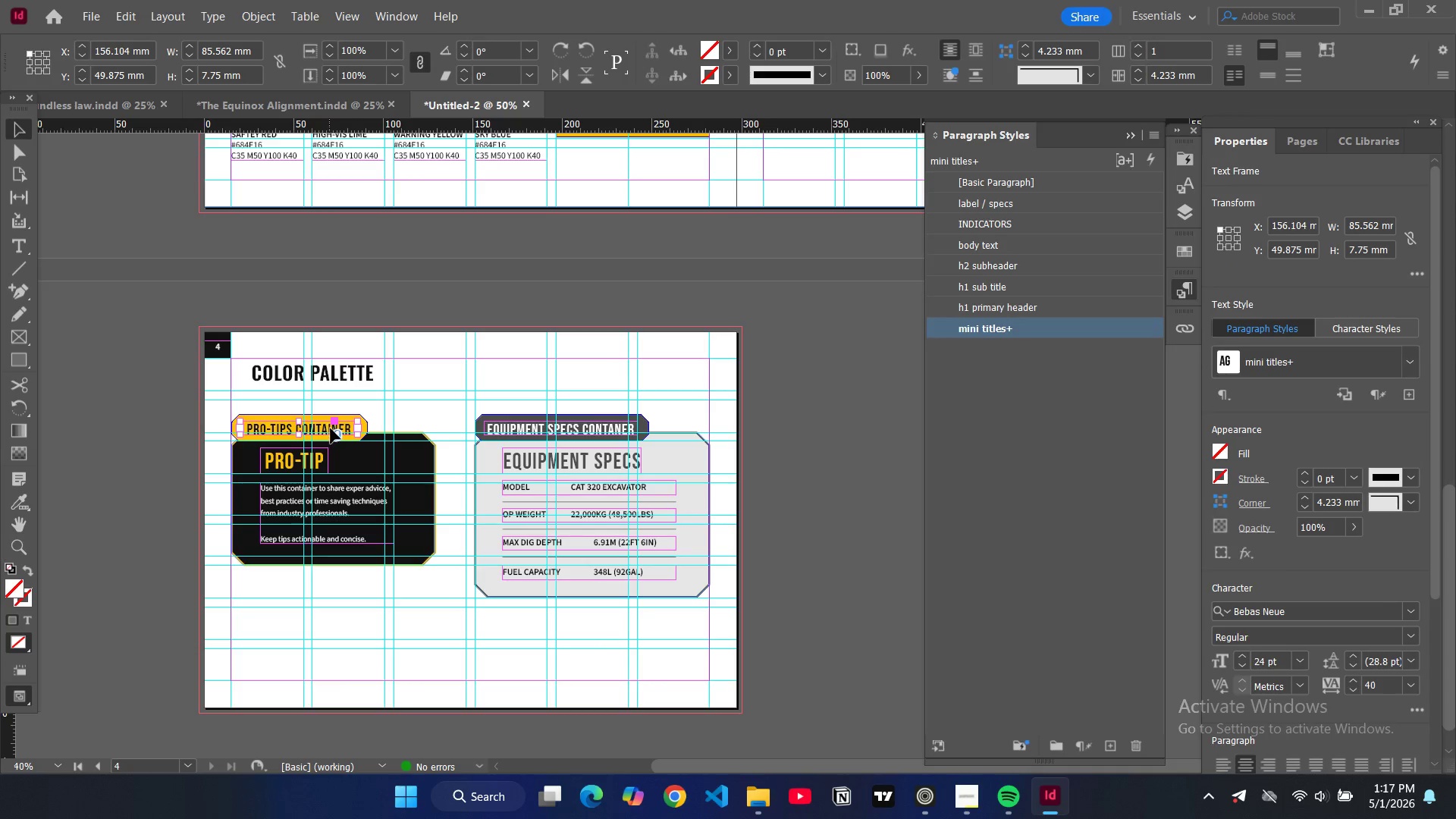 
left_click([331, 428])
 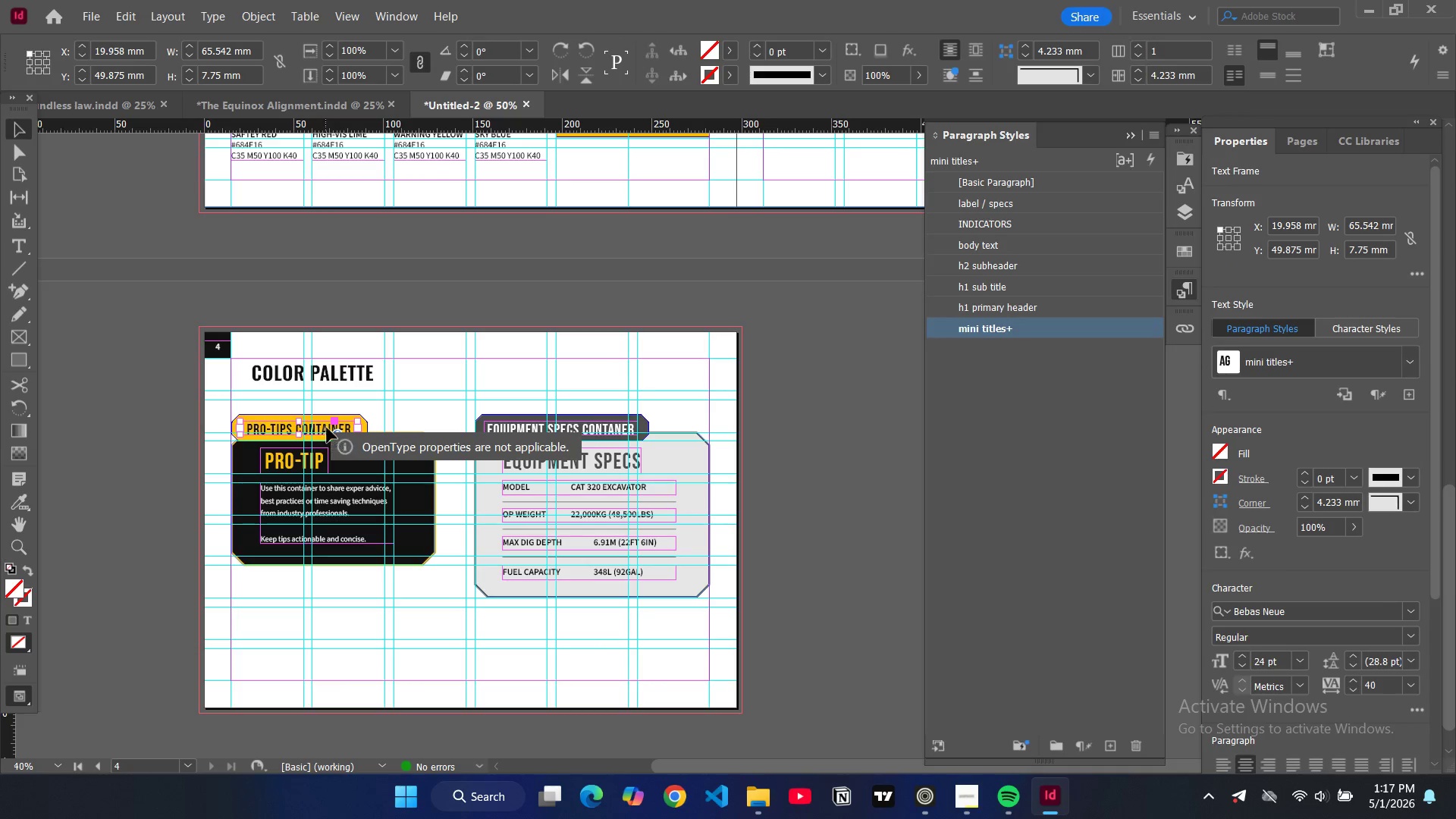 
key(Control+C)
 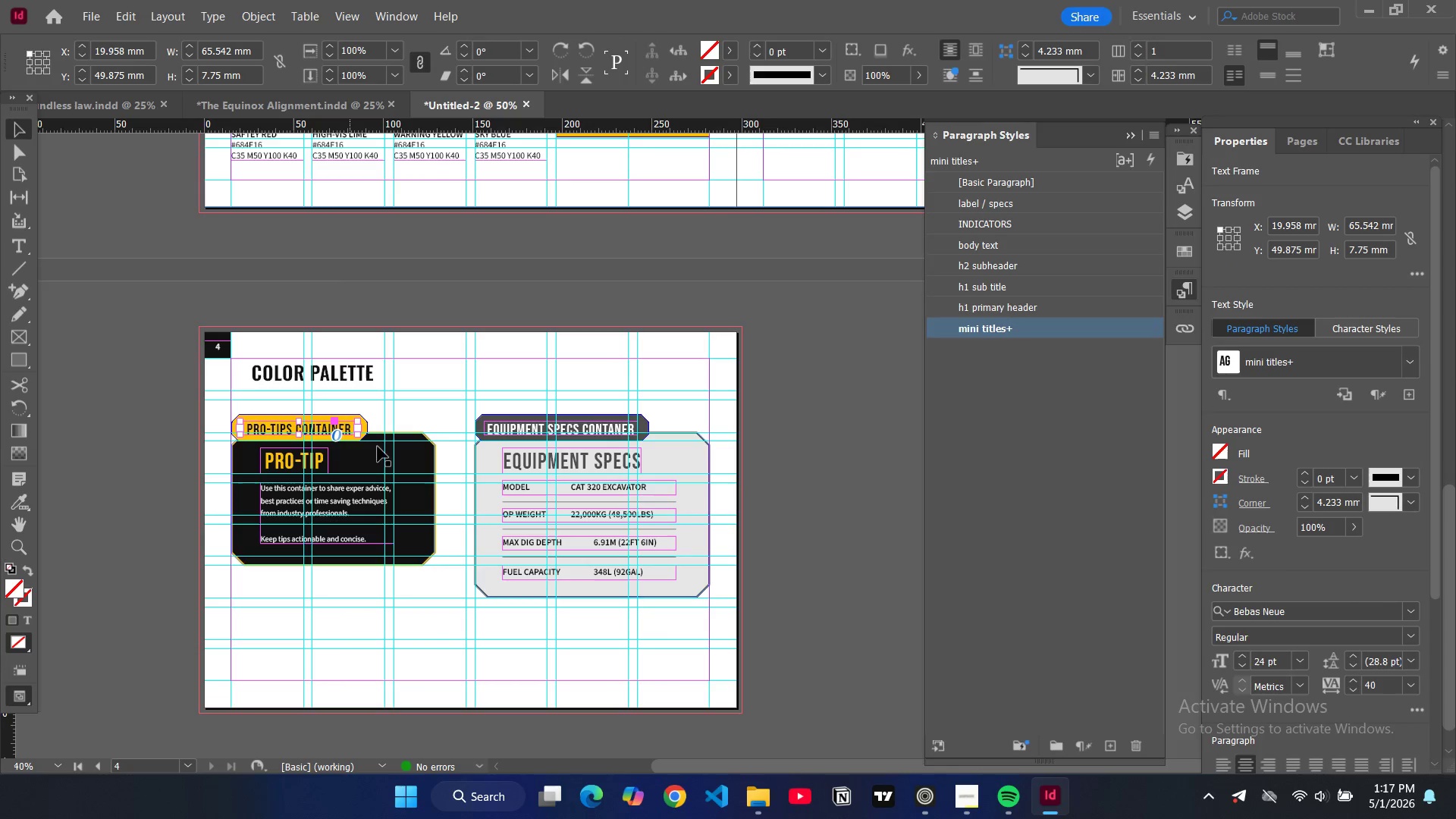 
key(Control+V)
 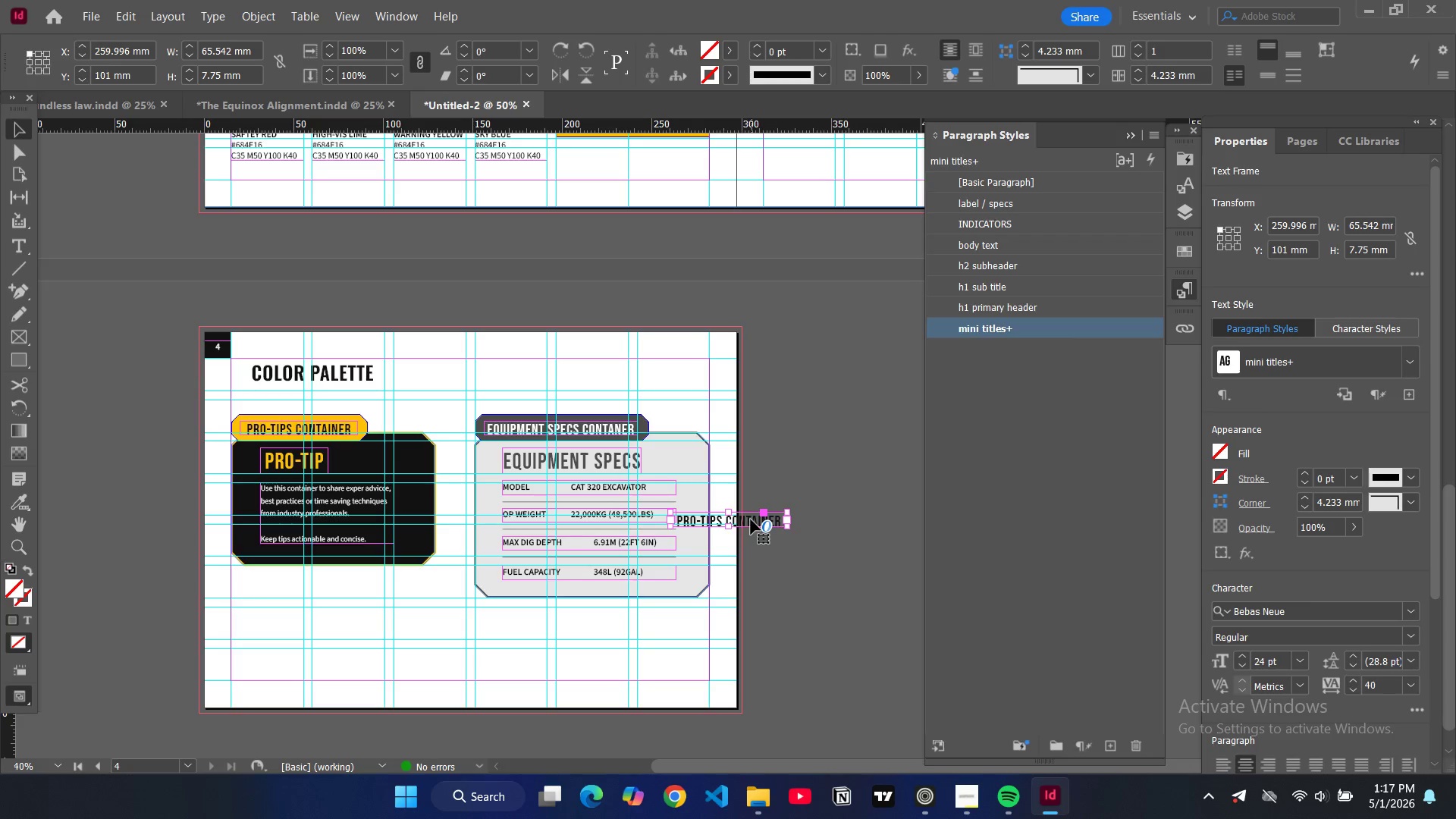 
left_click_drag(start_coordinate=[750, 516], to_coordinate=[312, 588])
 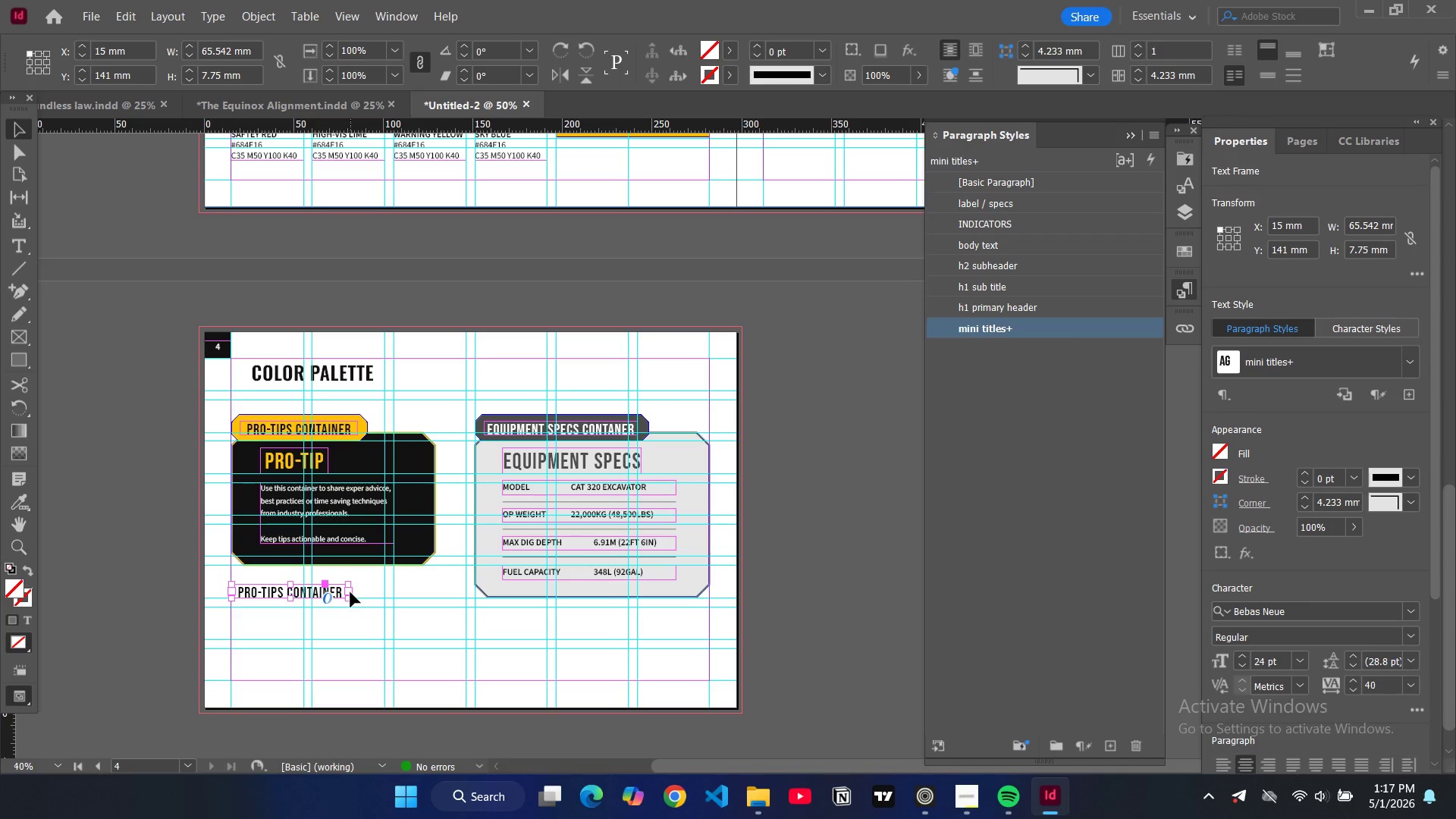 
left_click_drag(start_coordinate=[350, 592], to_coordinate=[468, 592])
 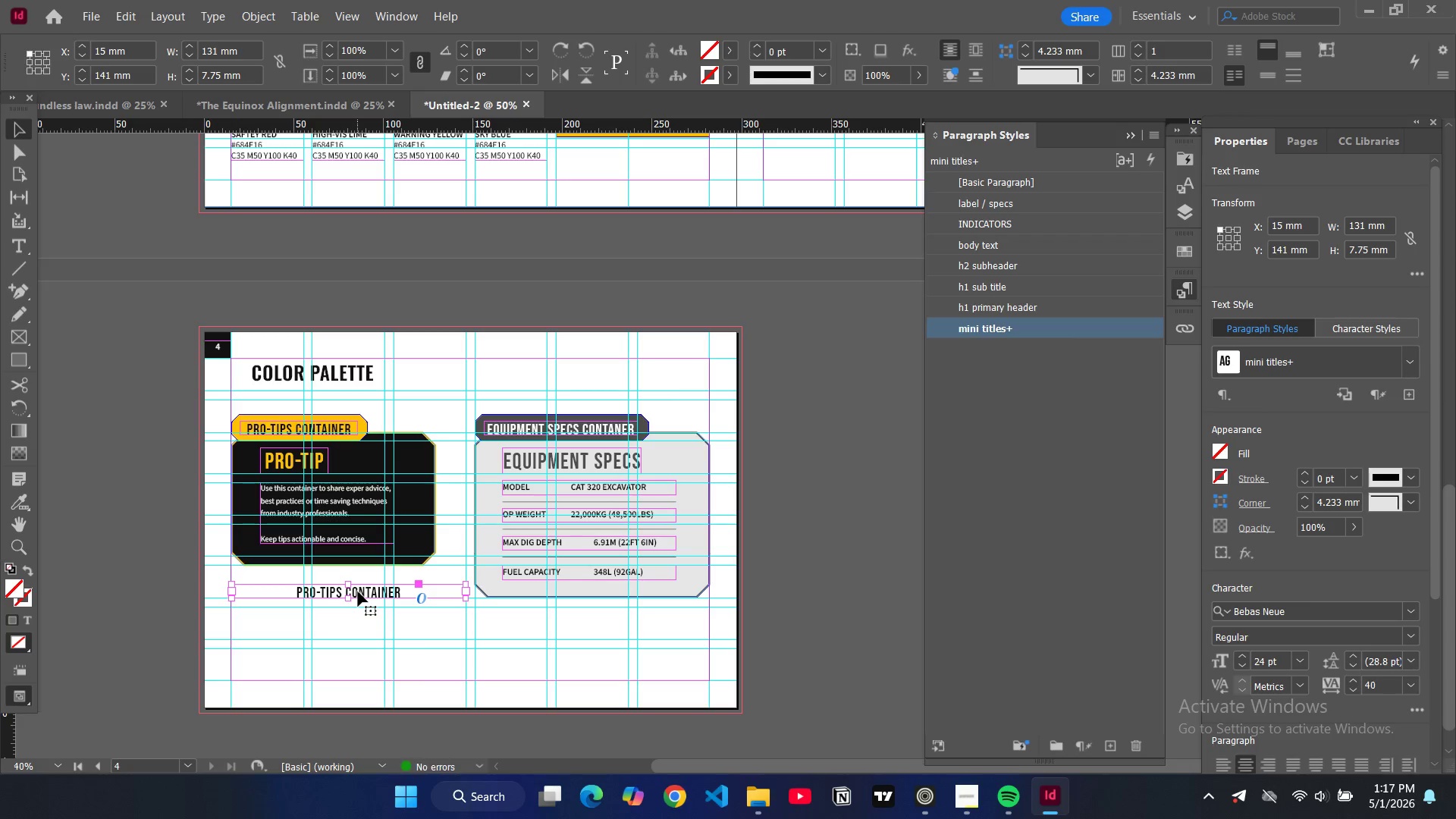 
double_click([358, 592])
 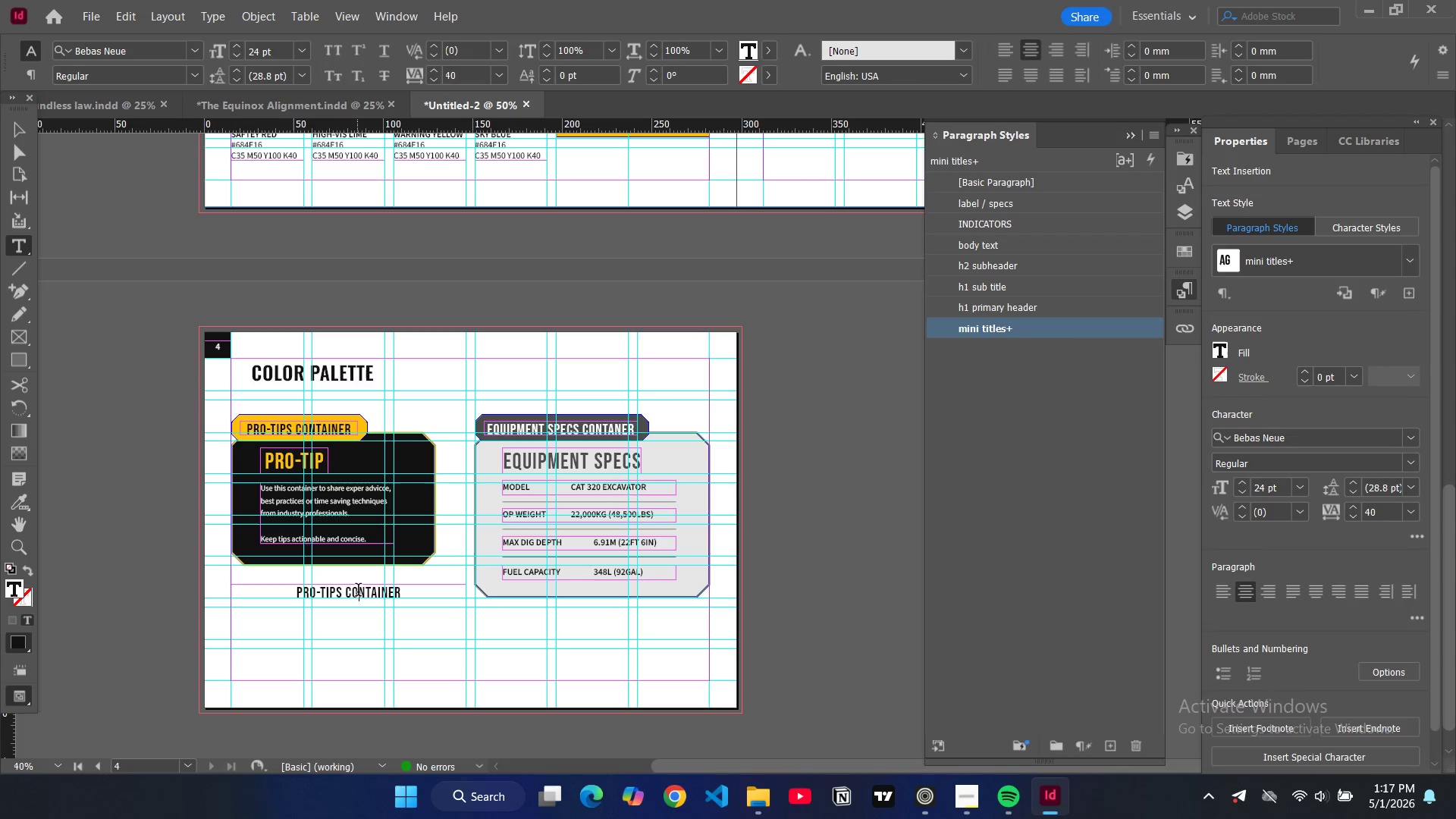 
key(Control+ControlLeft)
 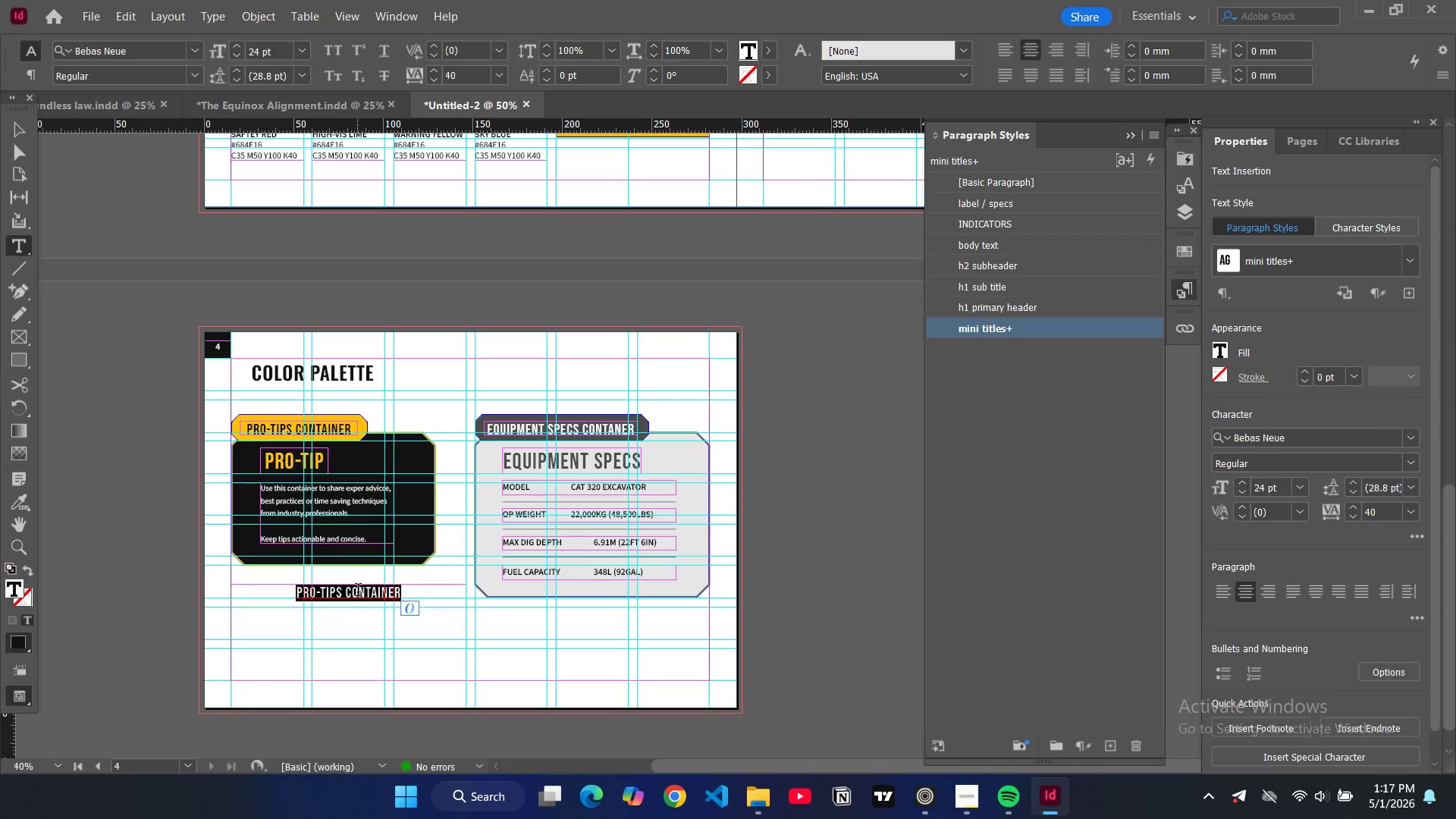 
key(Control+A)
 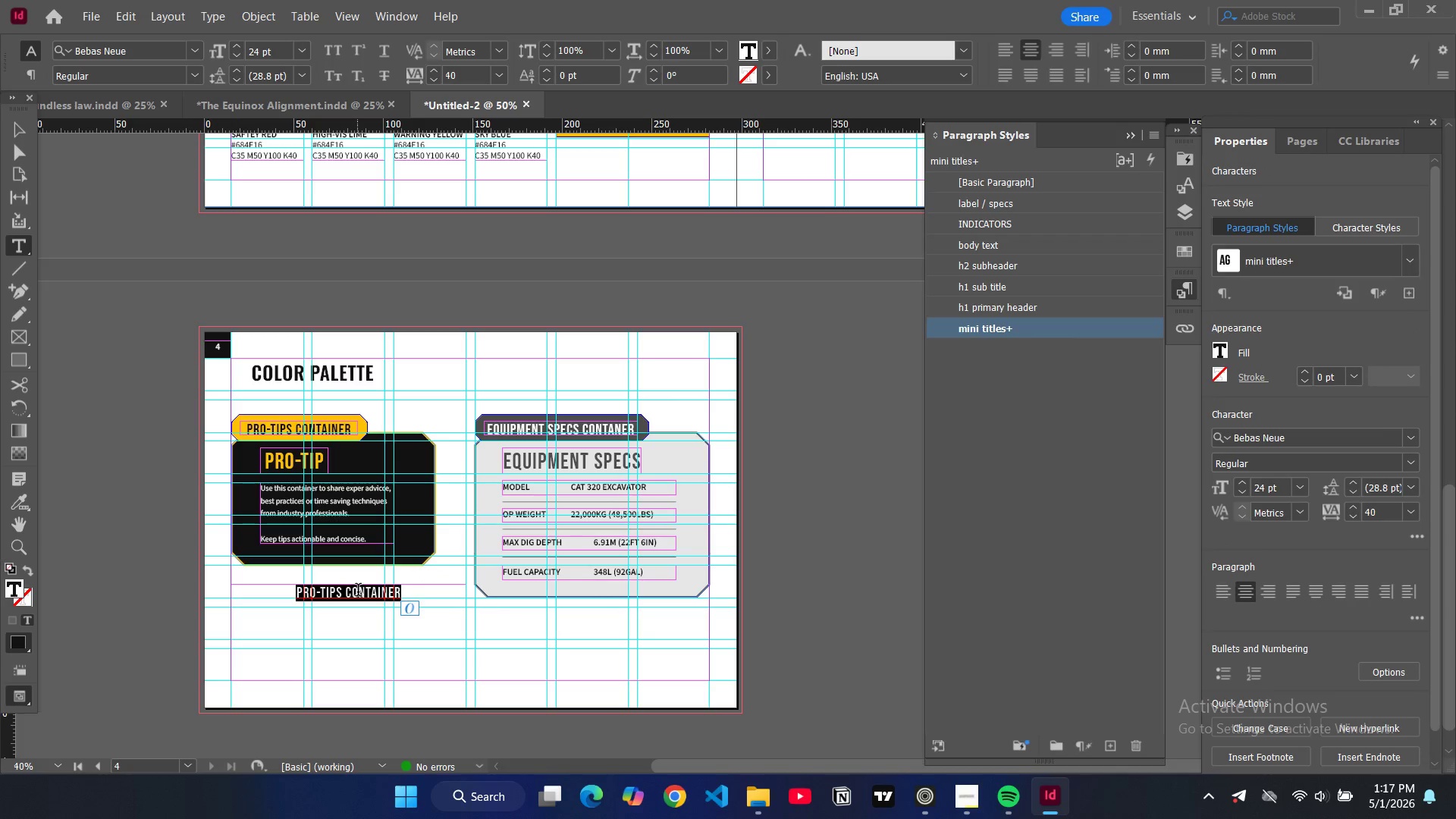 
type(ADDitional graphis)
key(Backspace)
type(c elements)
 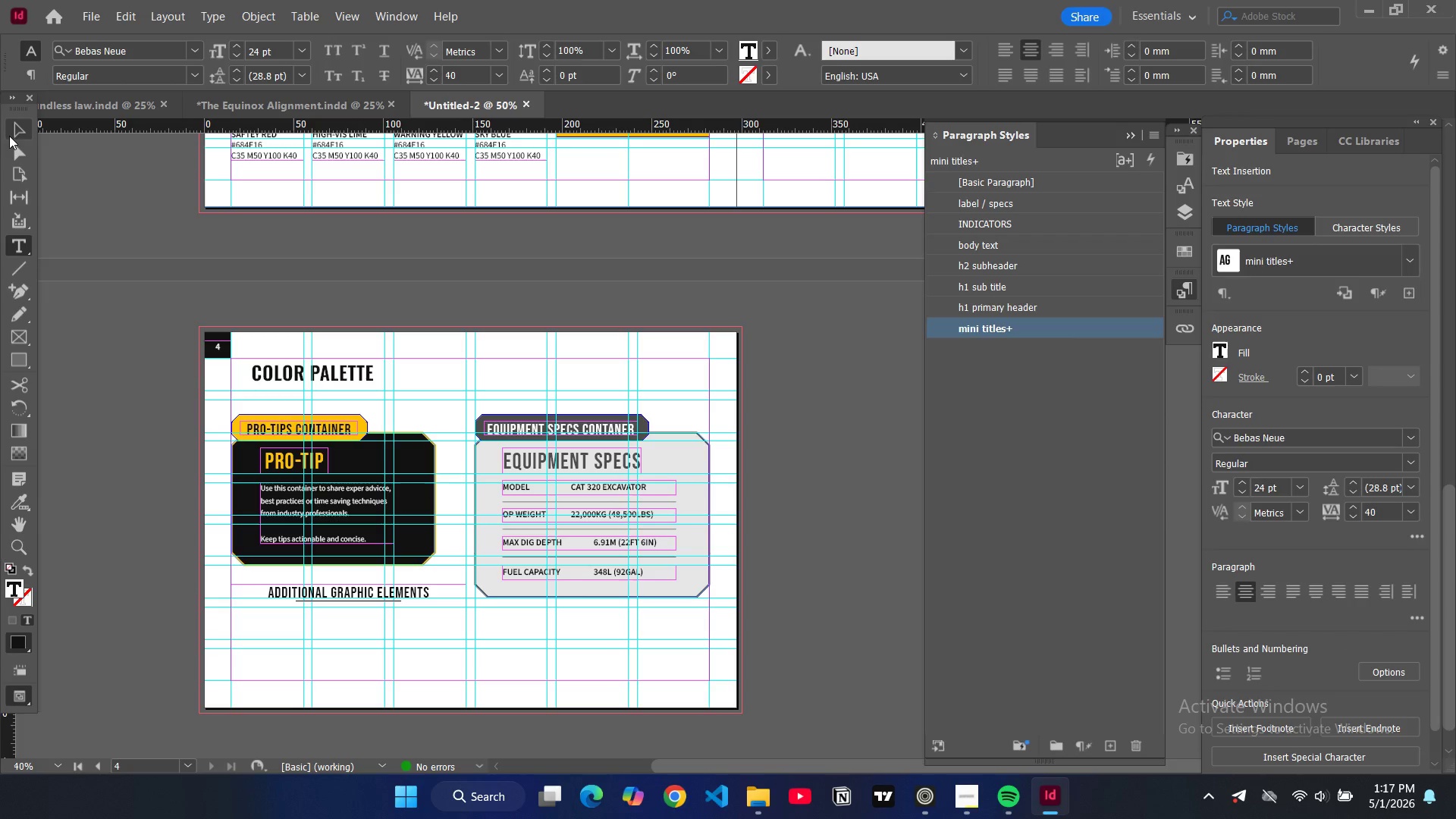 
left_click([9, 136])
 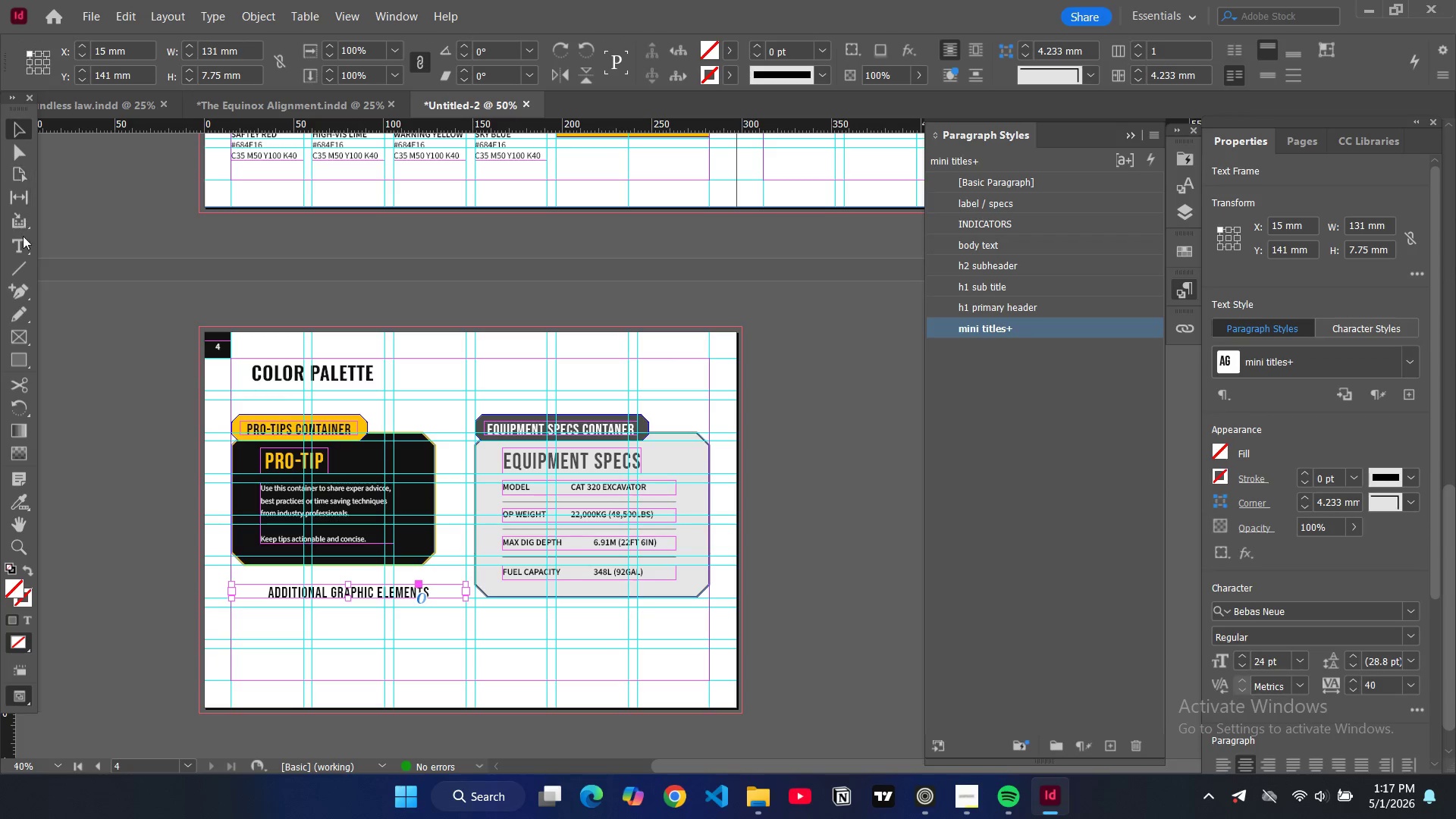 
left_click([20, 275])
 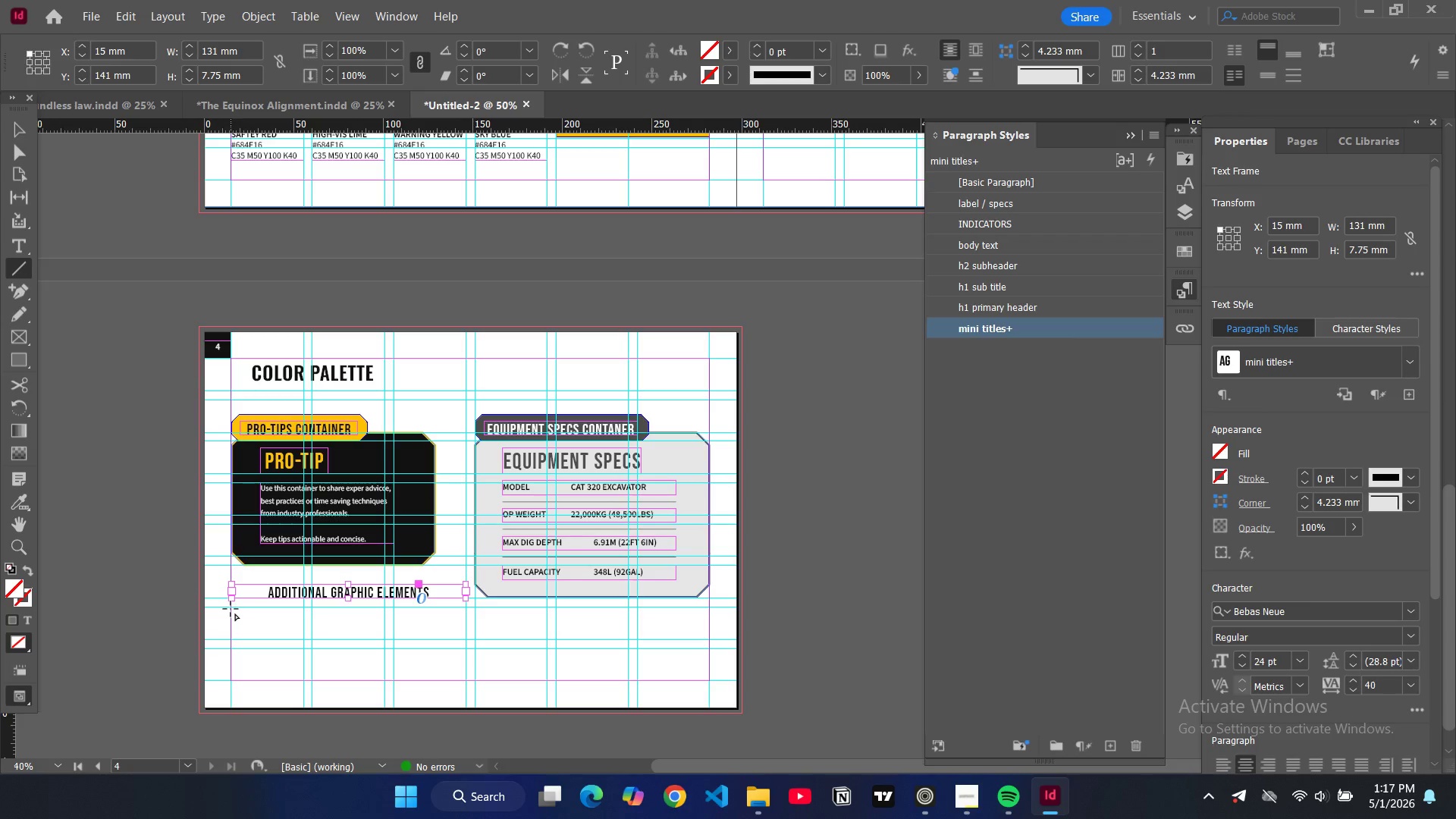 
left_click_drag(start_coordinate=[232, 607], to_coordinate=[467, 608])
 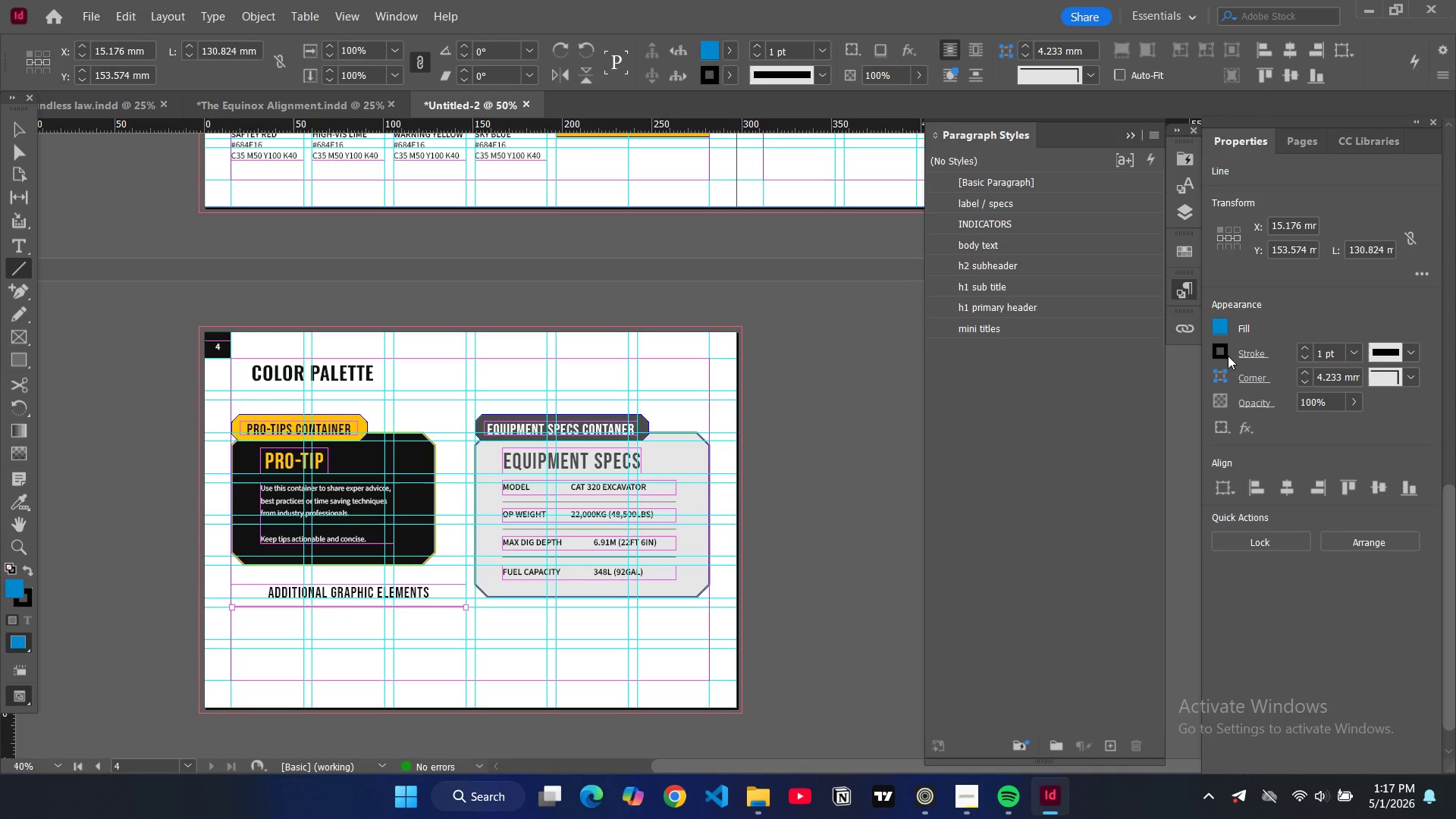 
left_click([1225, 356])
 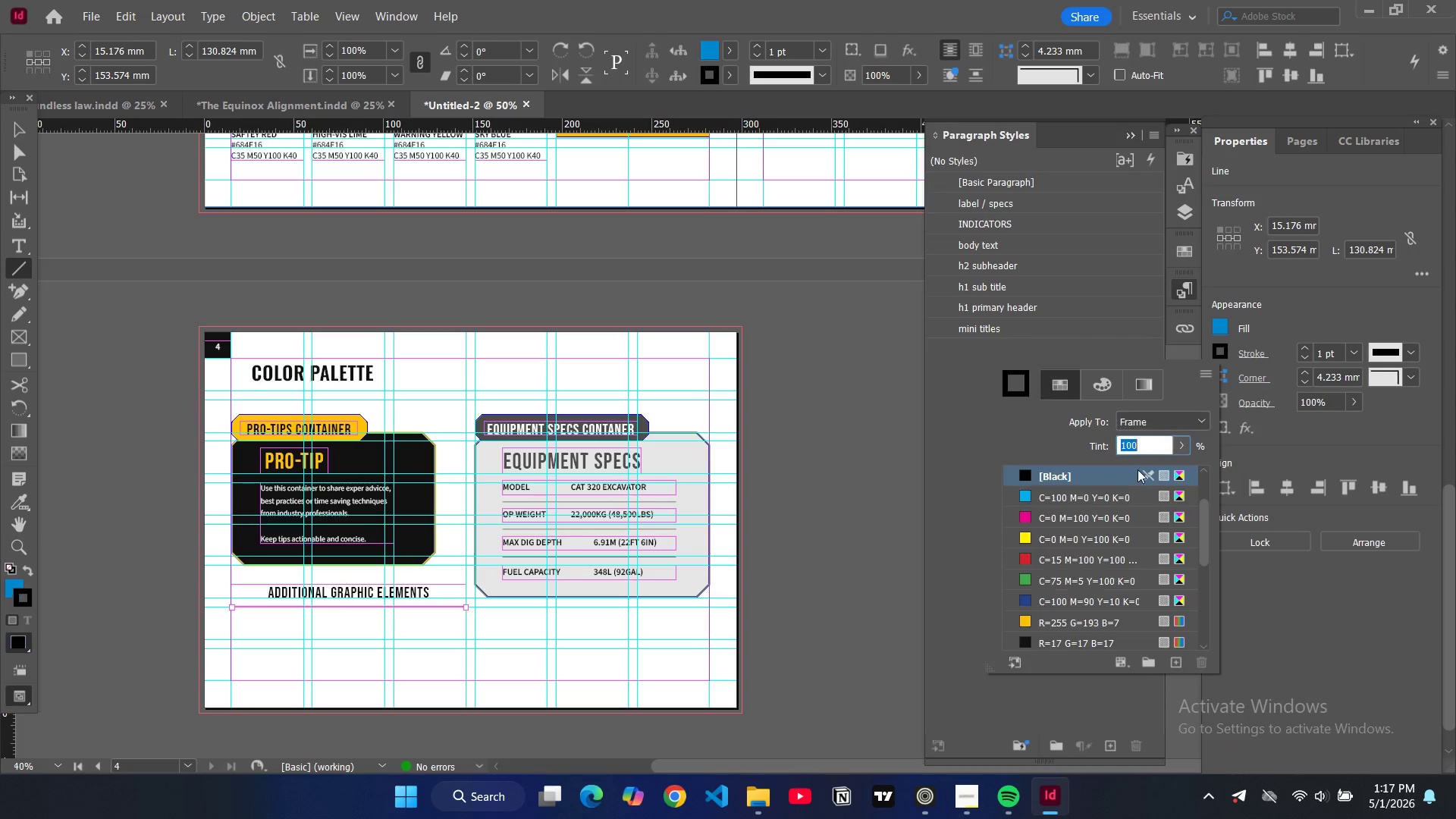 
scroll: coordinate [1091, 550], scroll_direction: down, amount: 7.0
 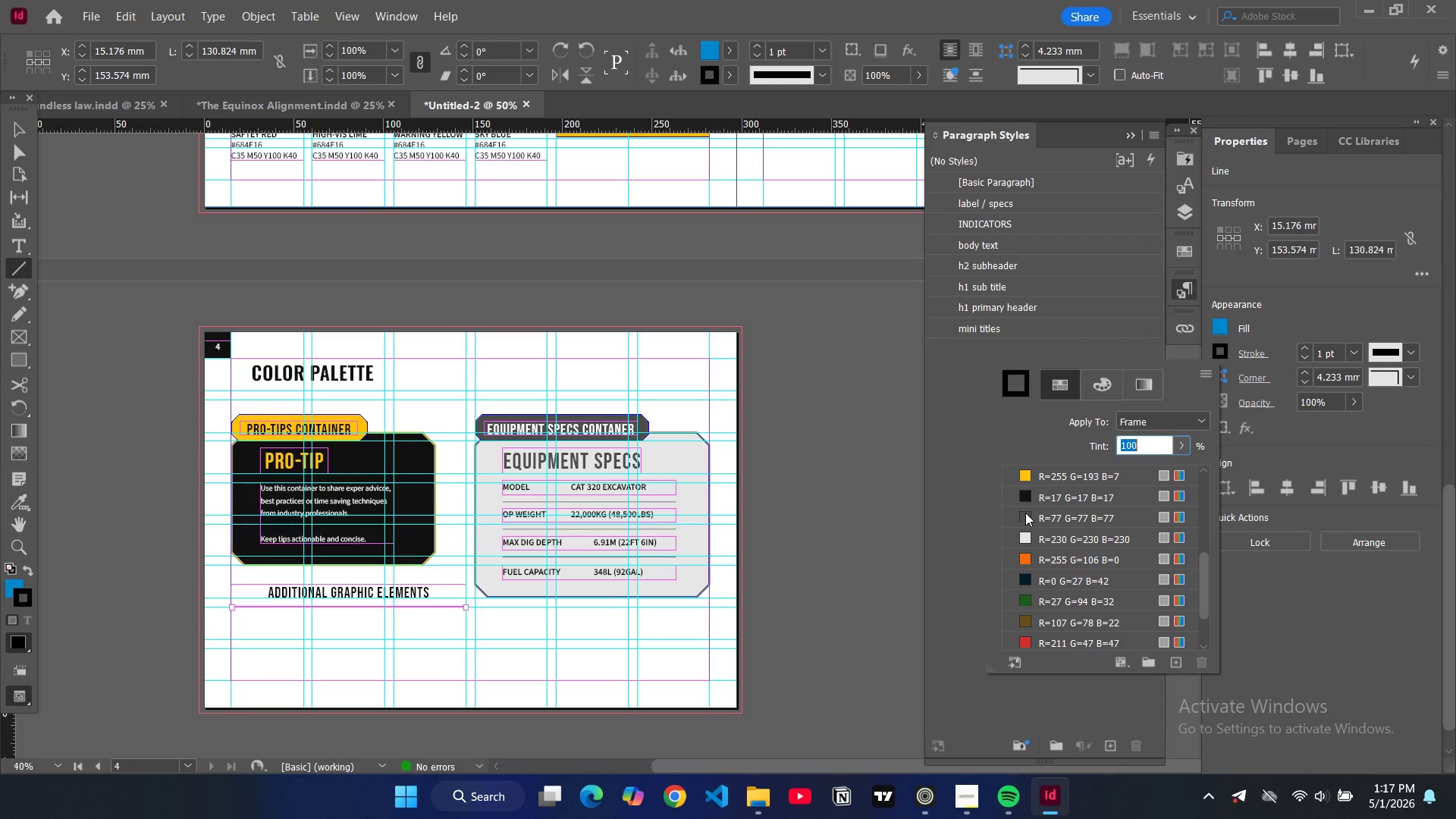 
left_click([1025, 513])
 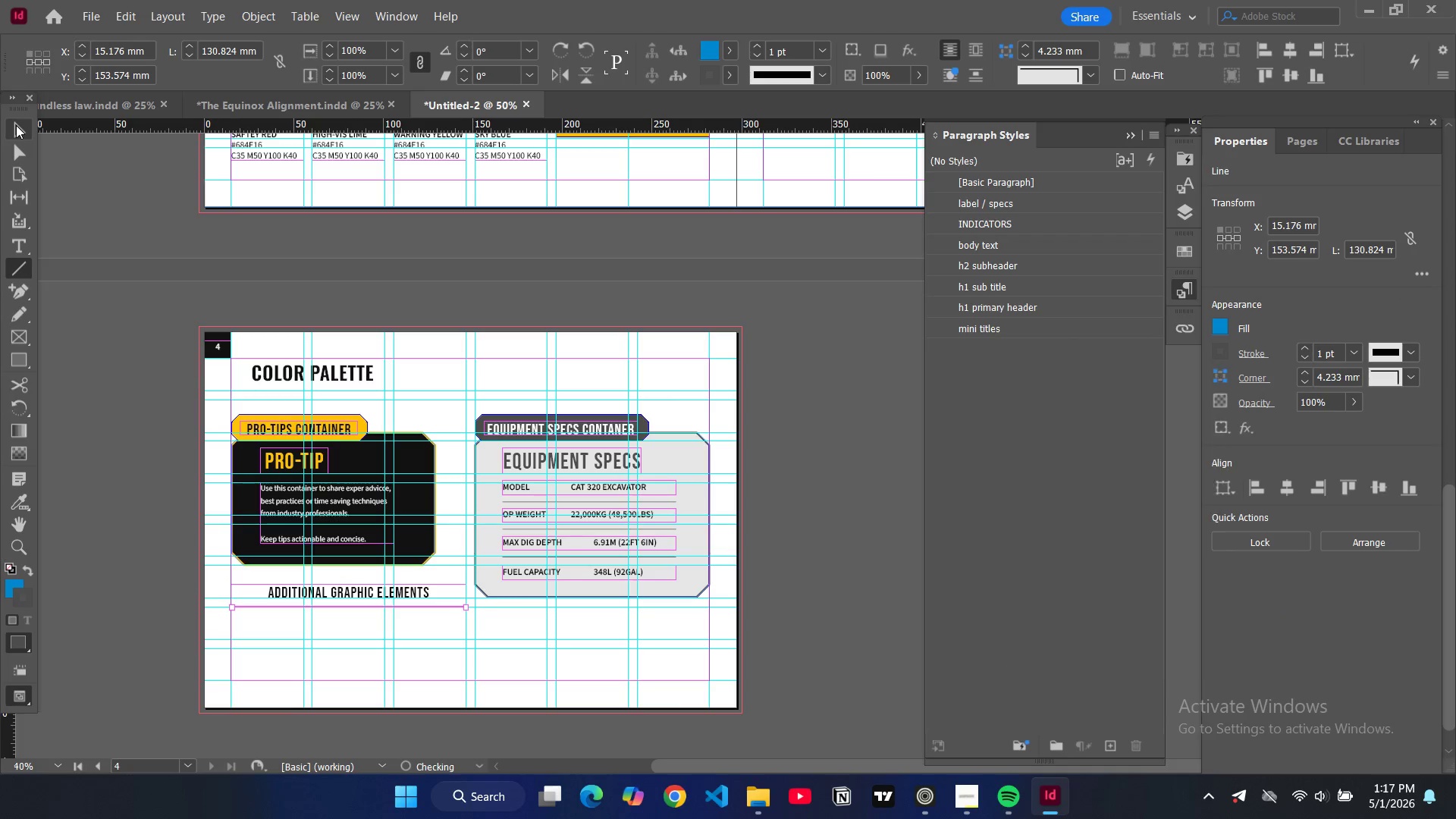 
double_click([73, 188])
 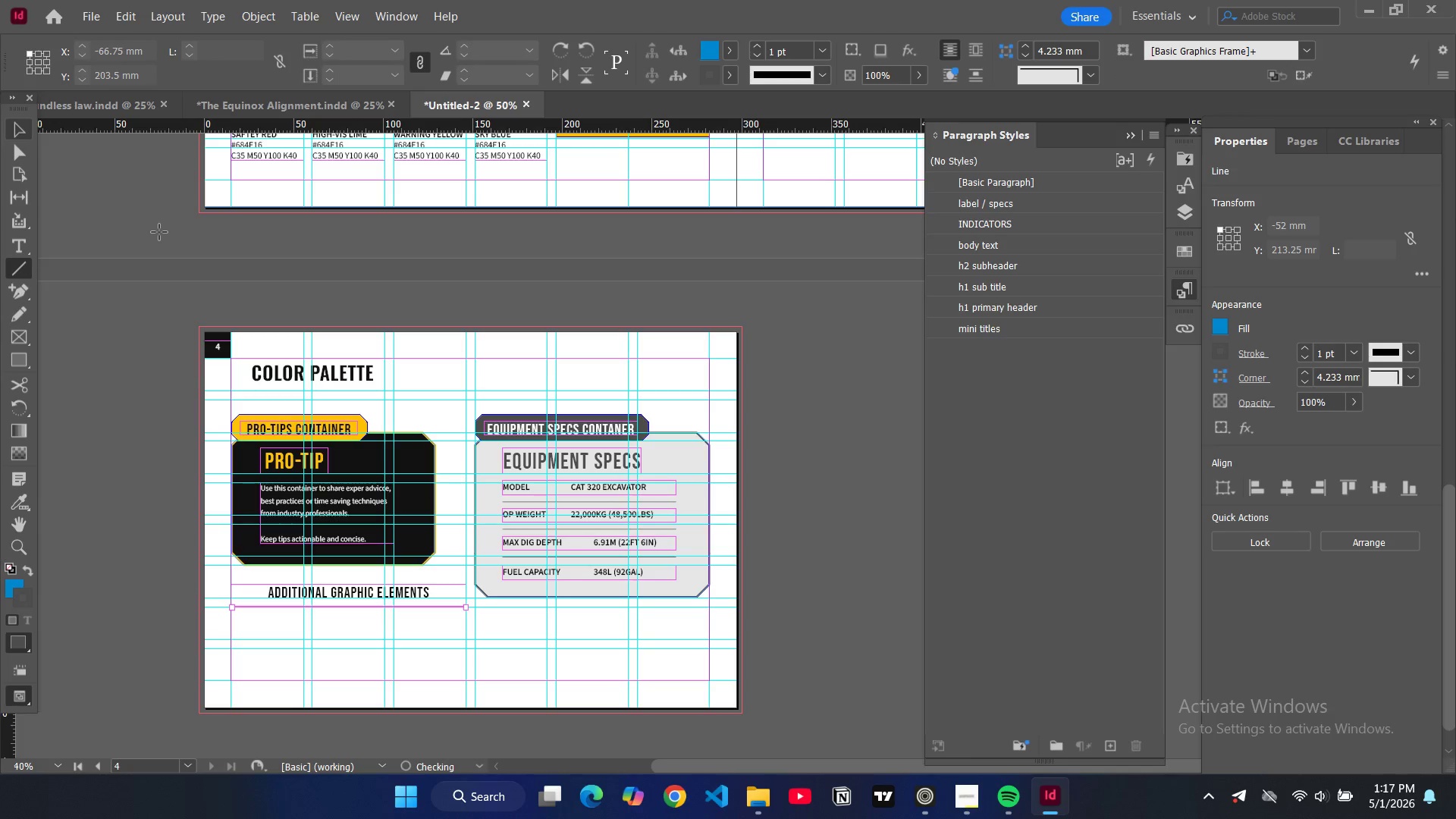 
key(W)
 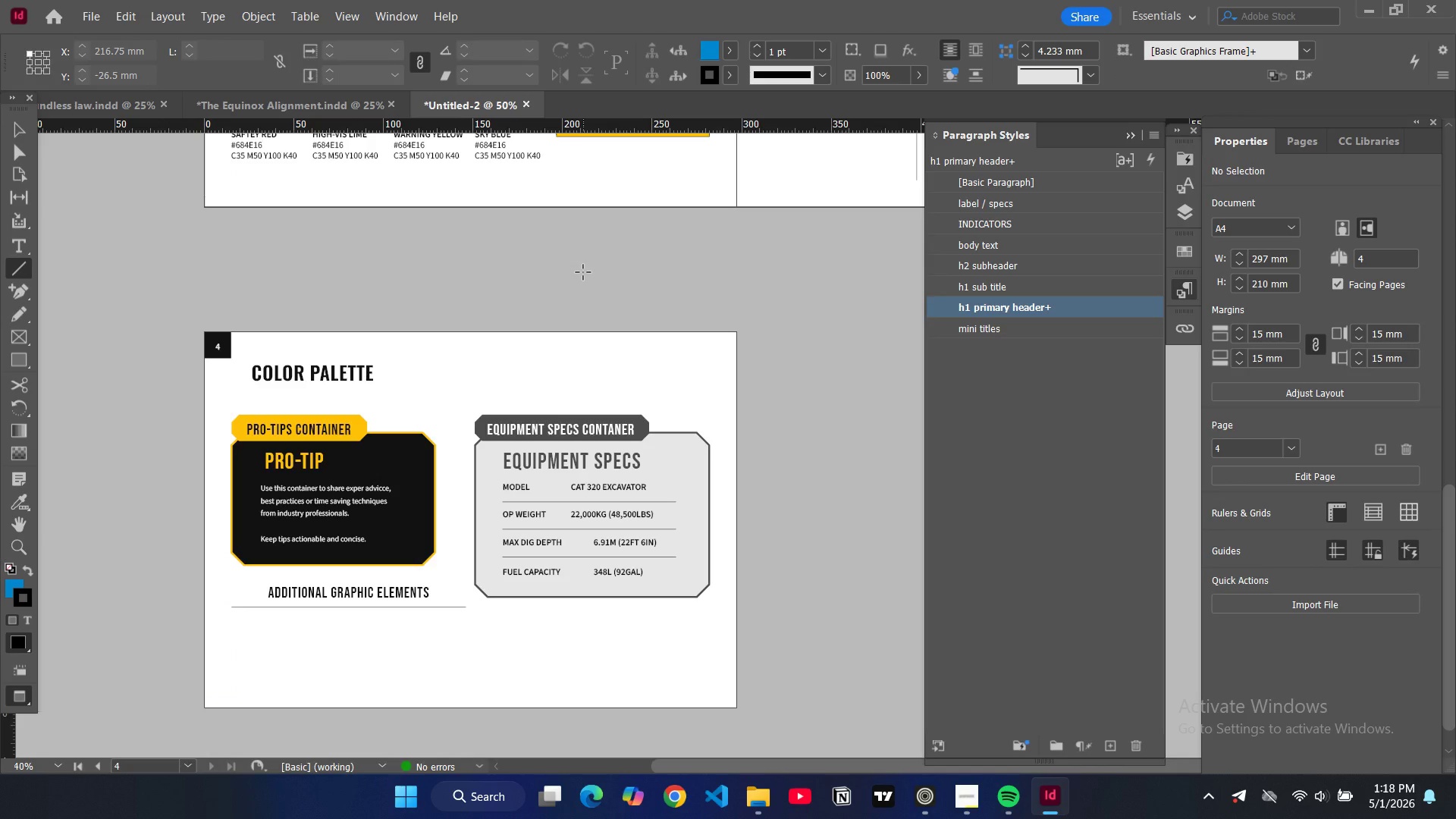 
key(W)
 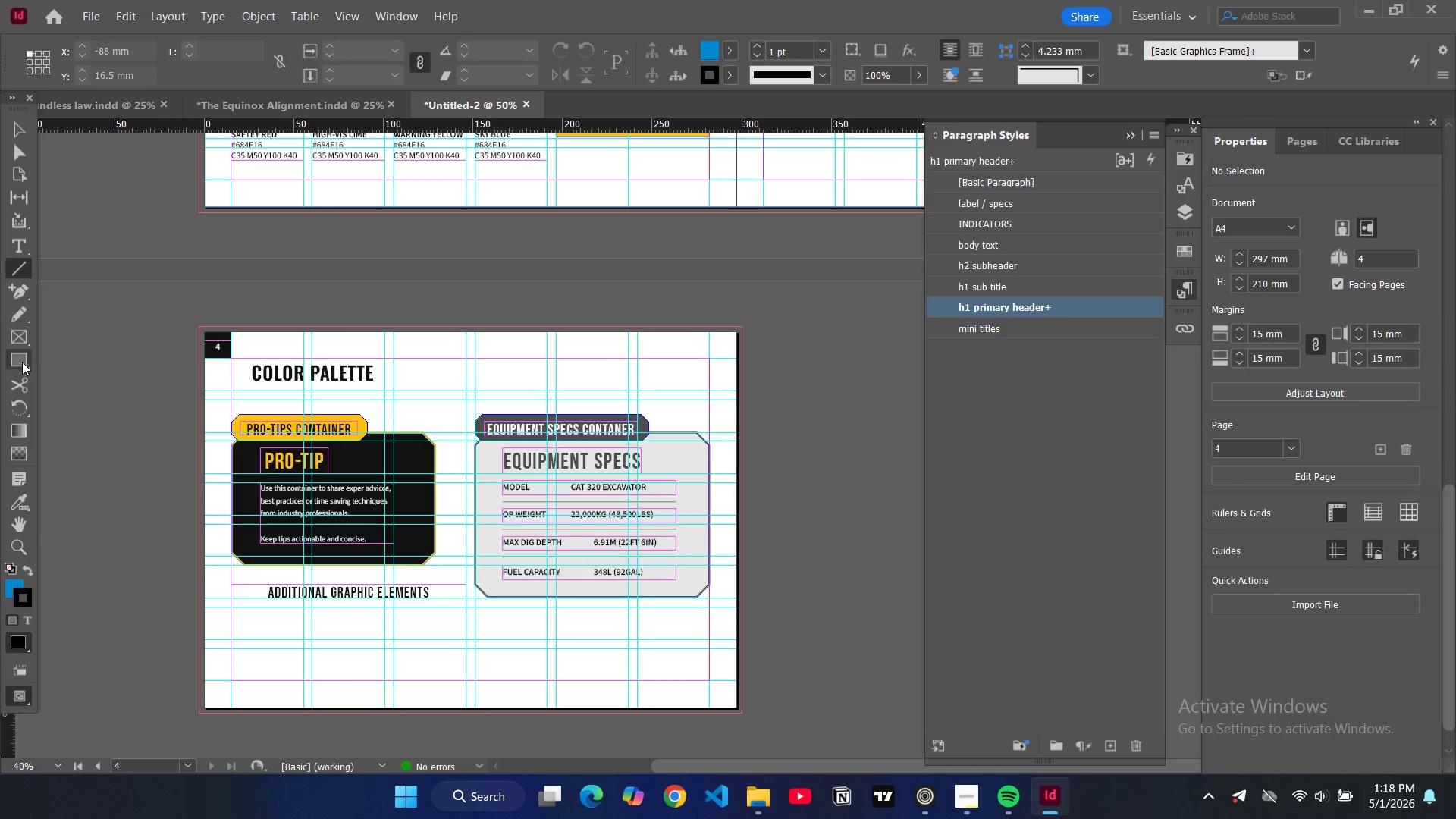 
left_click([20, 360])
 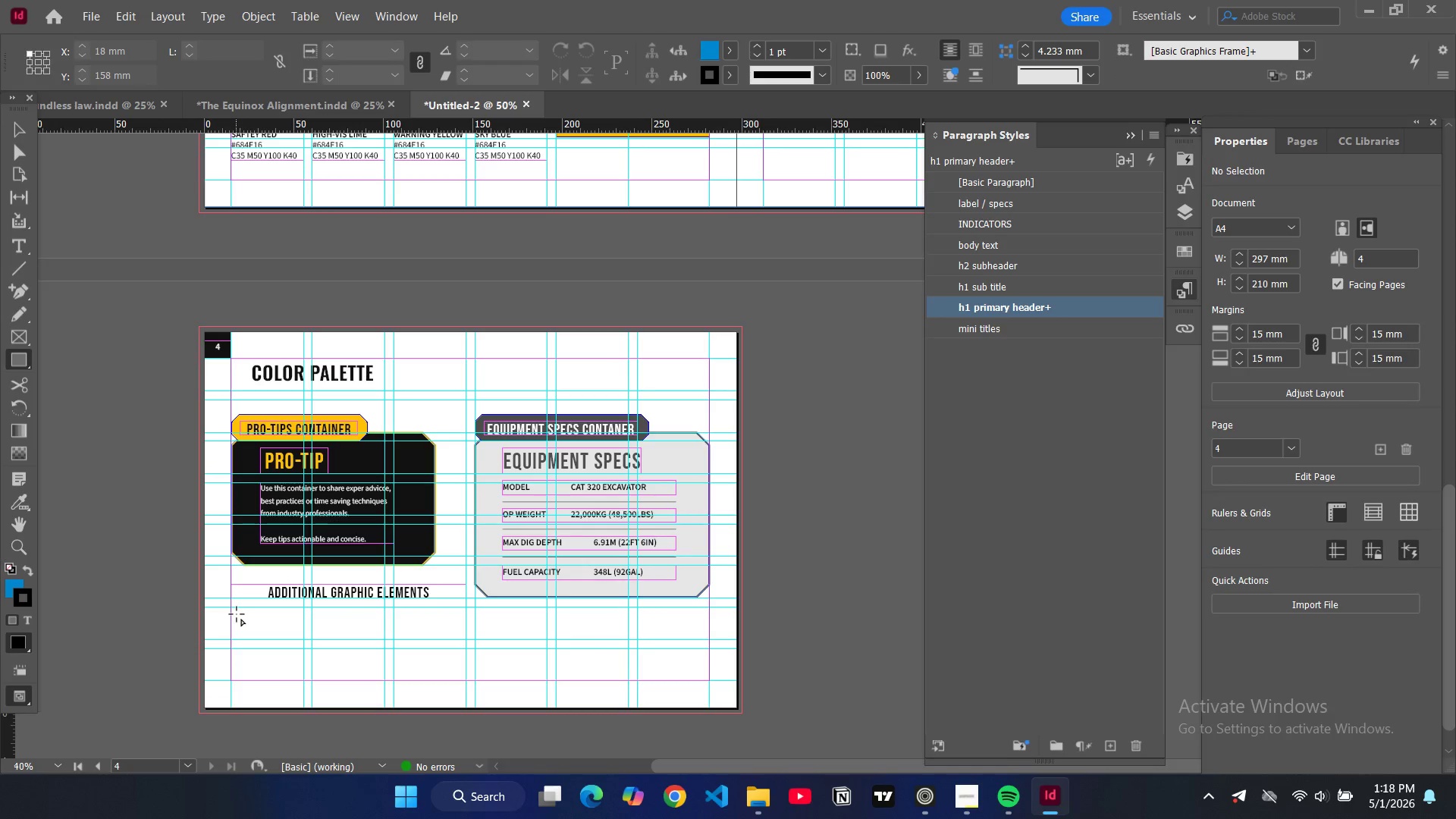 
left_click_drag(start_coordinate=[233, 608], to_coordinate=[384, 637])
 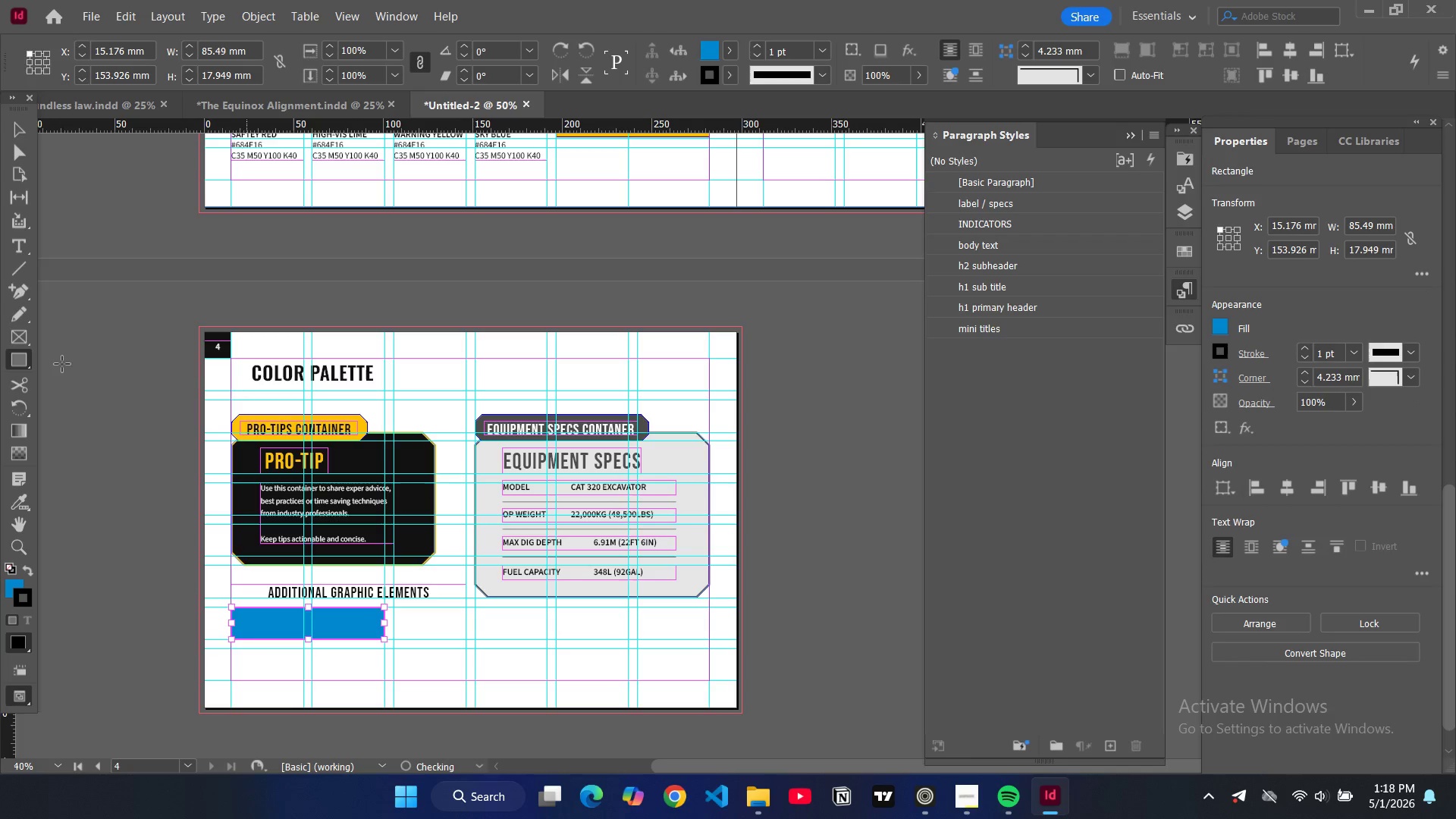 
mouse_move([13, 343])
 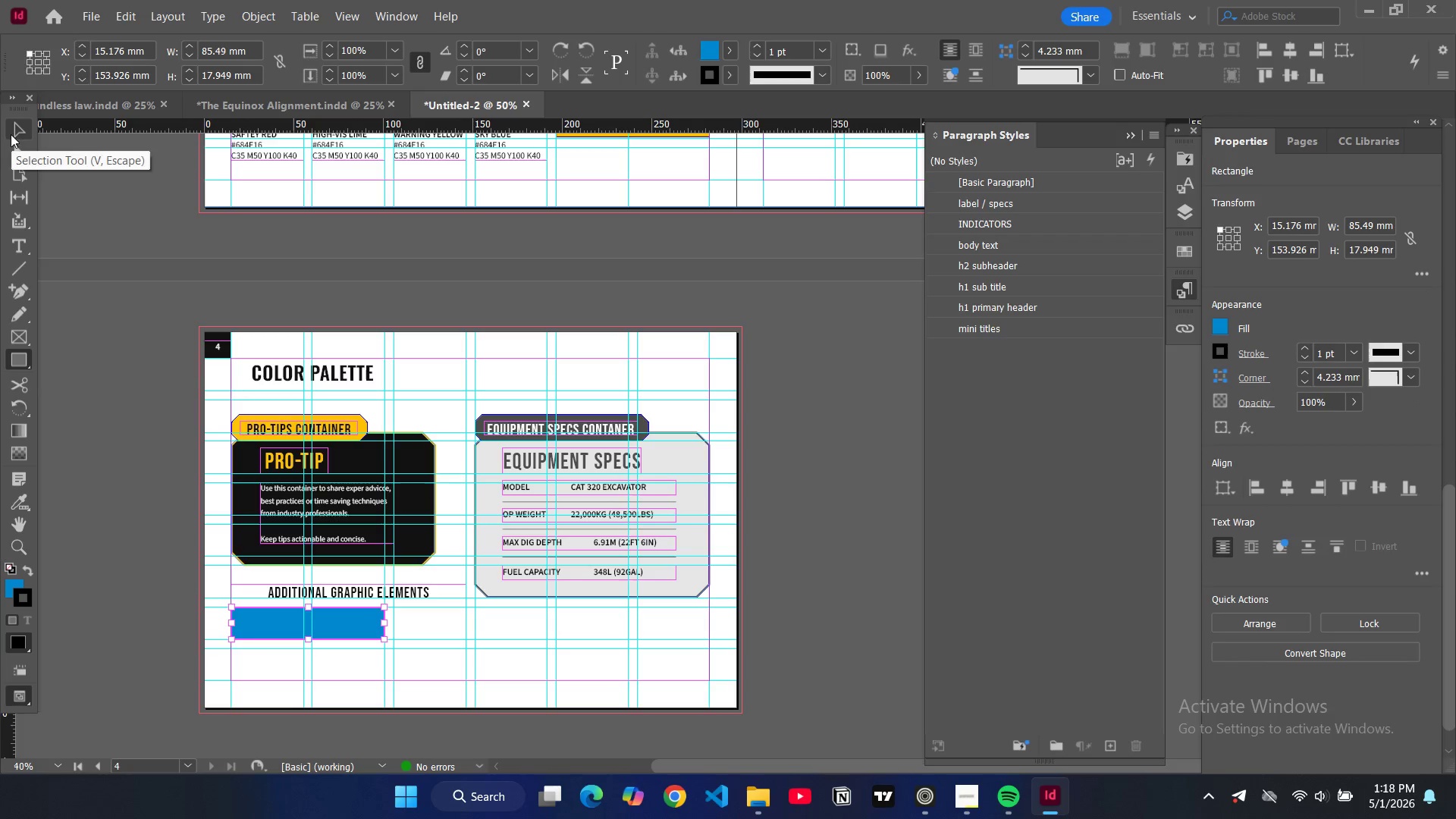 
left_click([11, 134])
 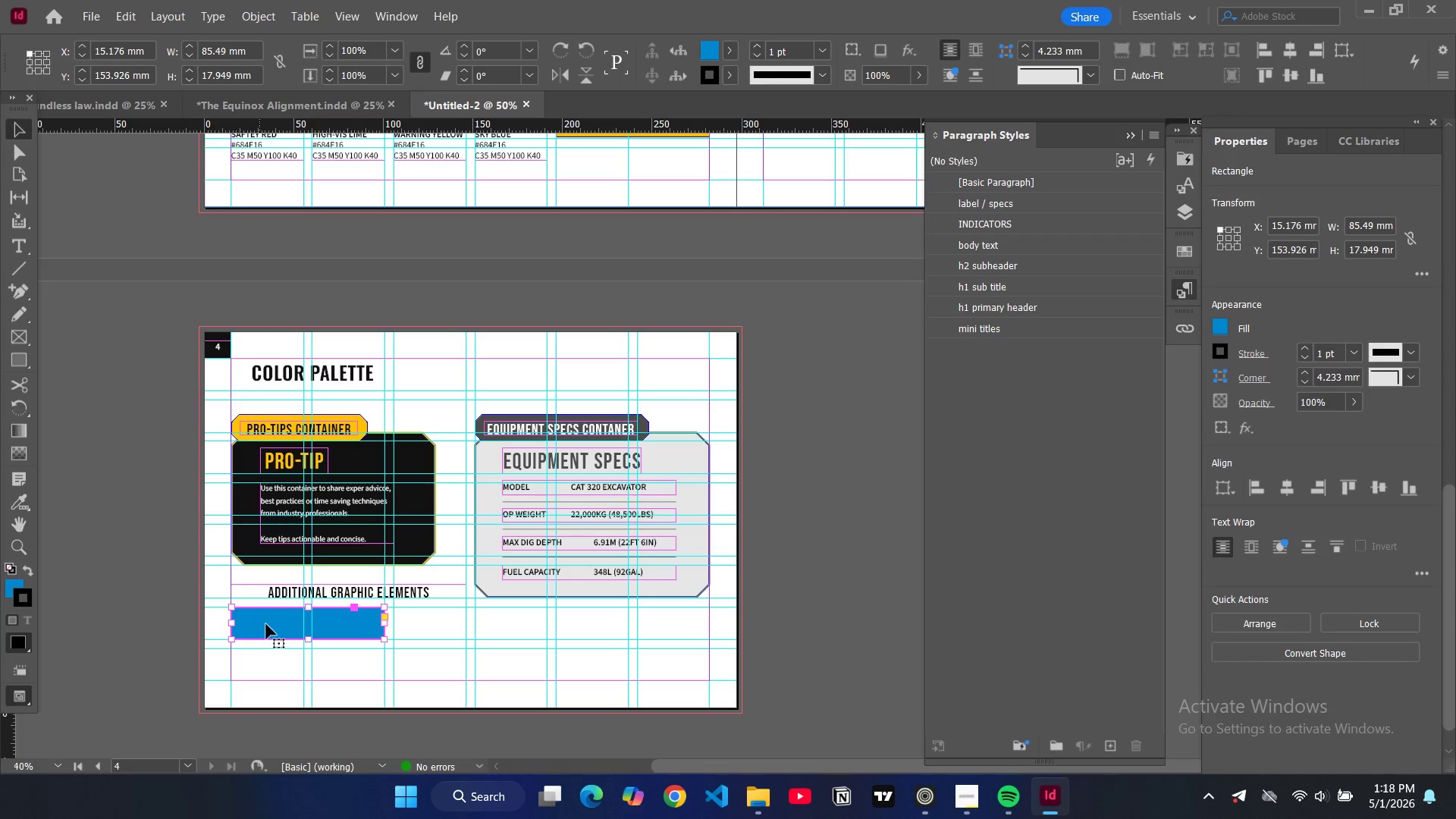 
left_click_drag(start_coordinate=[268, 622], to_coordinate=[268, 654])
 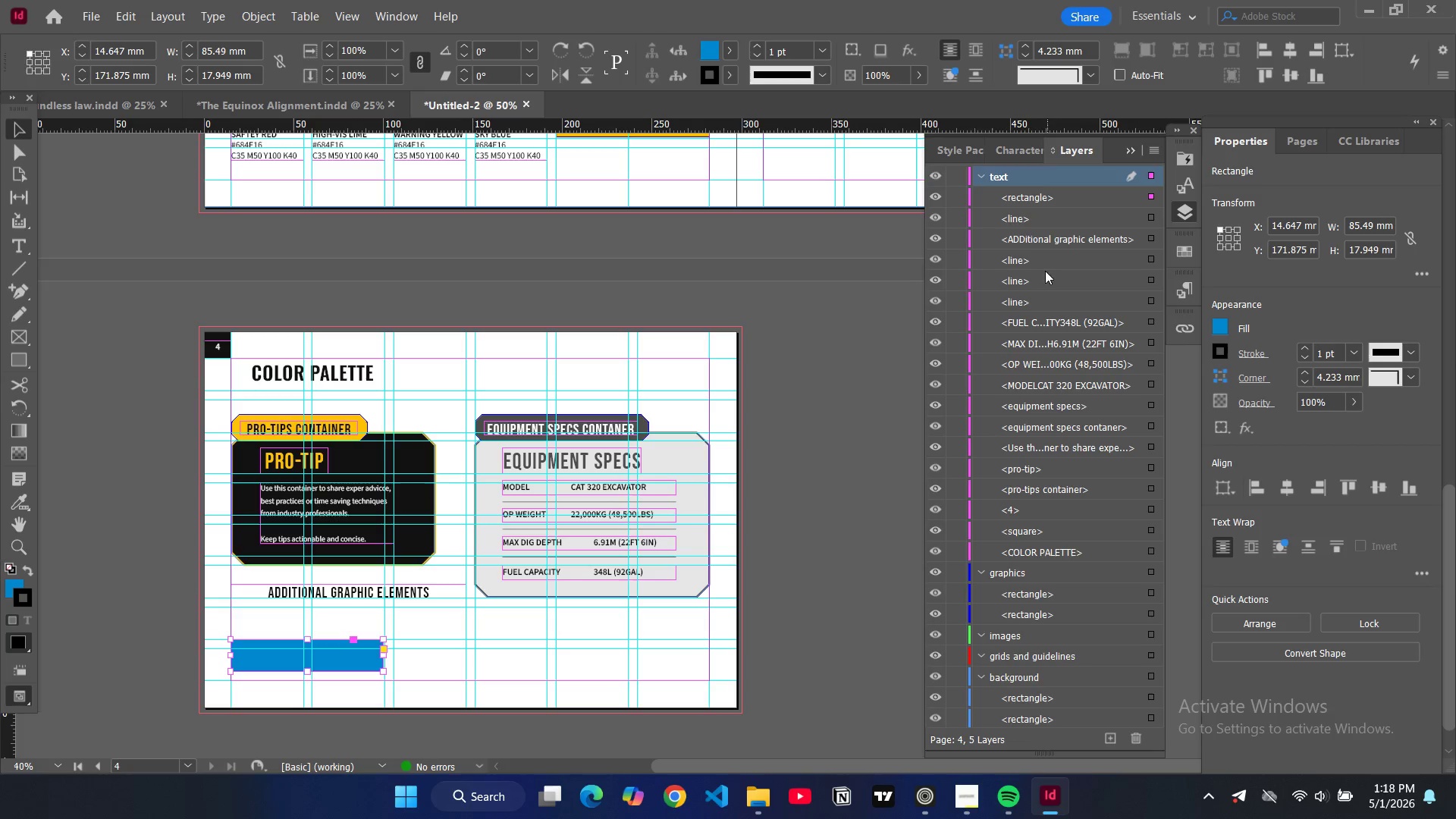 
left_click_drag(start_coordinate=[1023, 198], to_coordinate=[1056, 593])
 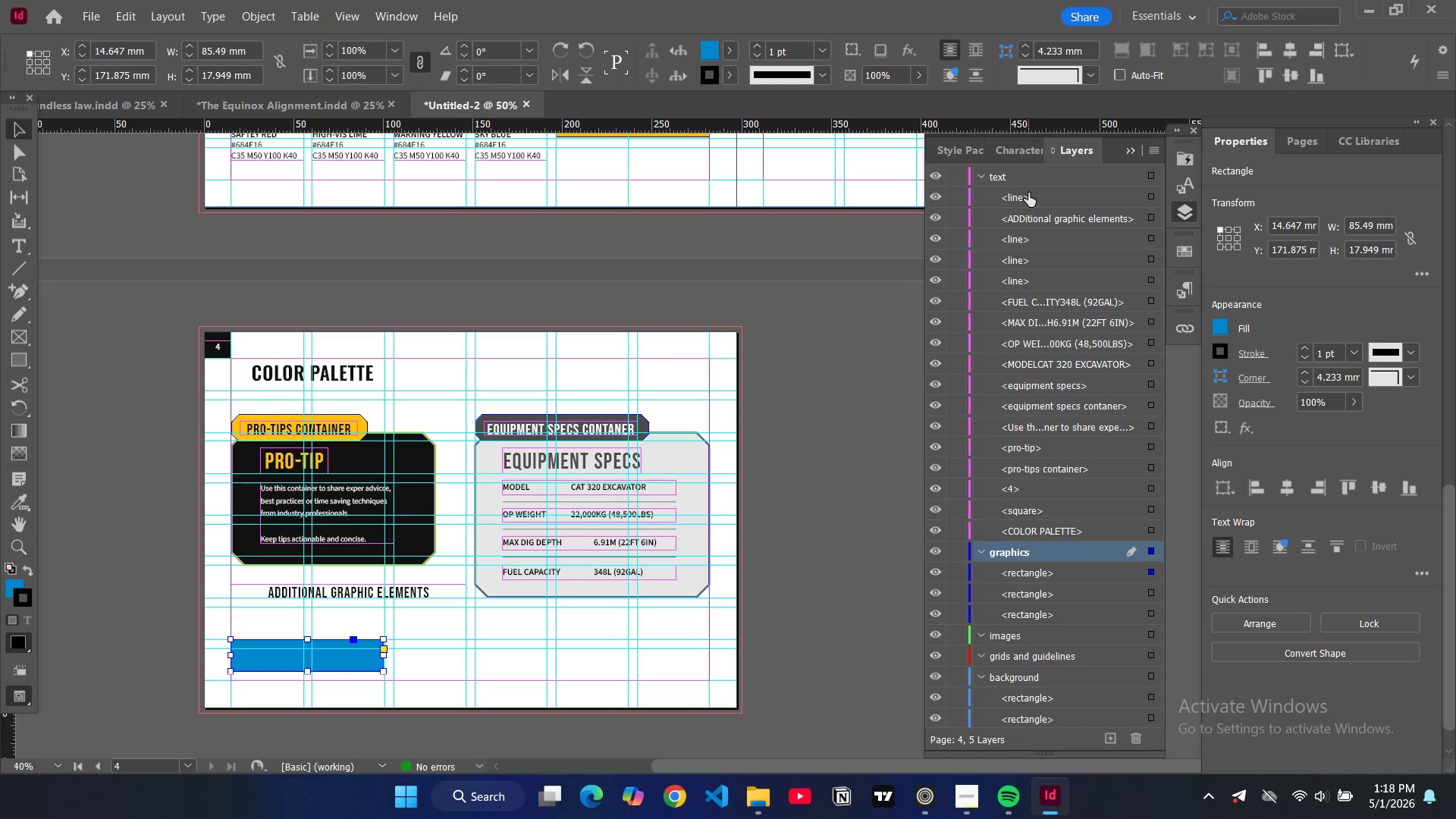 
left_click_drag(start_coordinate=[1028, 193], to_coordinate=[1048, 563])
 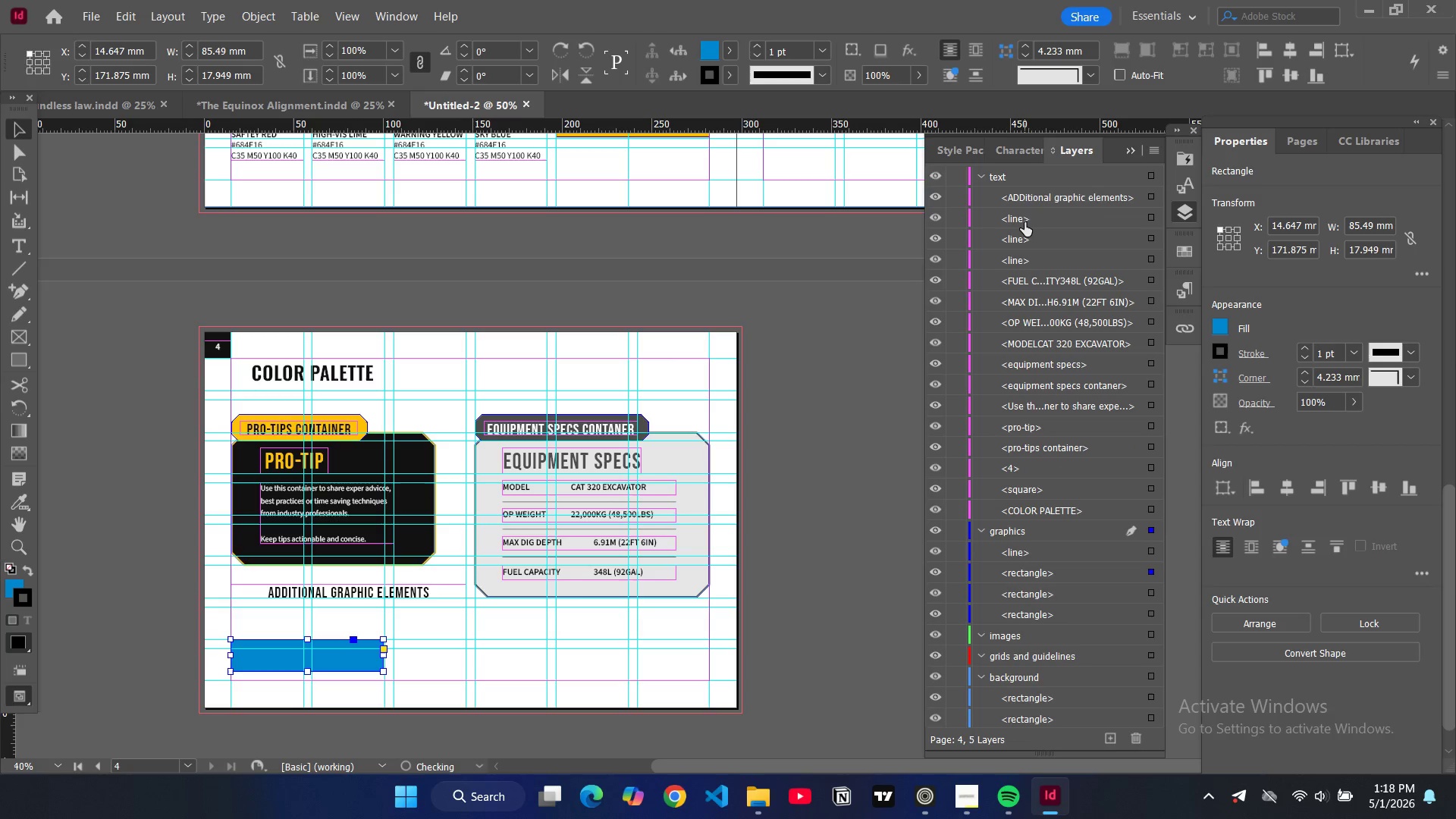 
left_click_drag(start_coordinate=[1025, 222], to_coordinate=[1049, 541])
 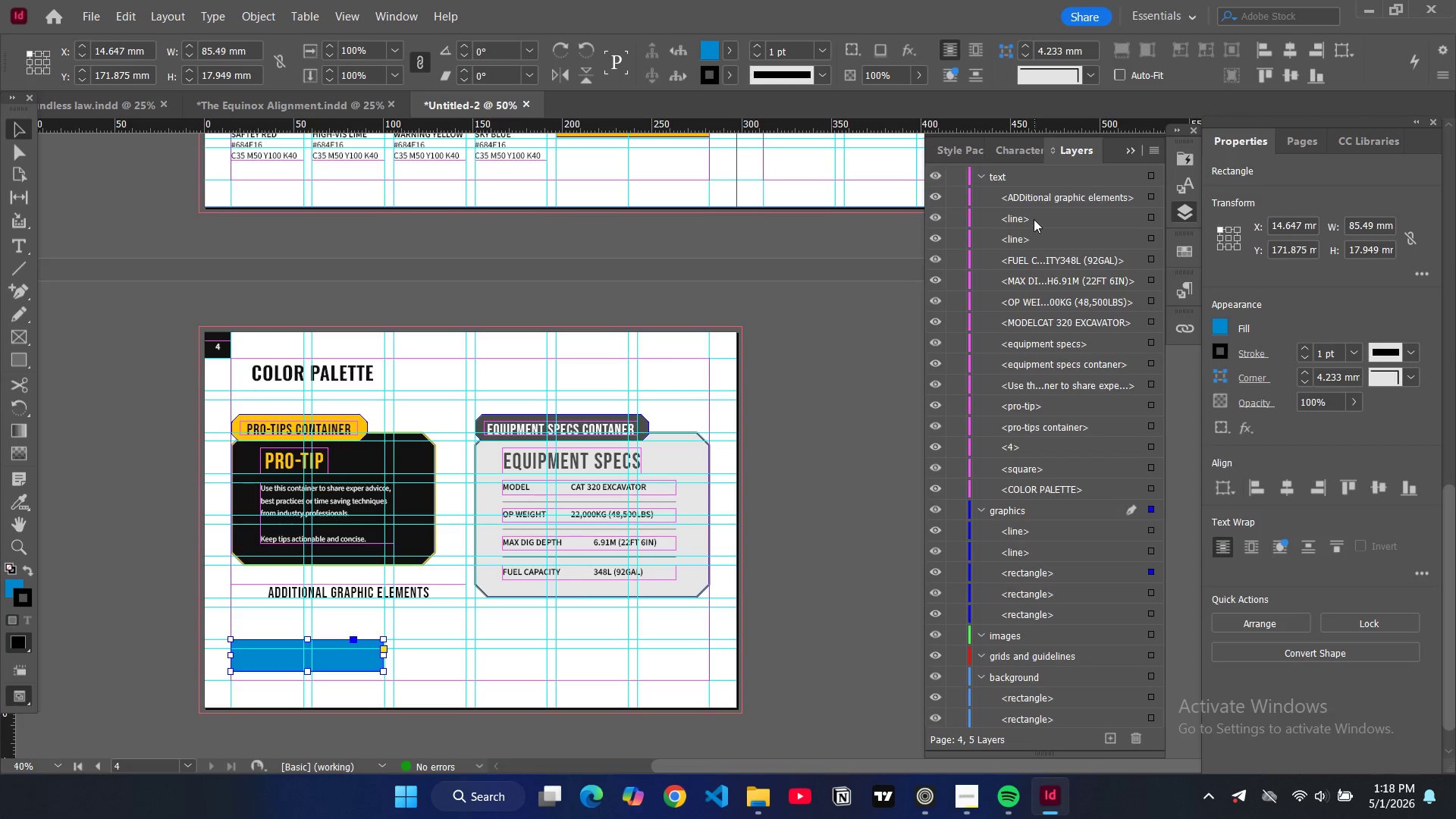 
left_click_drag(start_coordinate=[1032, 213], to_coordinate=[1053, 526])
 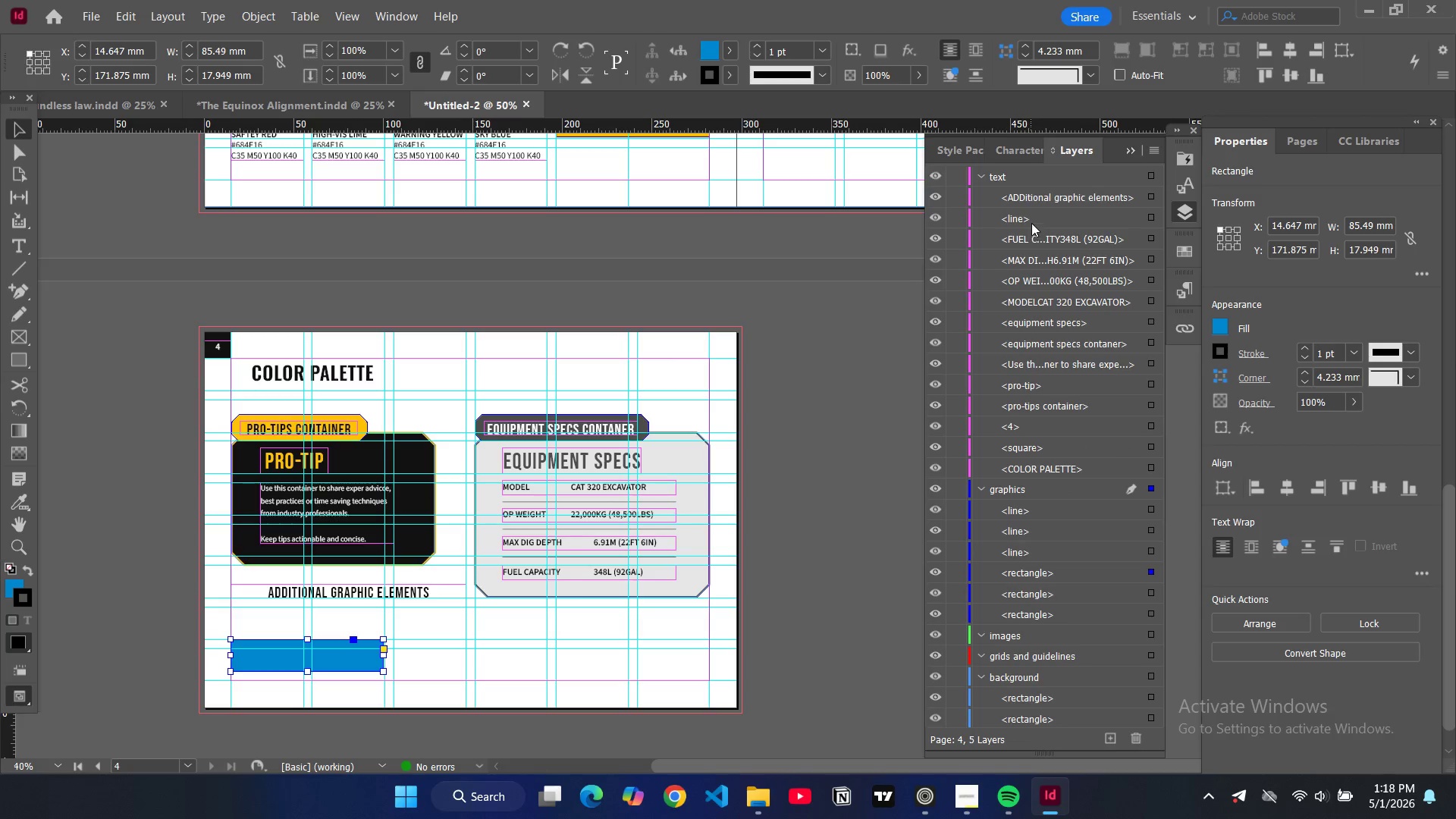 
left_click_drag(start_coordinate=[1032, 215], to_coordinate=[1046, 519])
 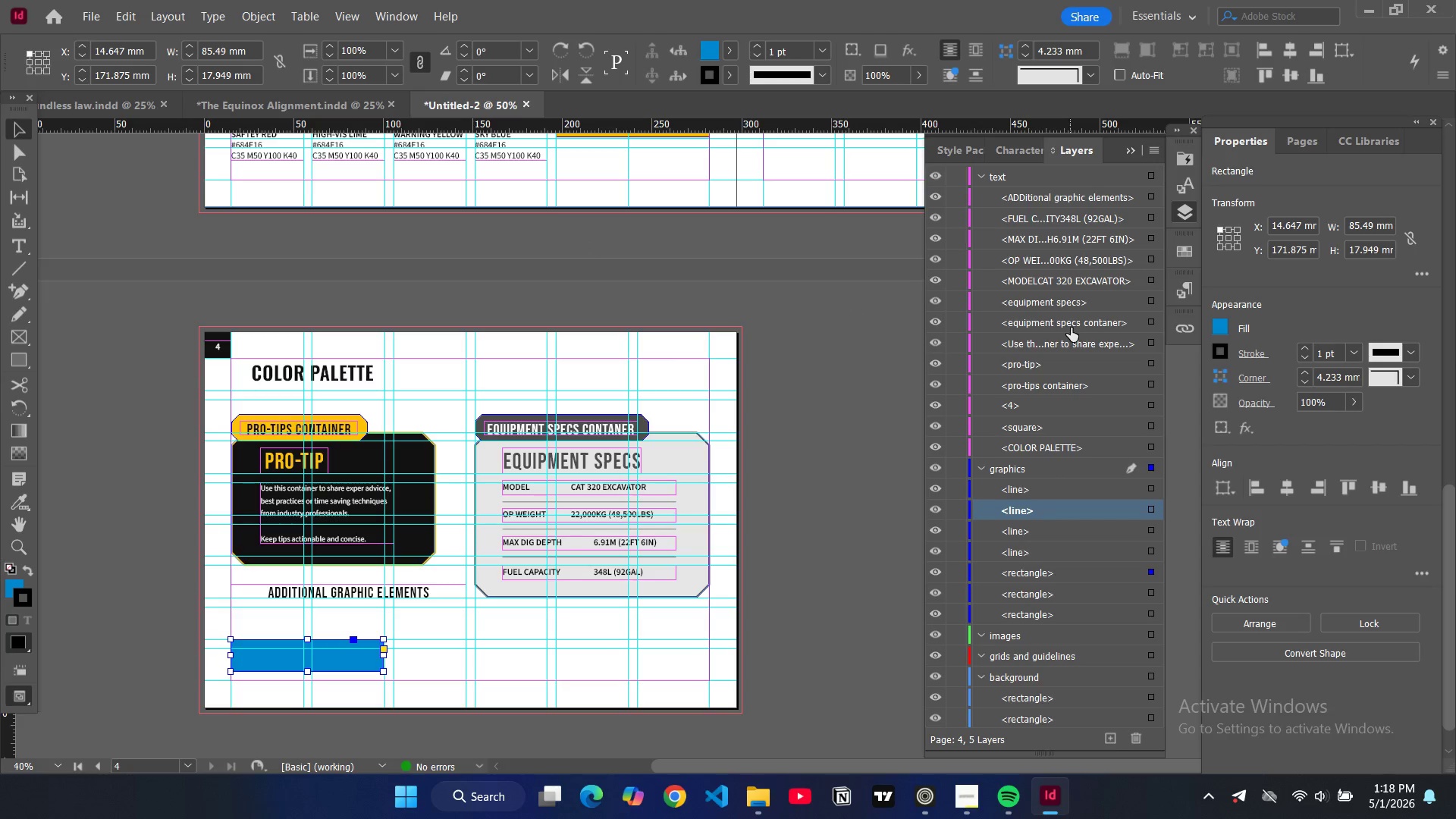 
wait(5.25)
 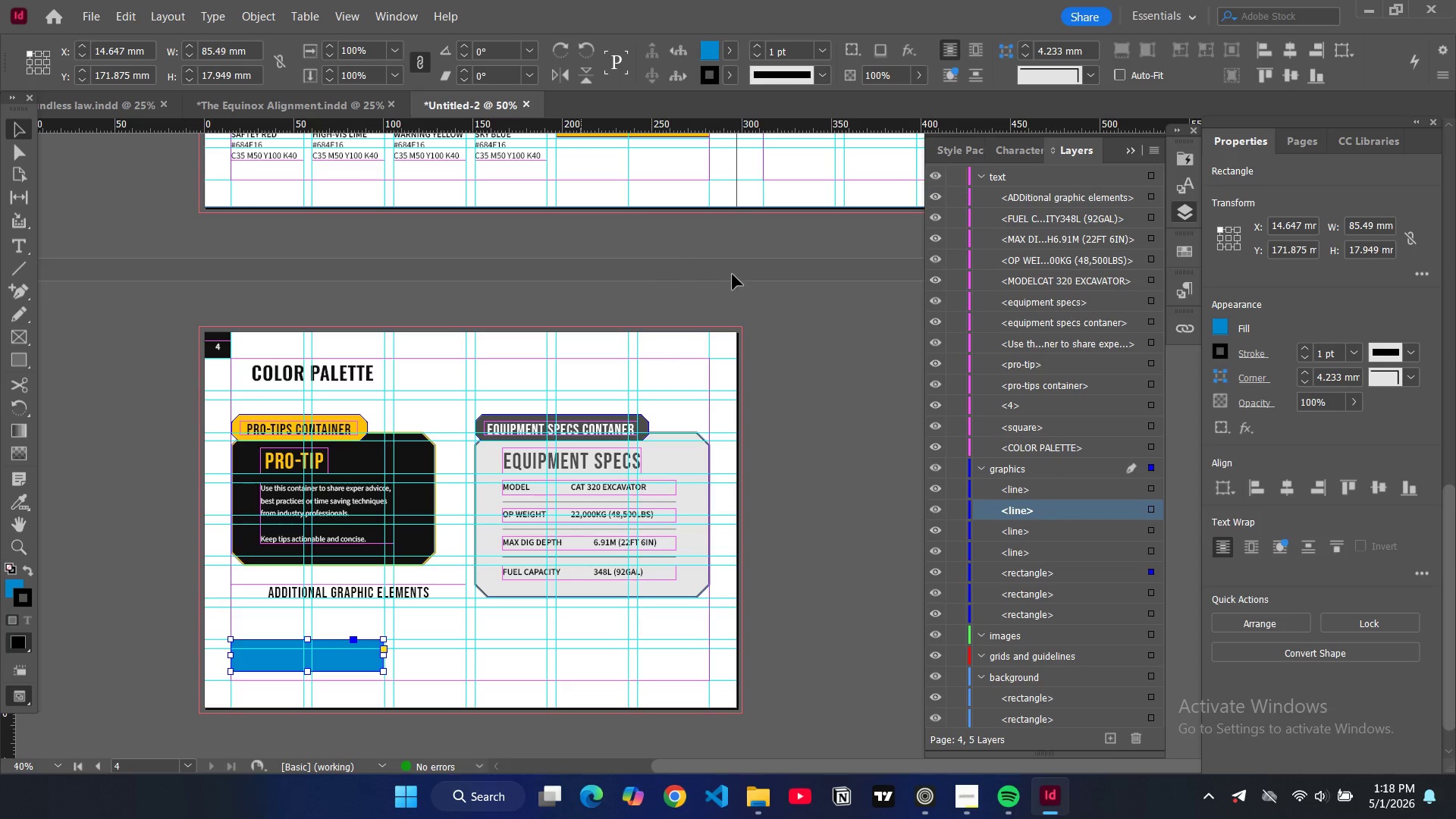 
scroll: coordinate [1084, 363], scroll_direction: down, amount: 5.0
 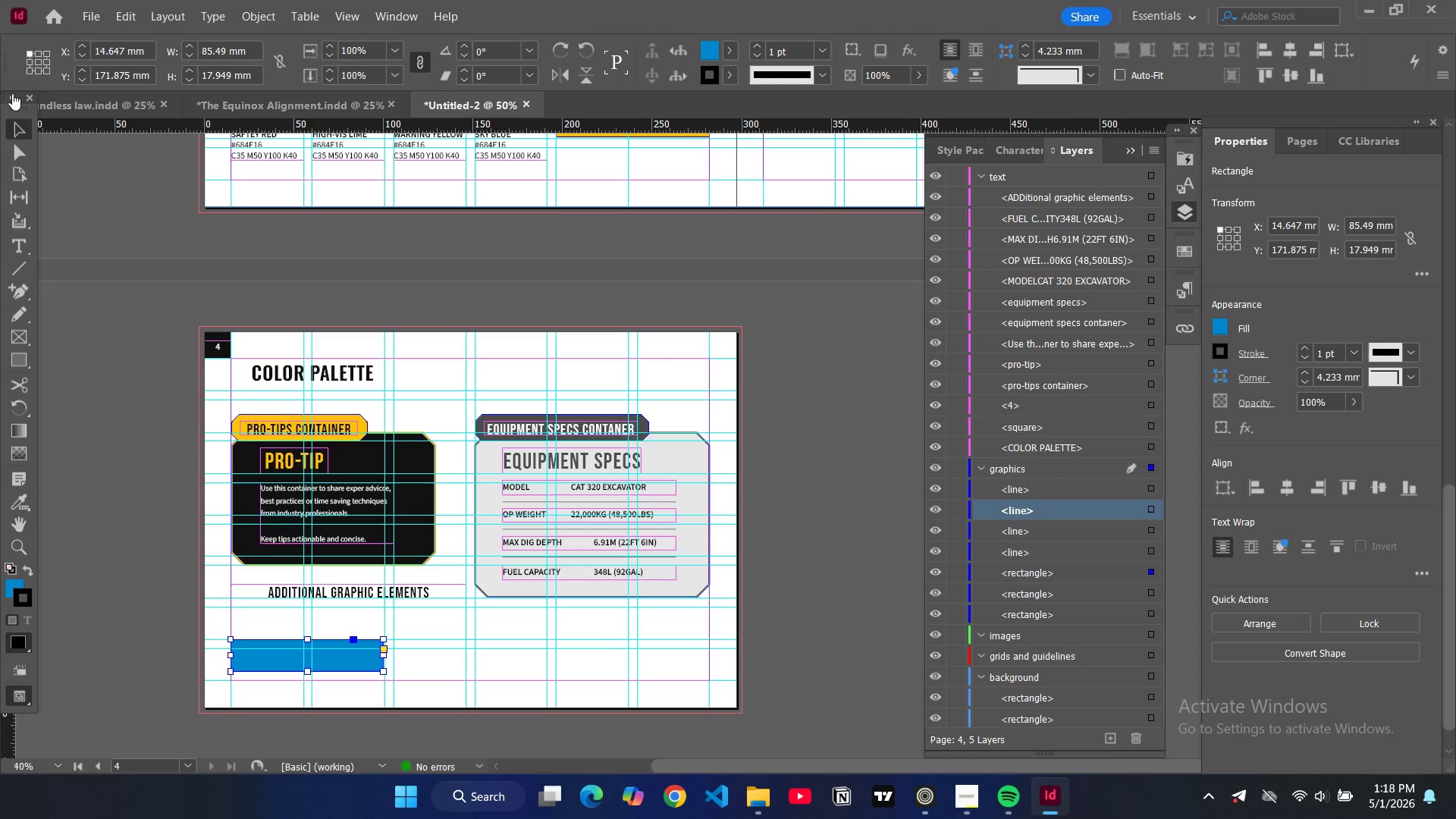 
mouse_move([20, 133])
 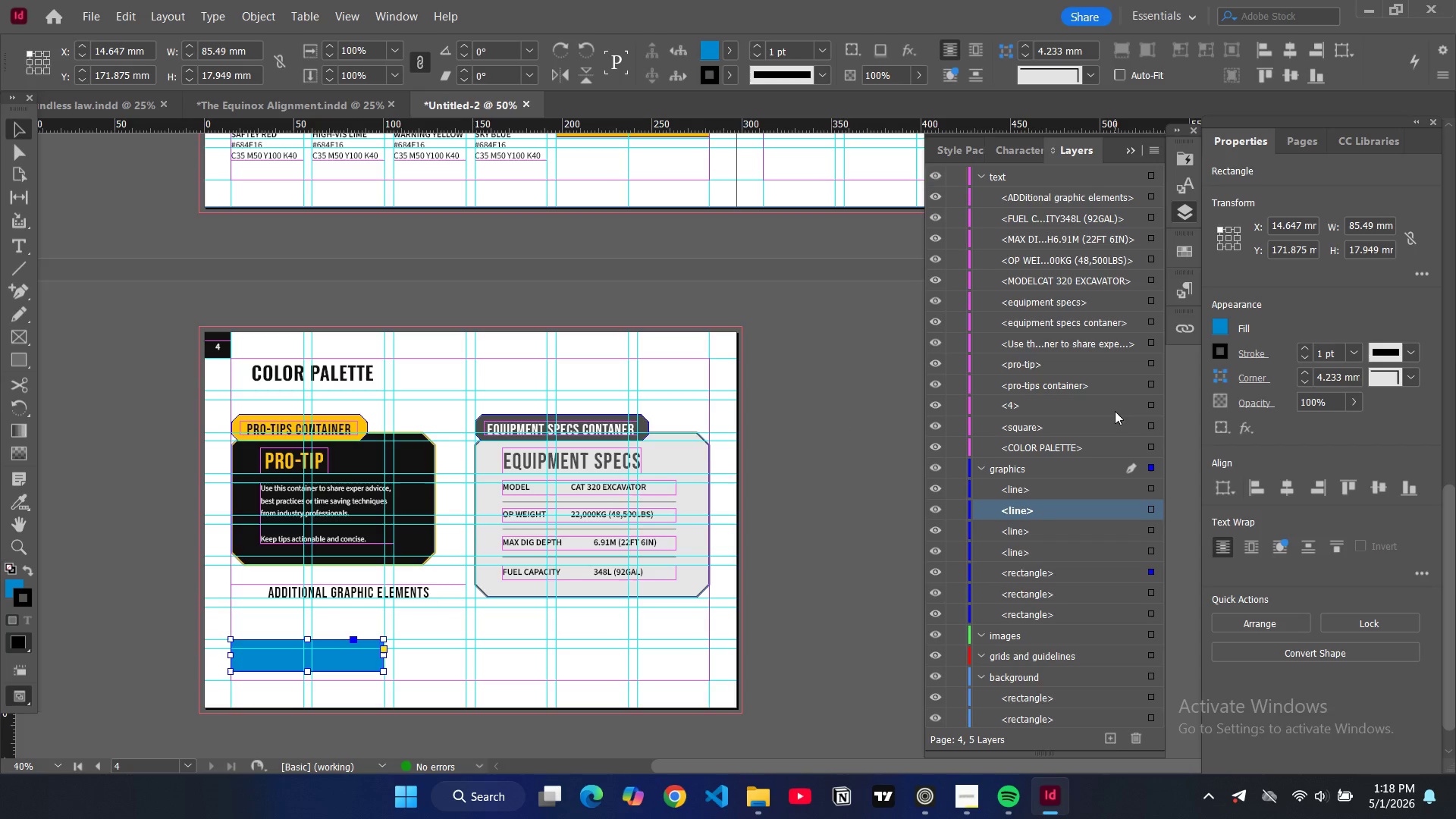 
wait(5.73)
 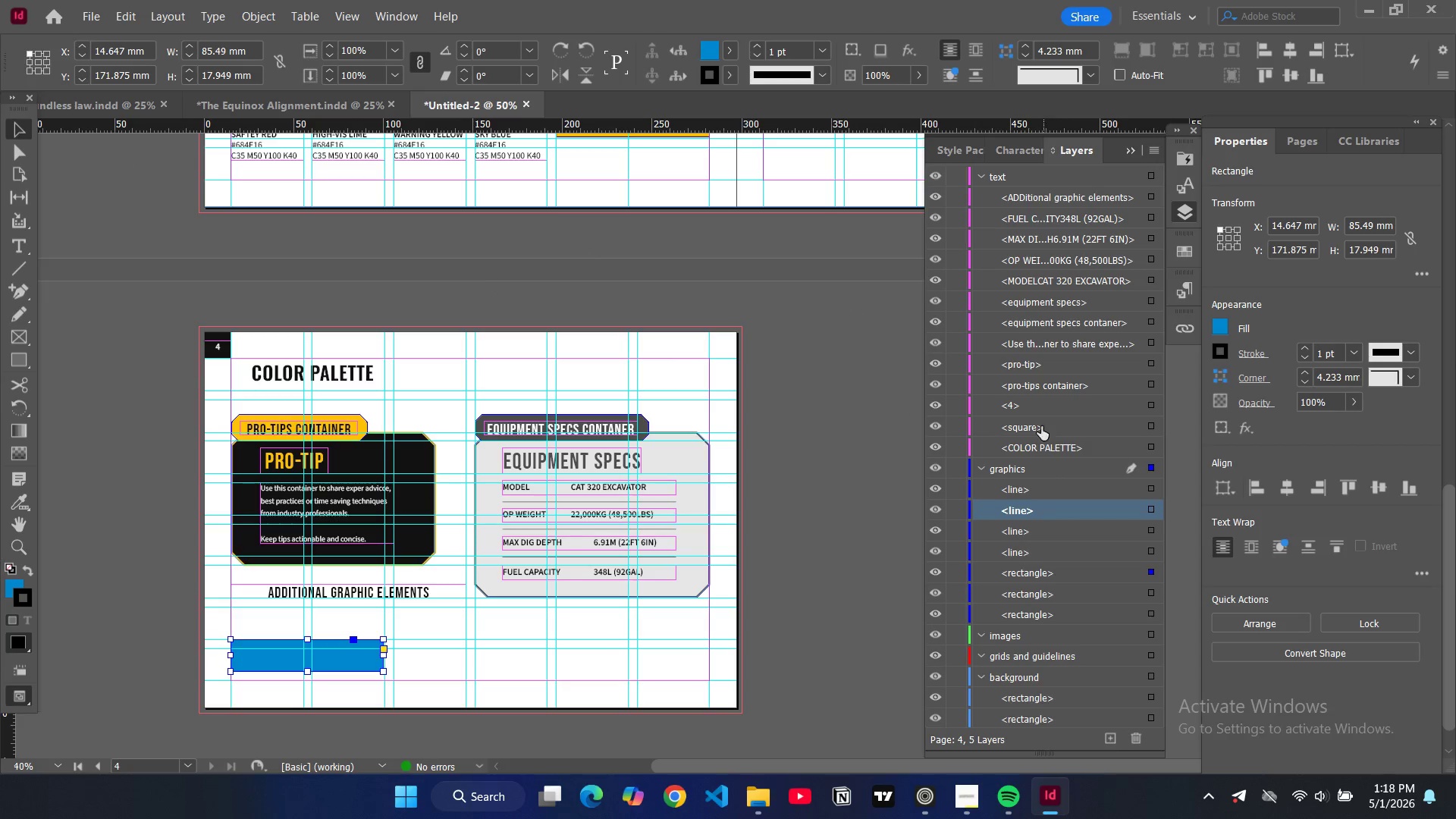 
key(Control+D)
 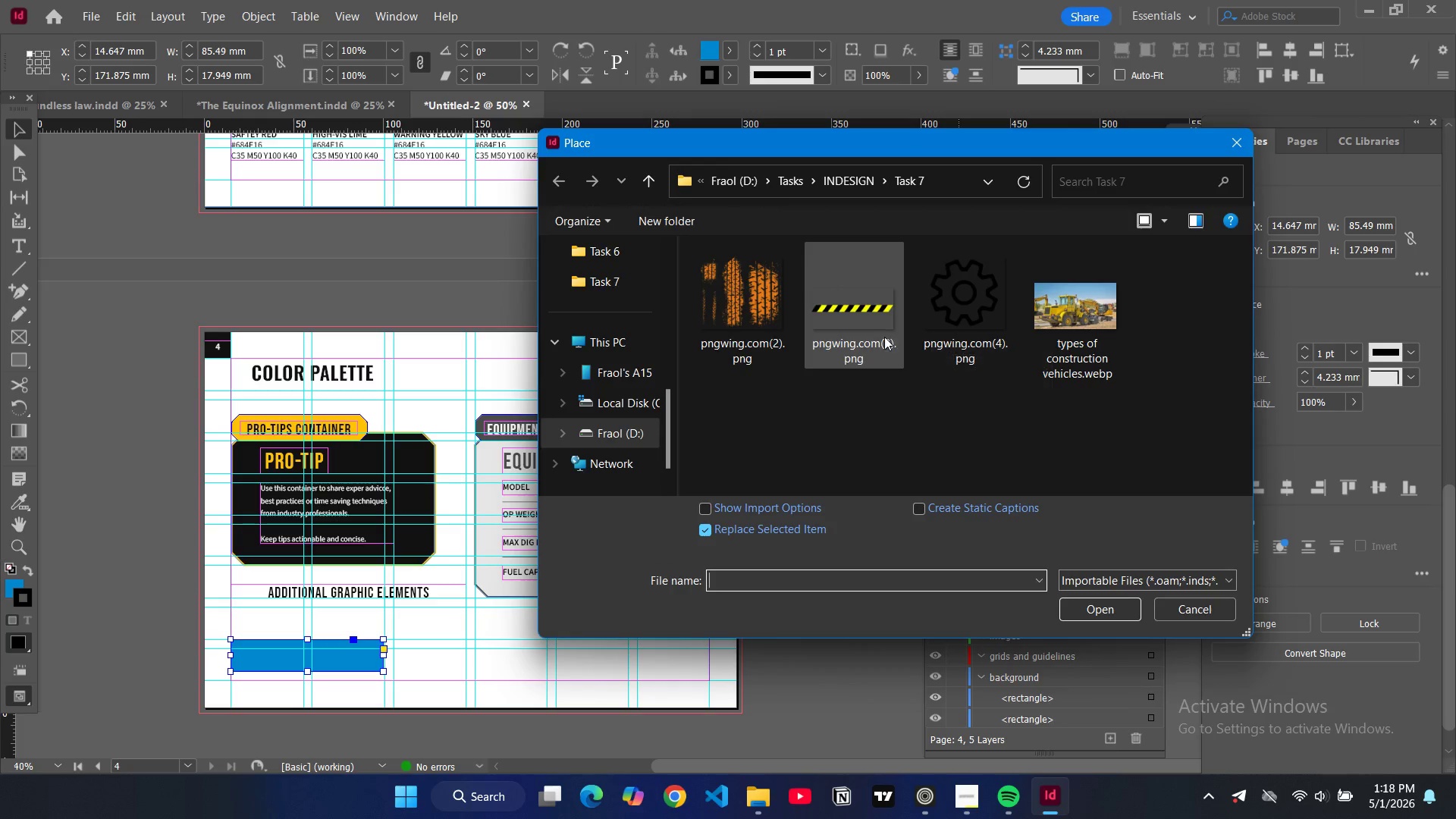 
wait(5.49)
 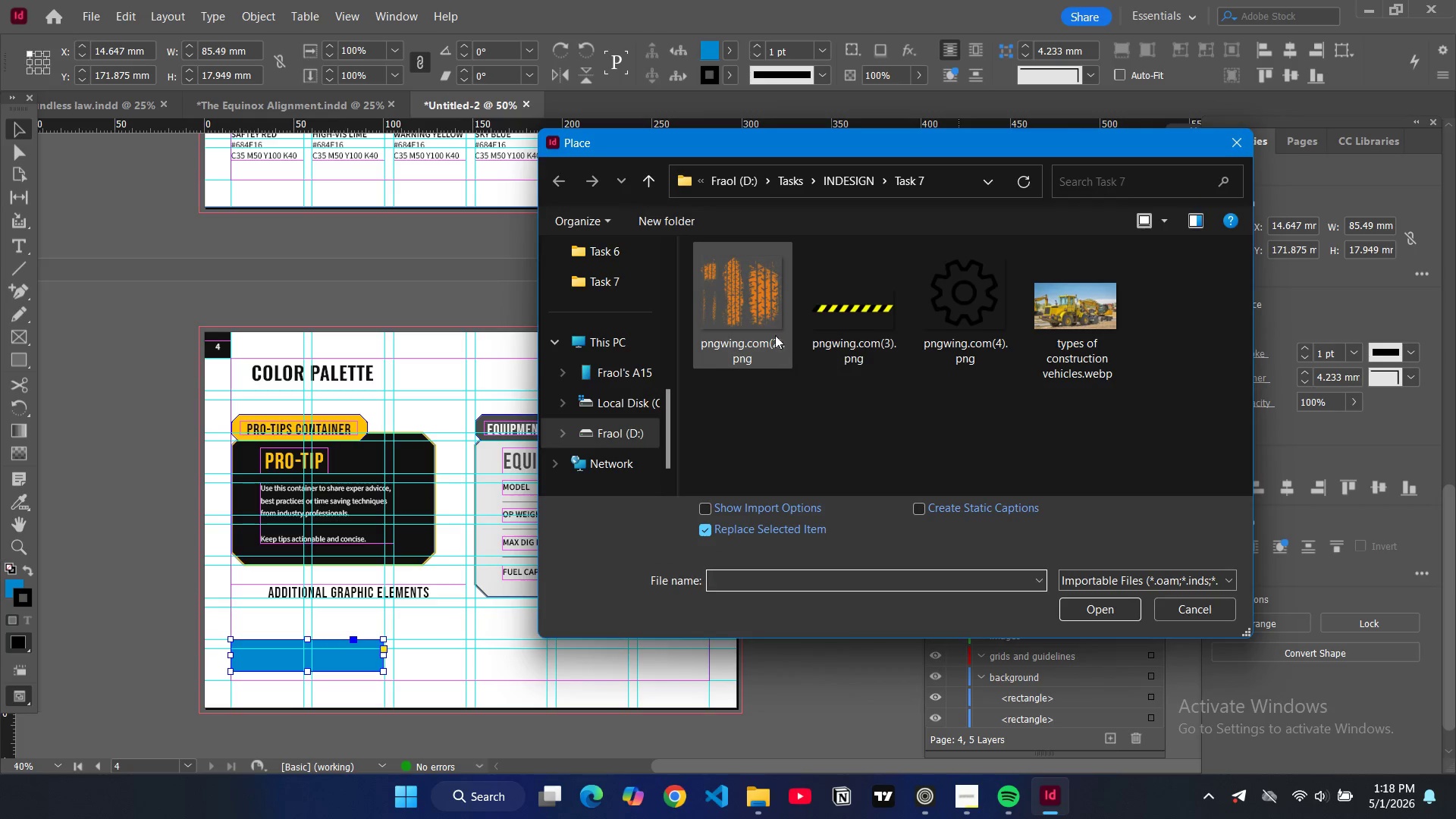 
left_click([858, 331])
 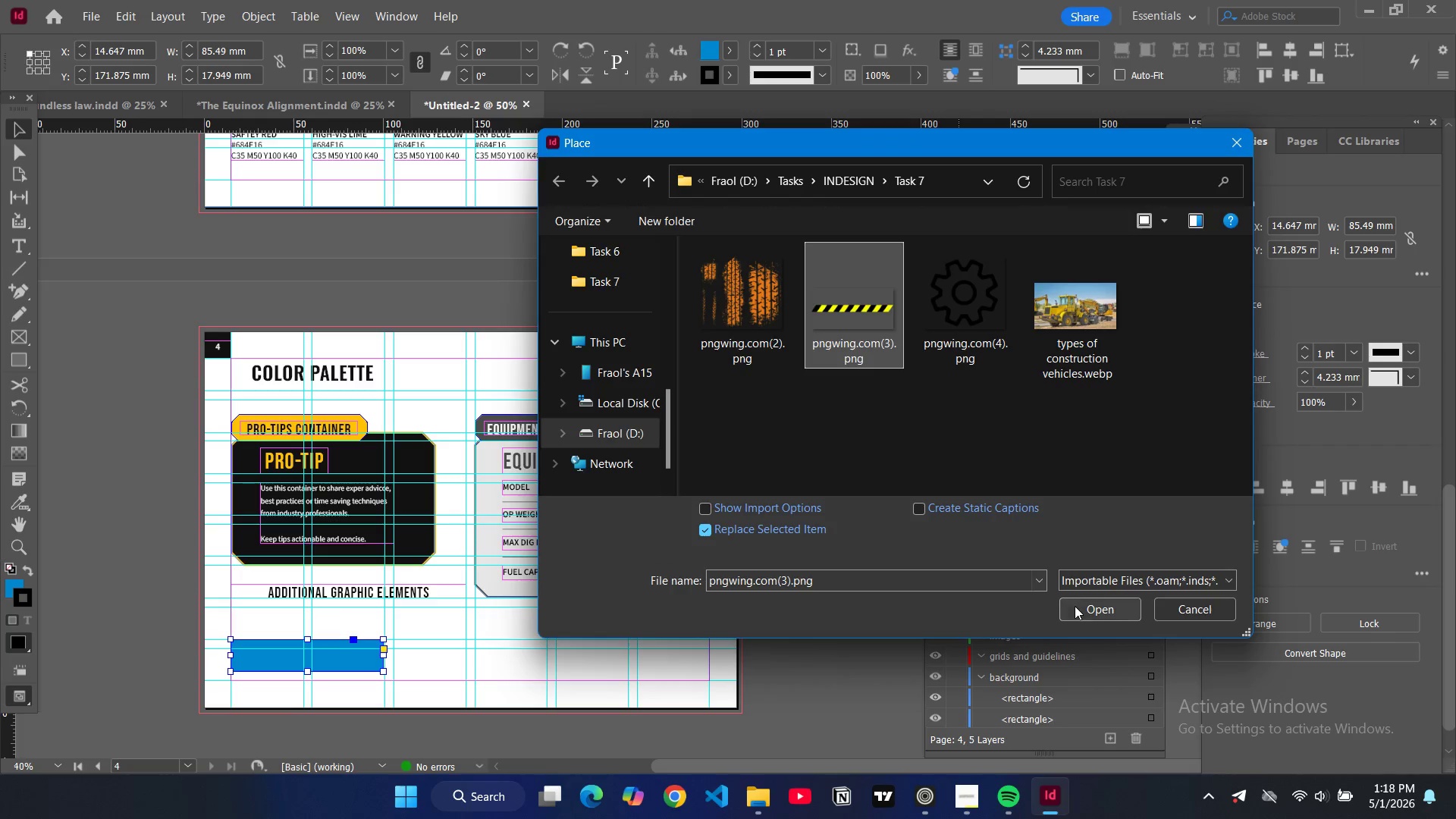 
left_click([1083, 607])
 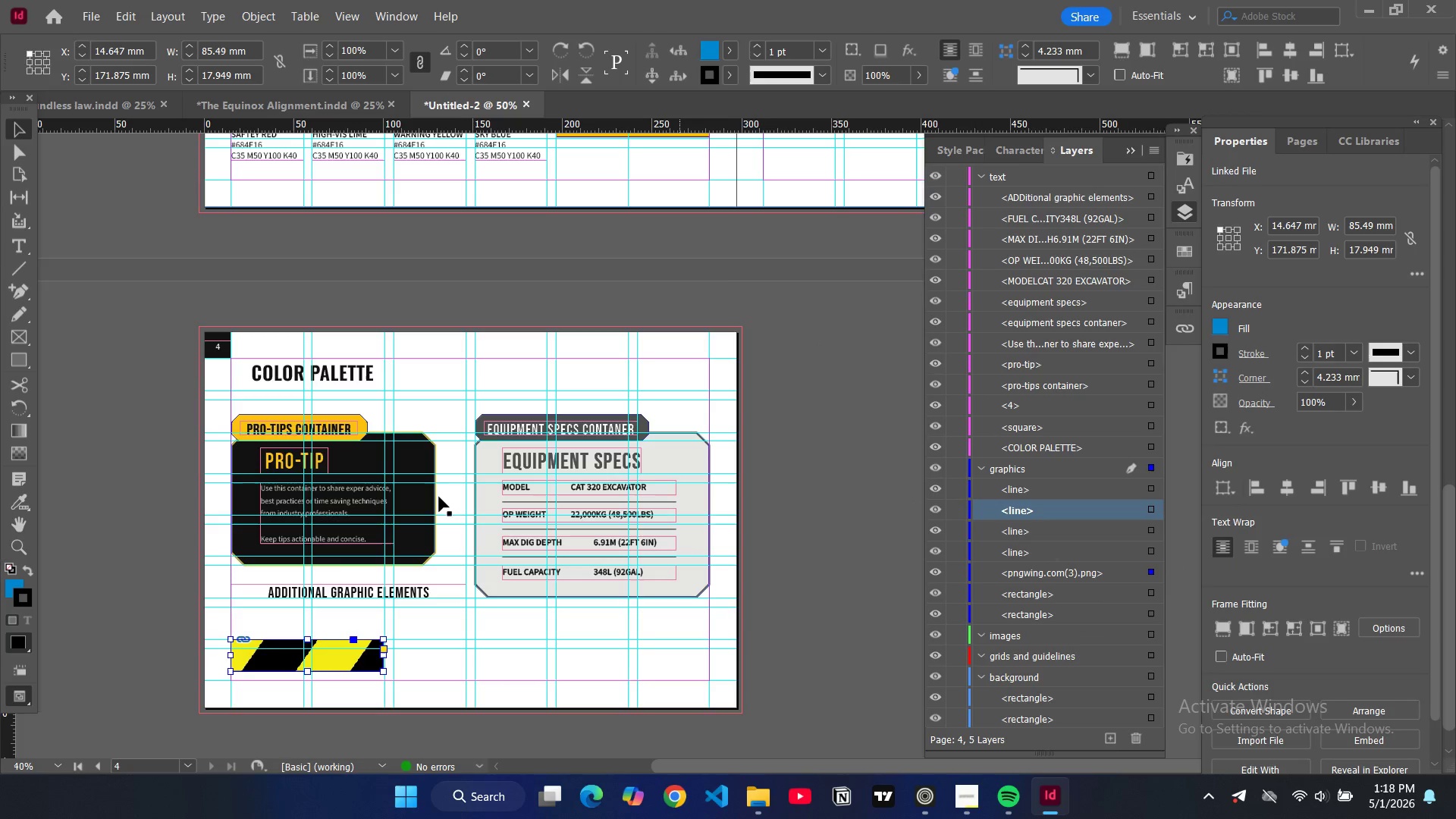 
hold_key(key=ControlLeft, duration=1.23)
 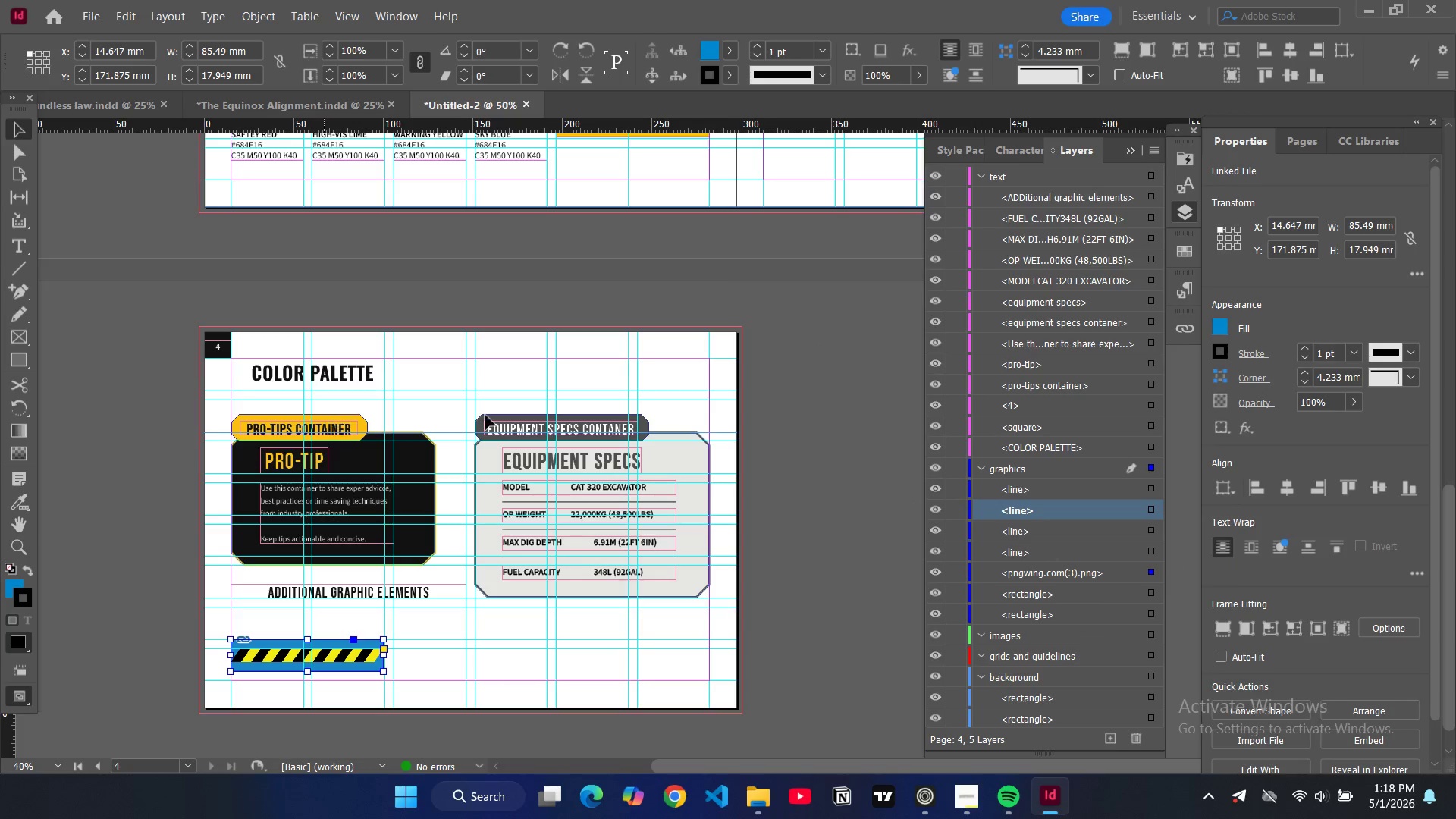 
key(Alt+Shift+C)
 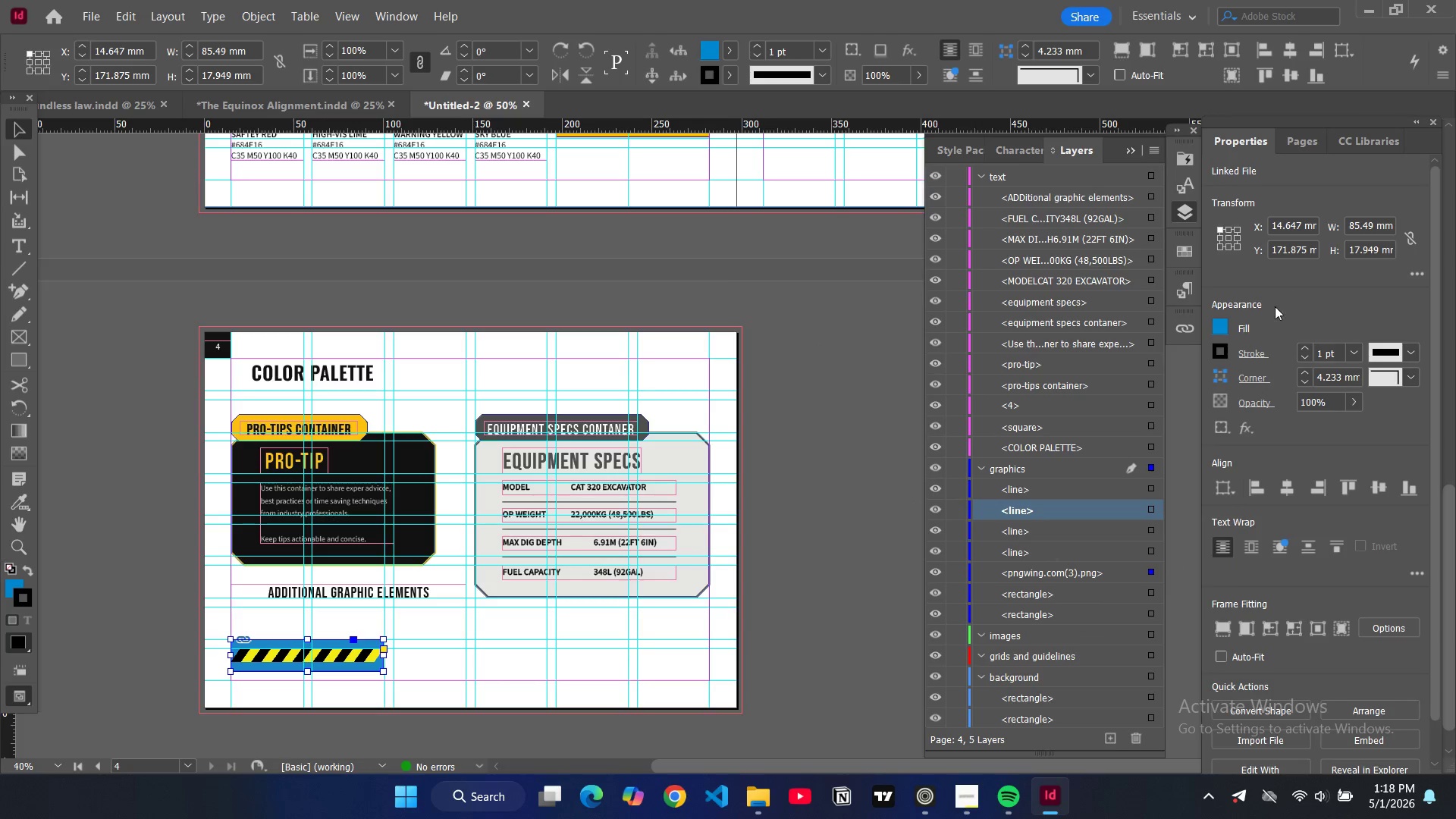 
left_click([1225, 327])
 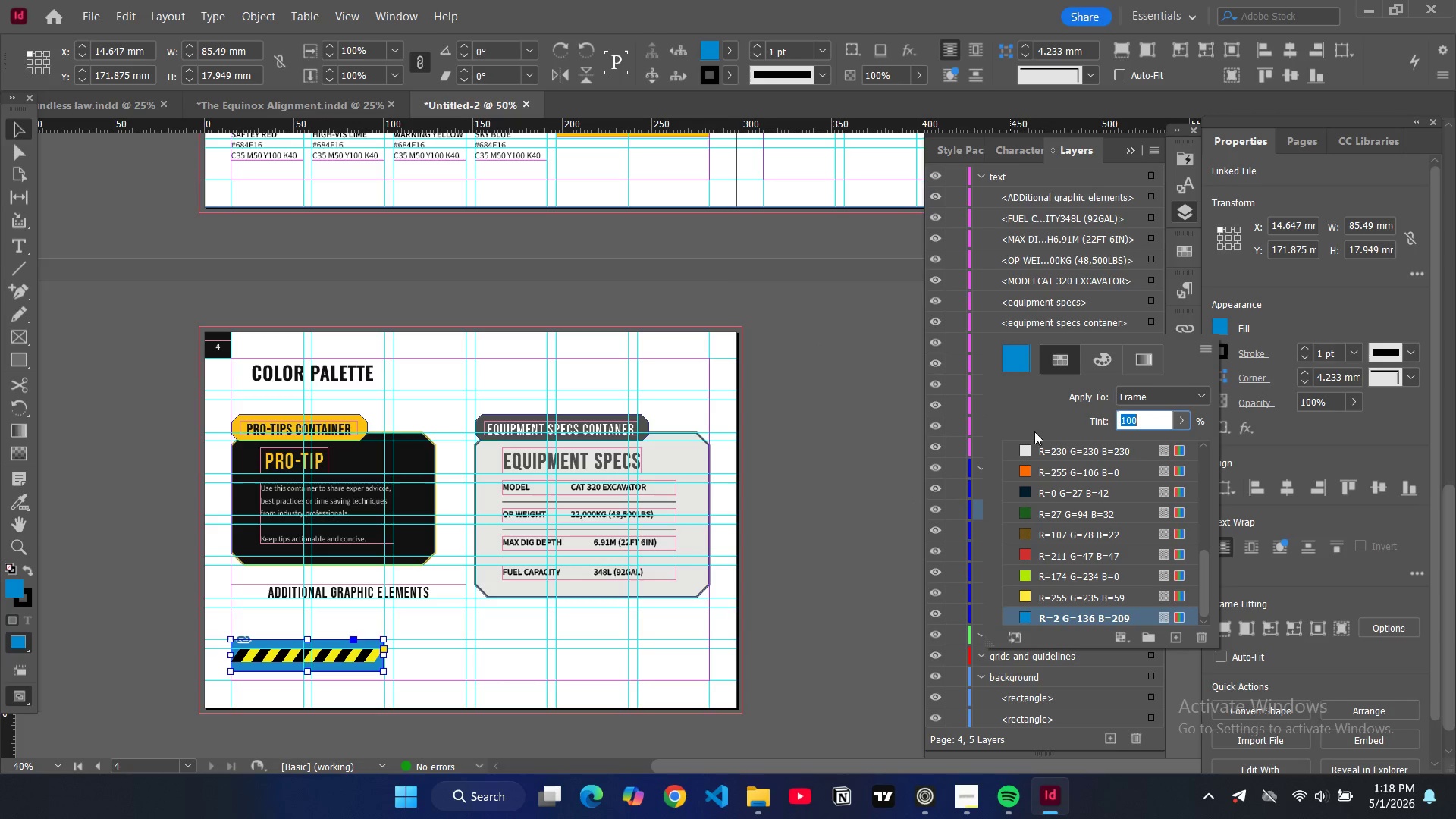 
scroll: coordinate [1084, 499], scroll_direction: up, amount: 11.0
 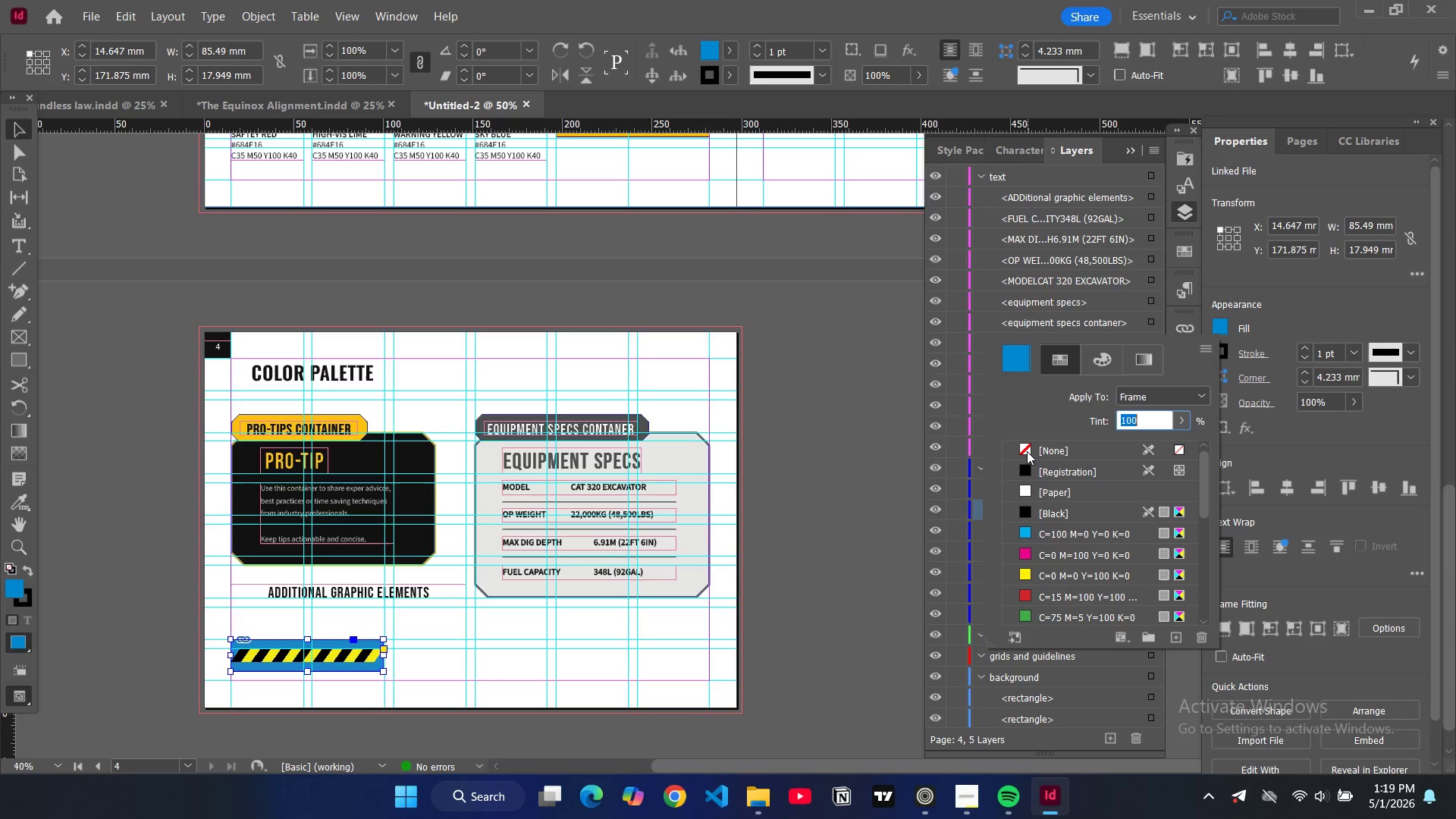 
left_click([1027, 451])
 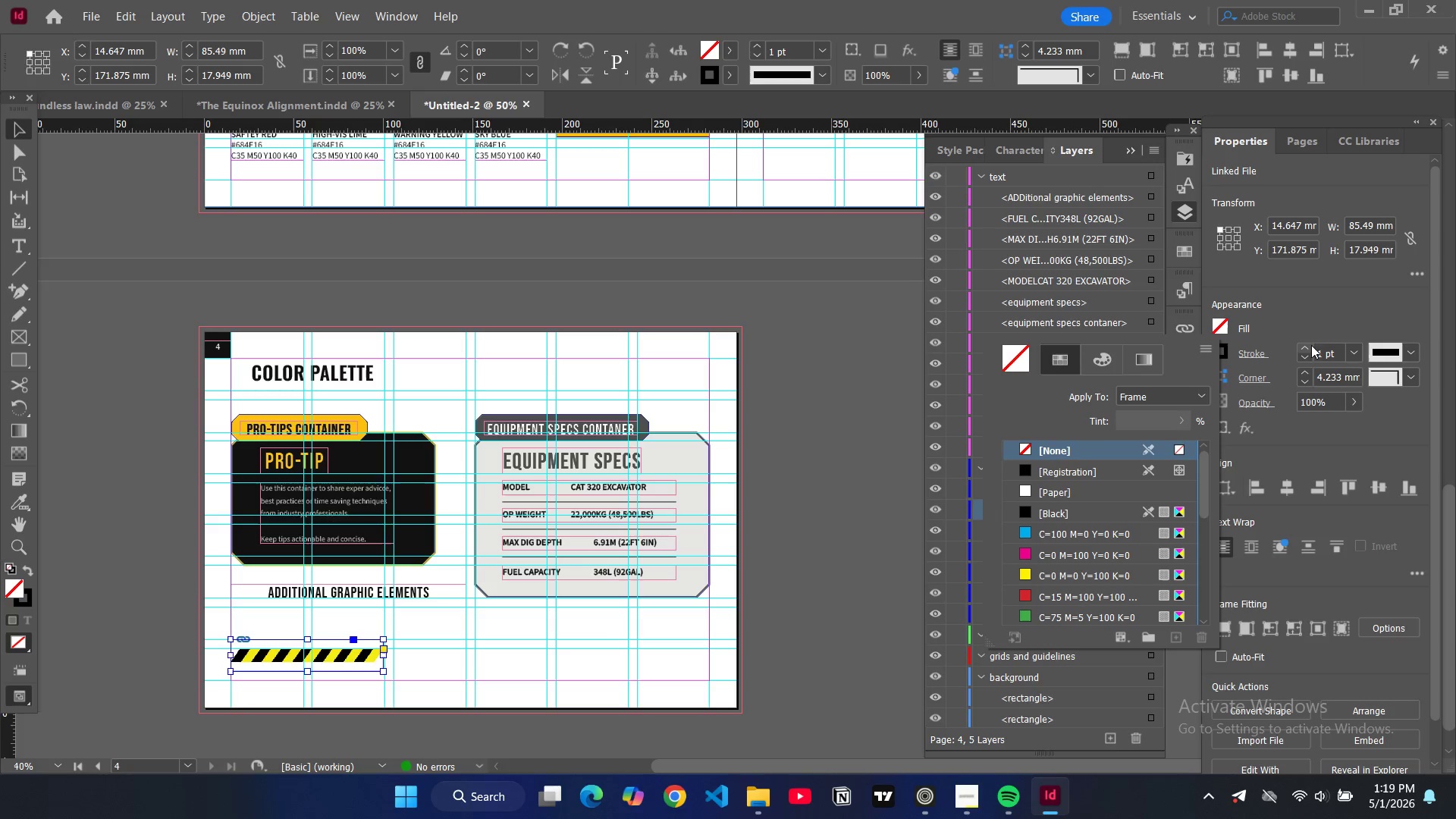 
double_click([1316, 352])
 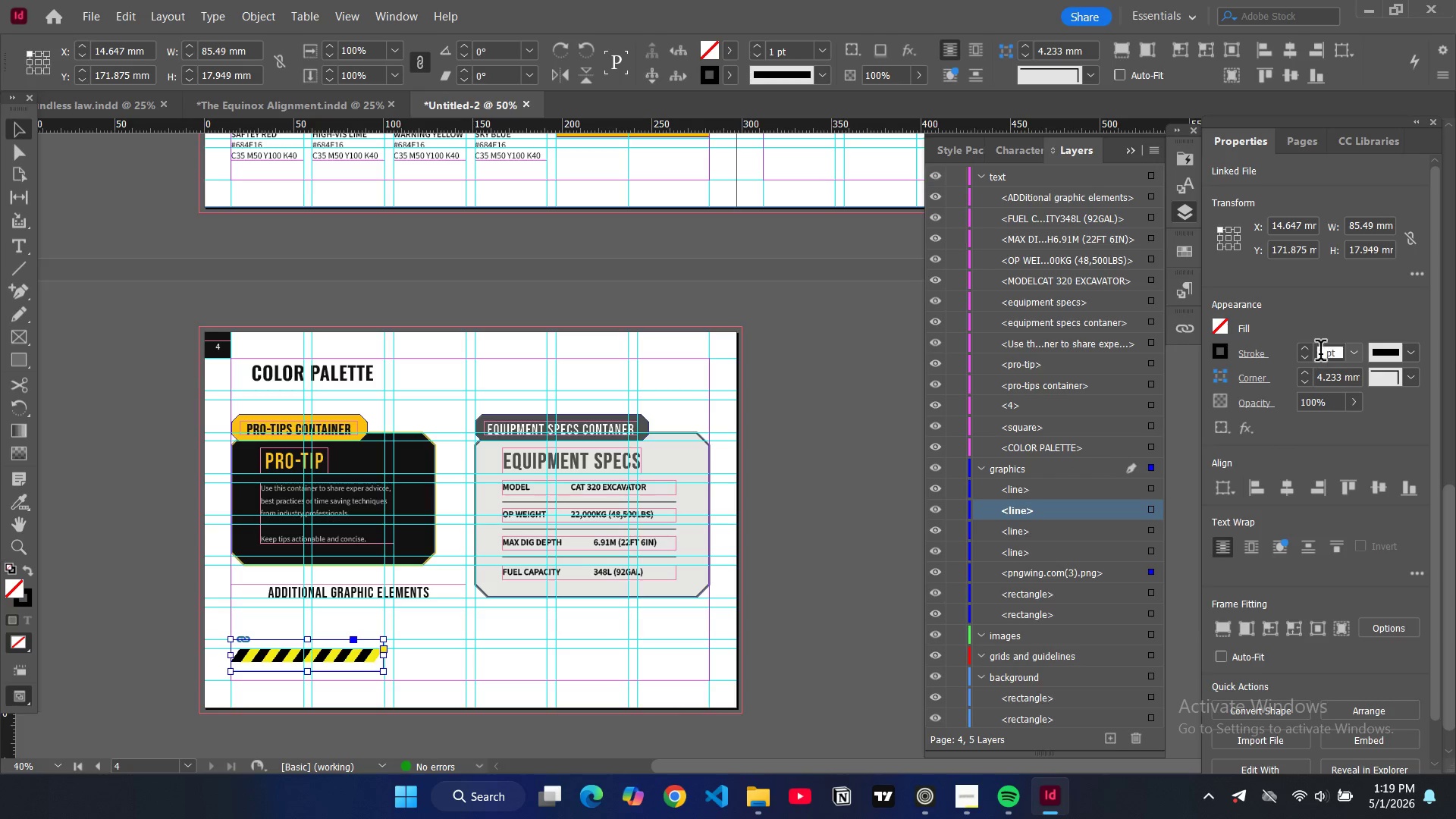 
triple_click([1320, 353])
 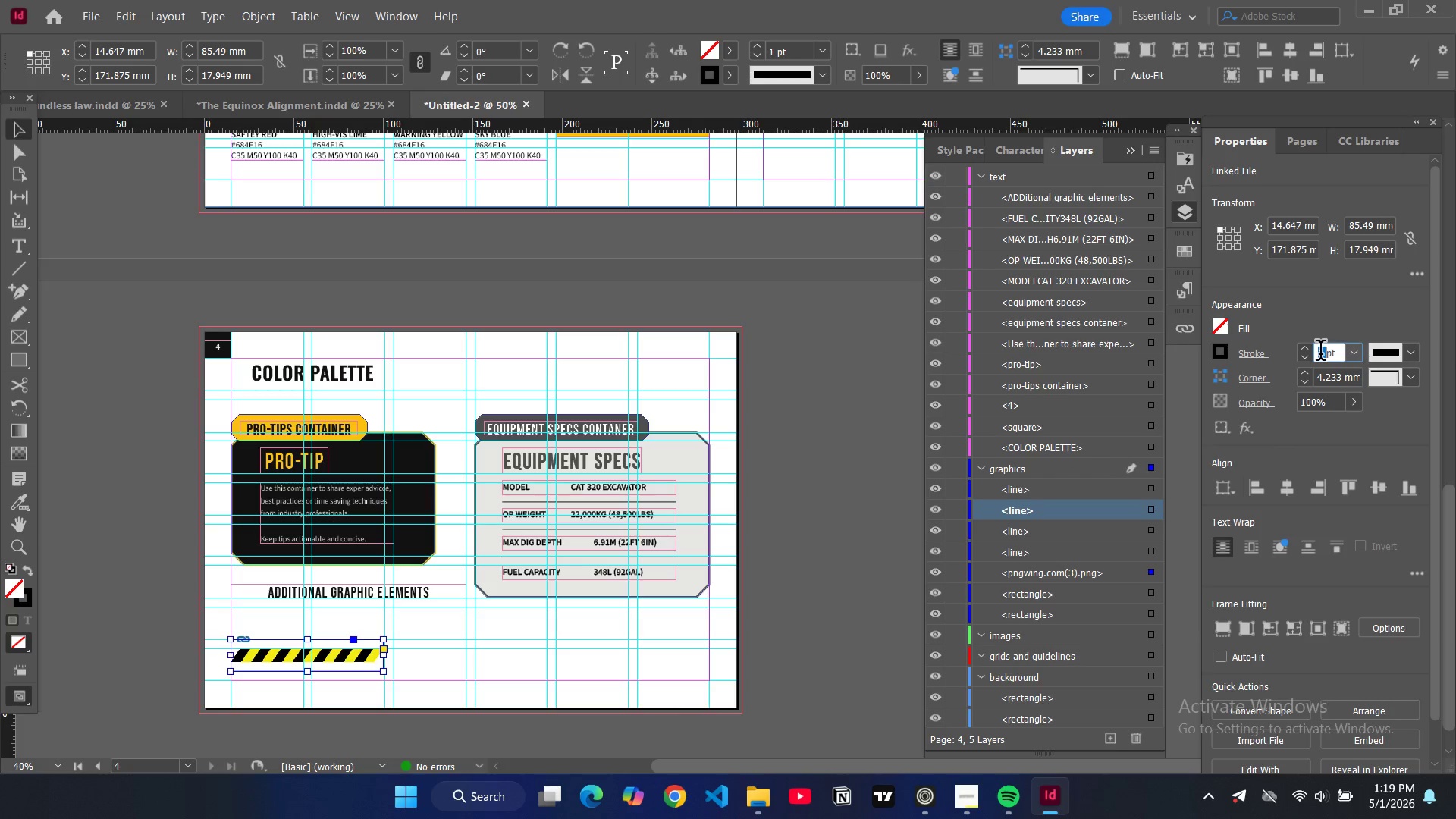 
triple_click([1320, 353])
 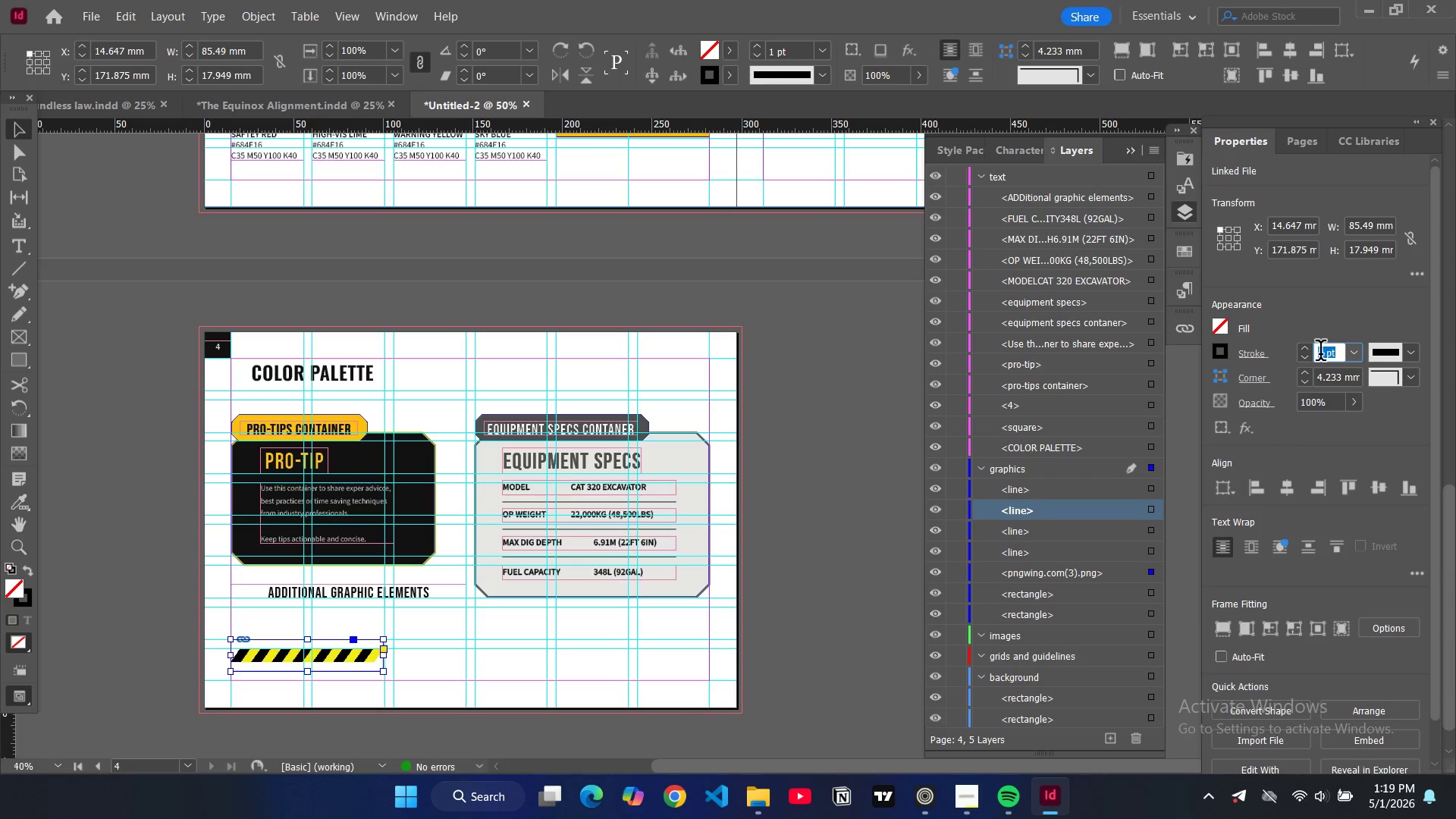 
key(0)
 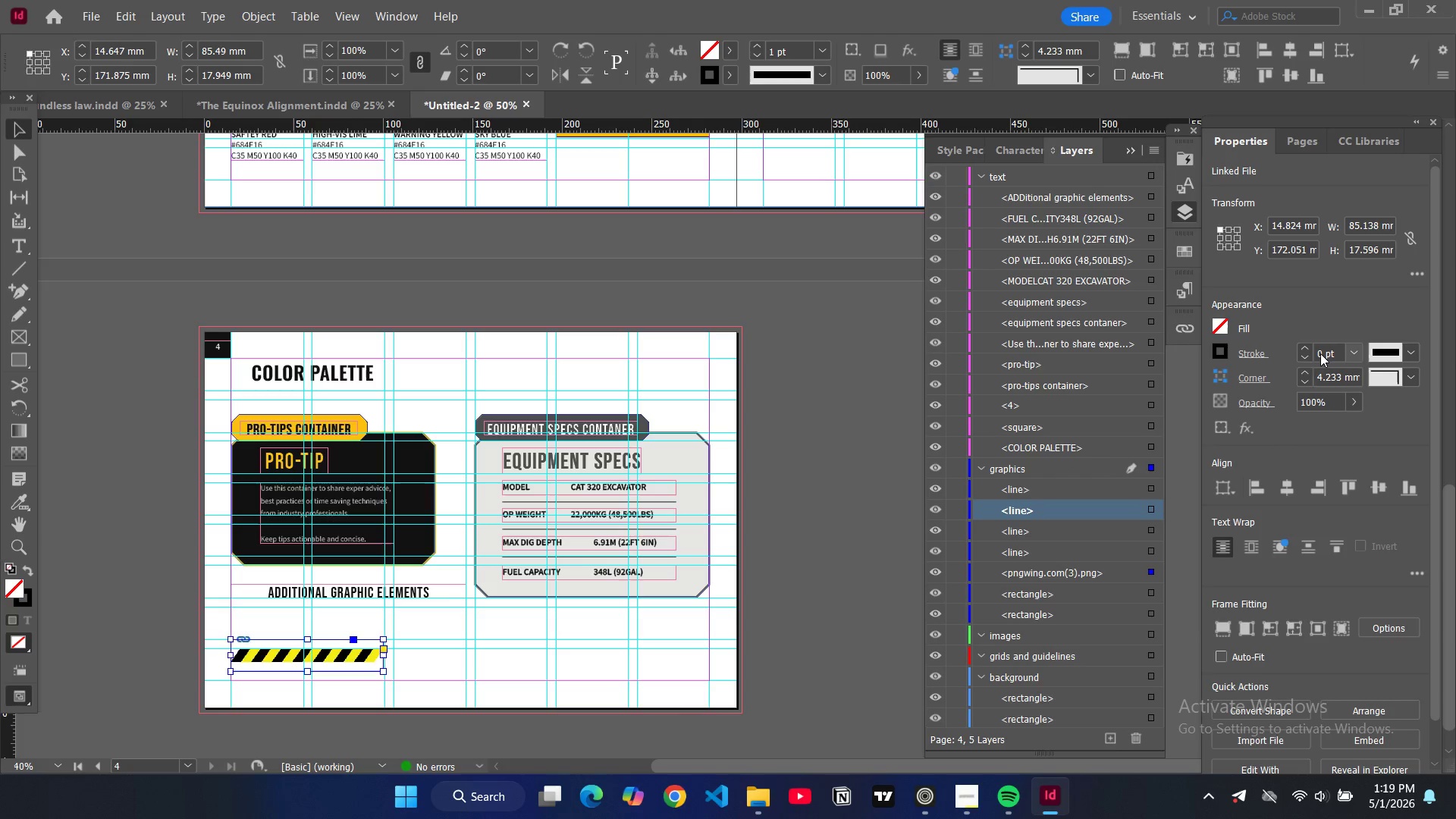 
key(Enter)
 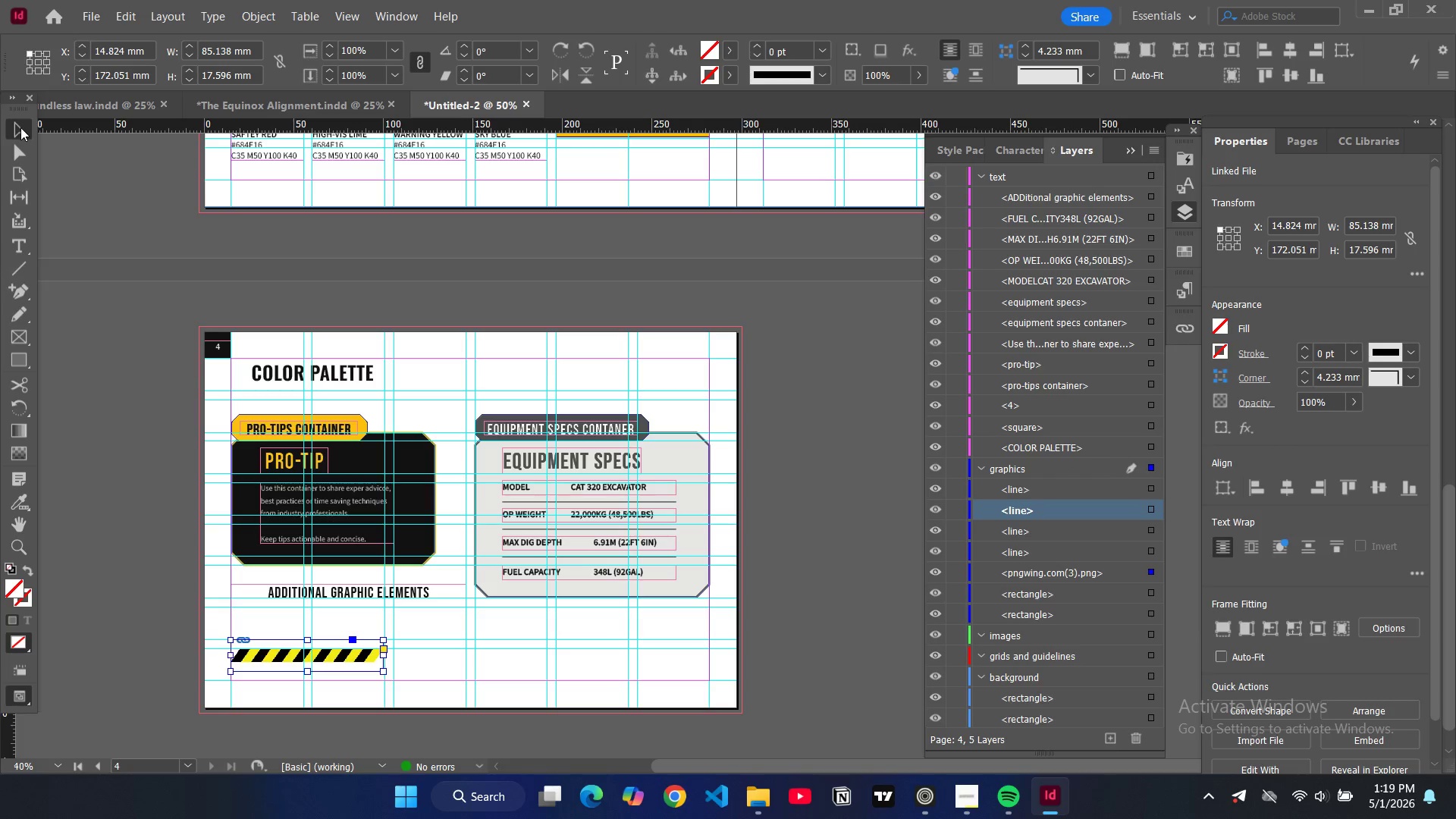 
double_click([112, 258])
 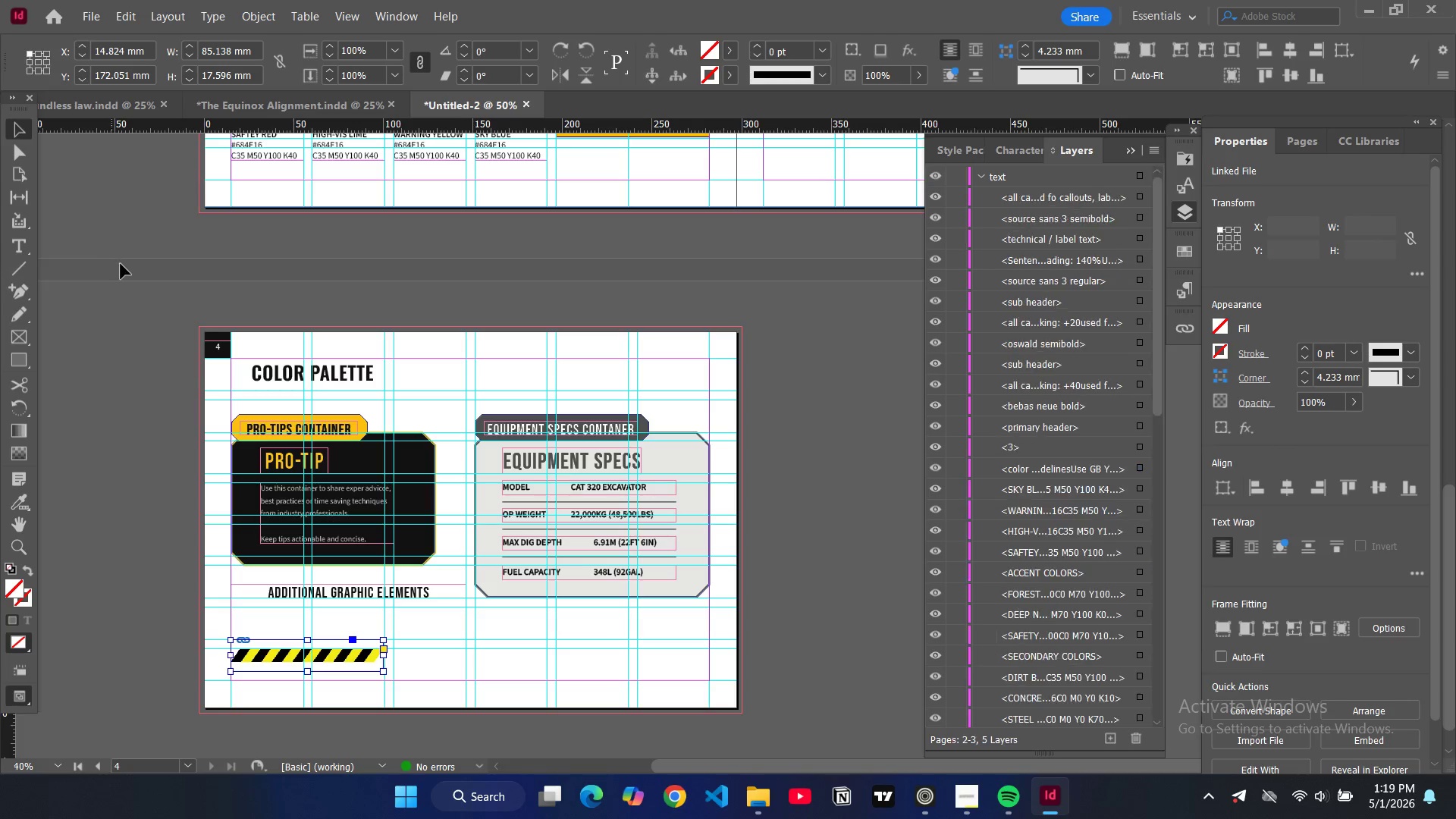 
left_click([121, 264])
 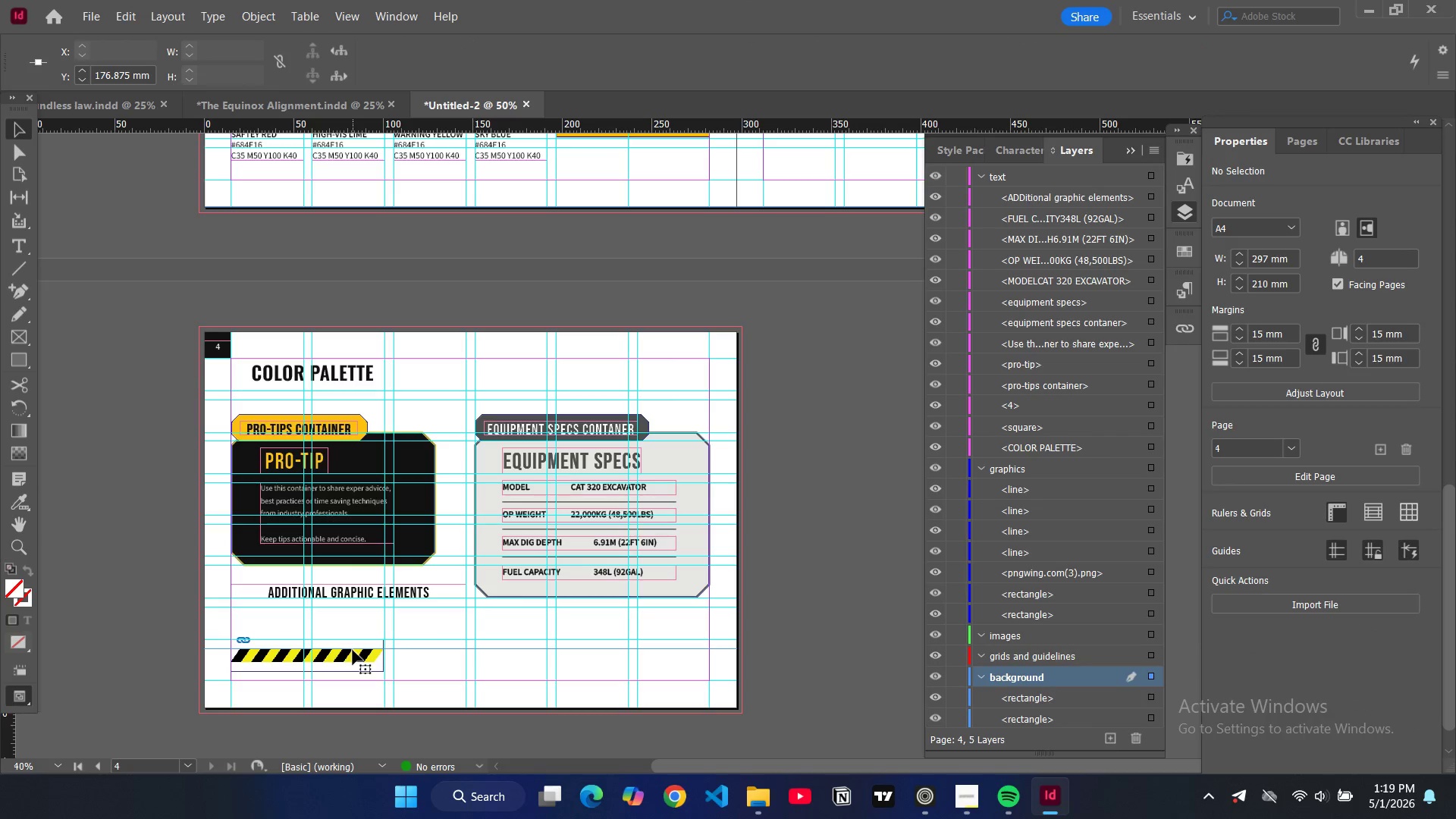 
left_click([365, 661])
 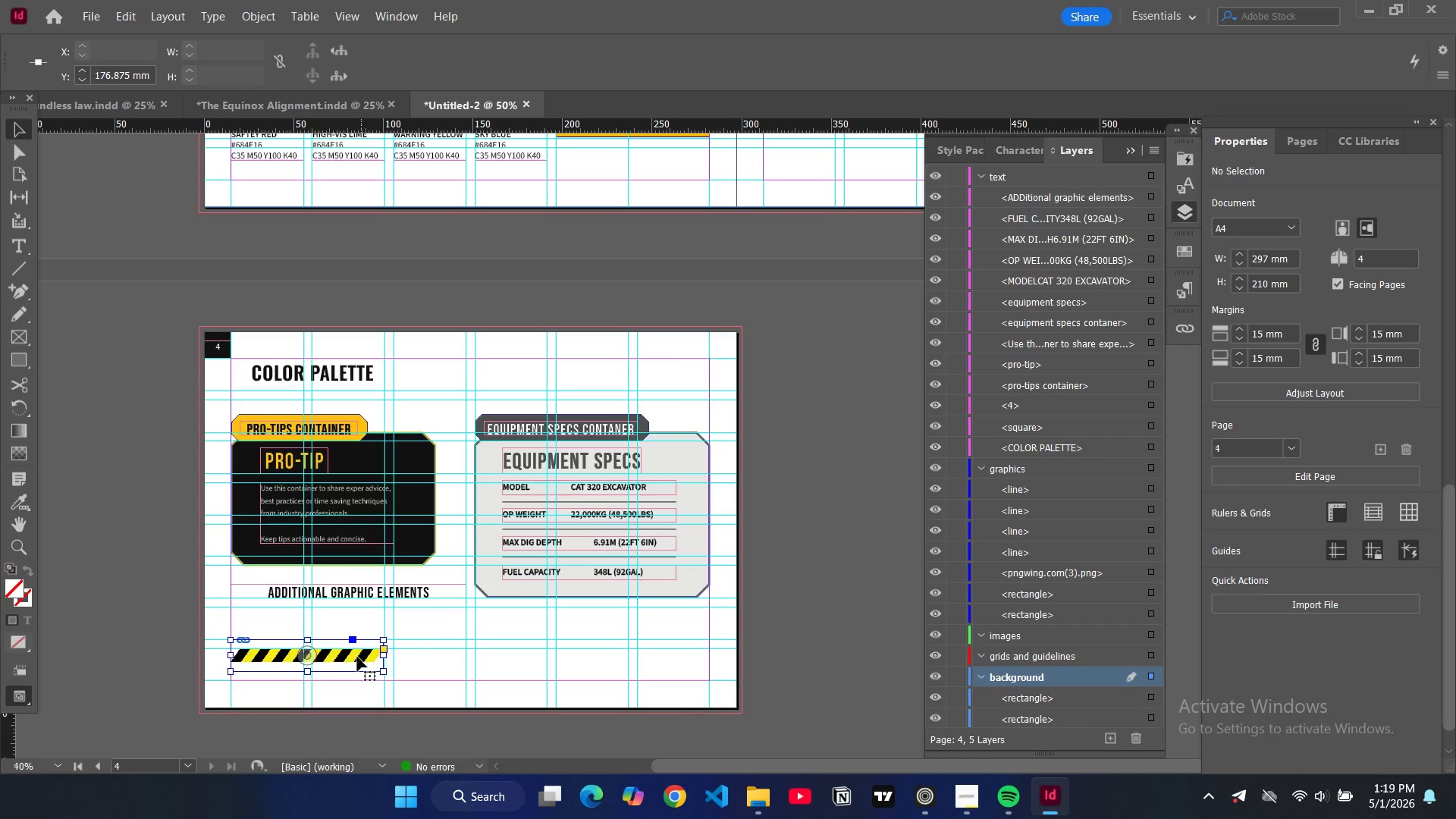 
left_click_drag(start_coordinate=[357, 657], to_coordinate=[358, 630])
 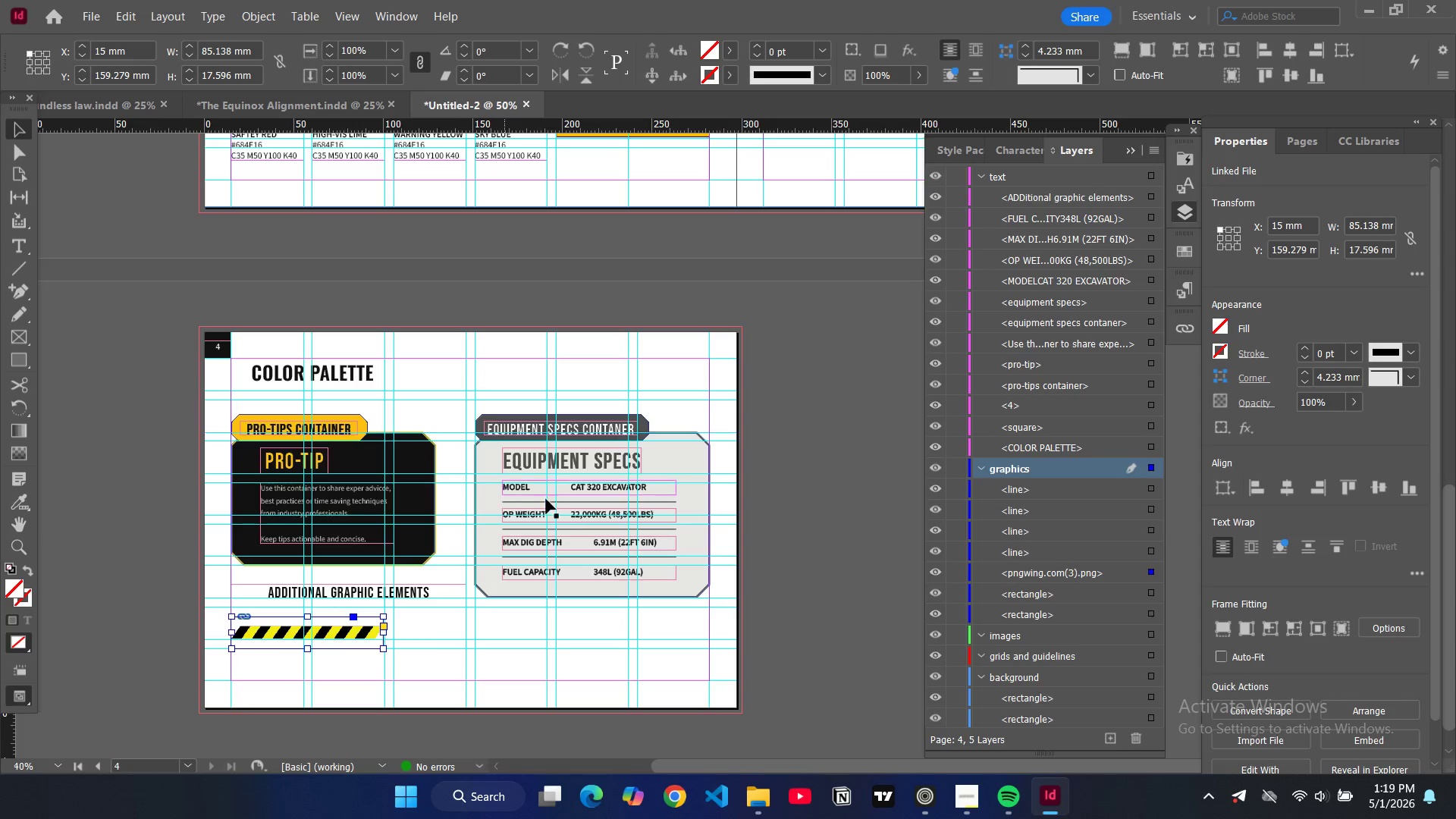 
left_click([533, 486])
 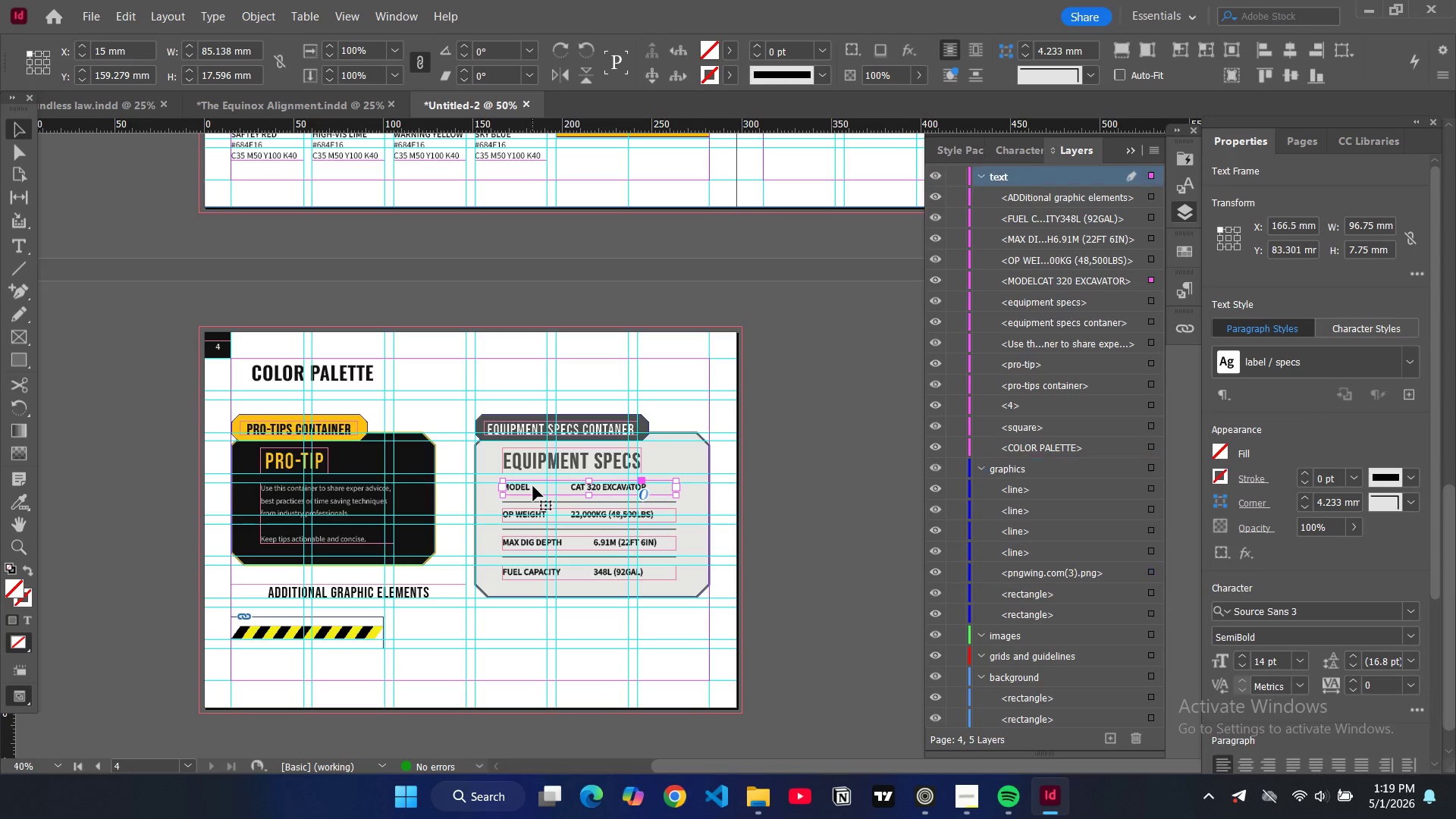 
key(Control+C)
 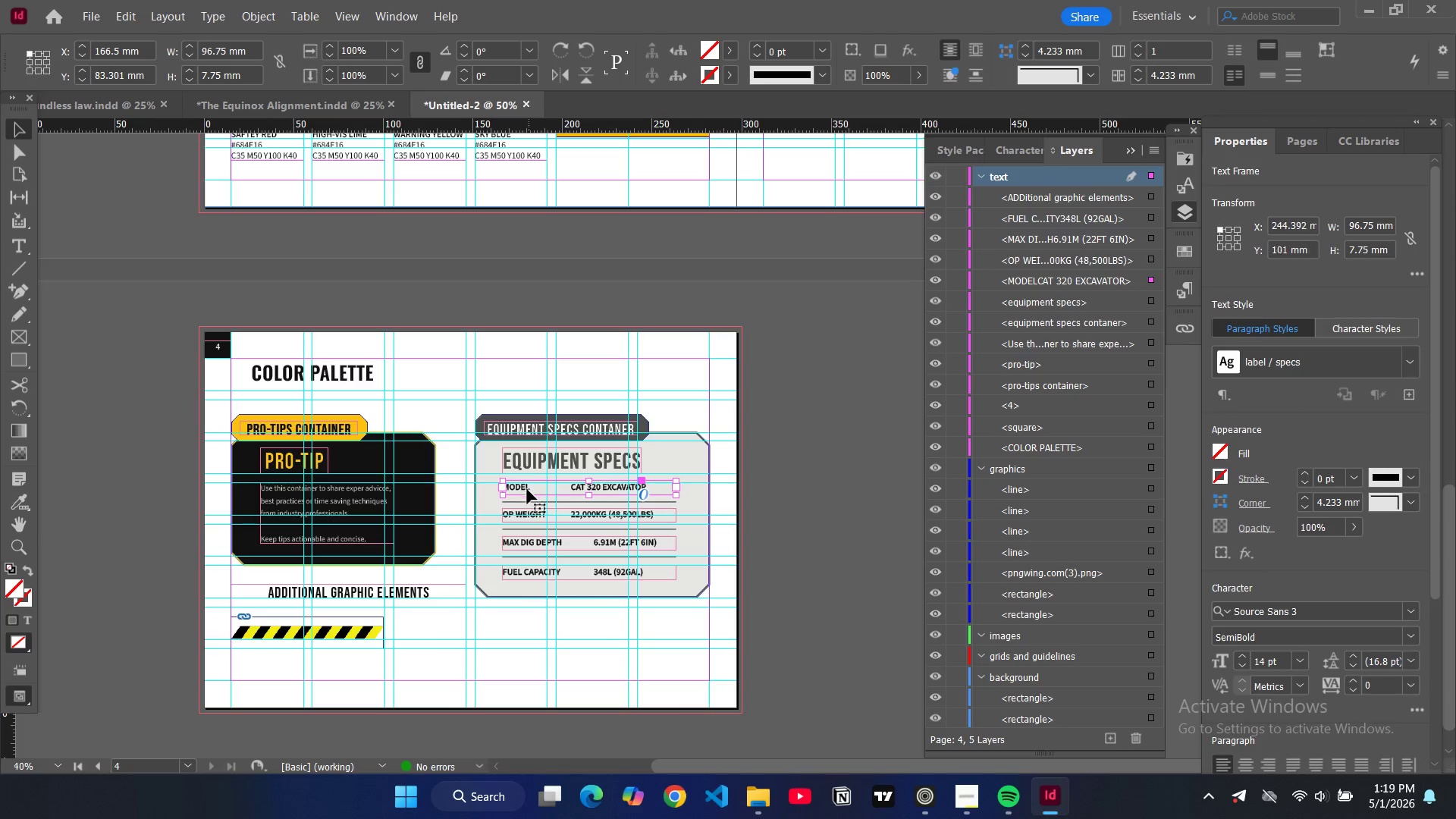 
key(Control+V)
 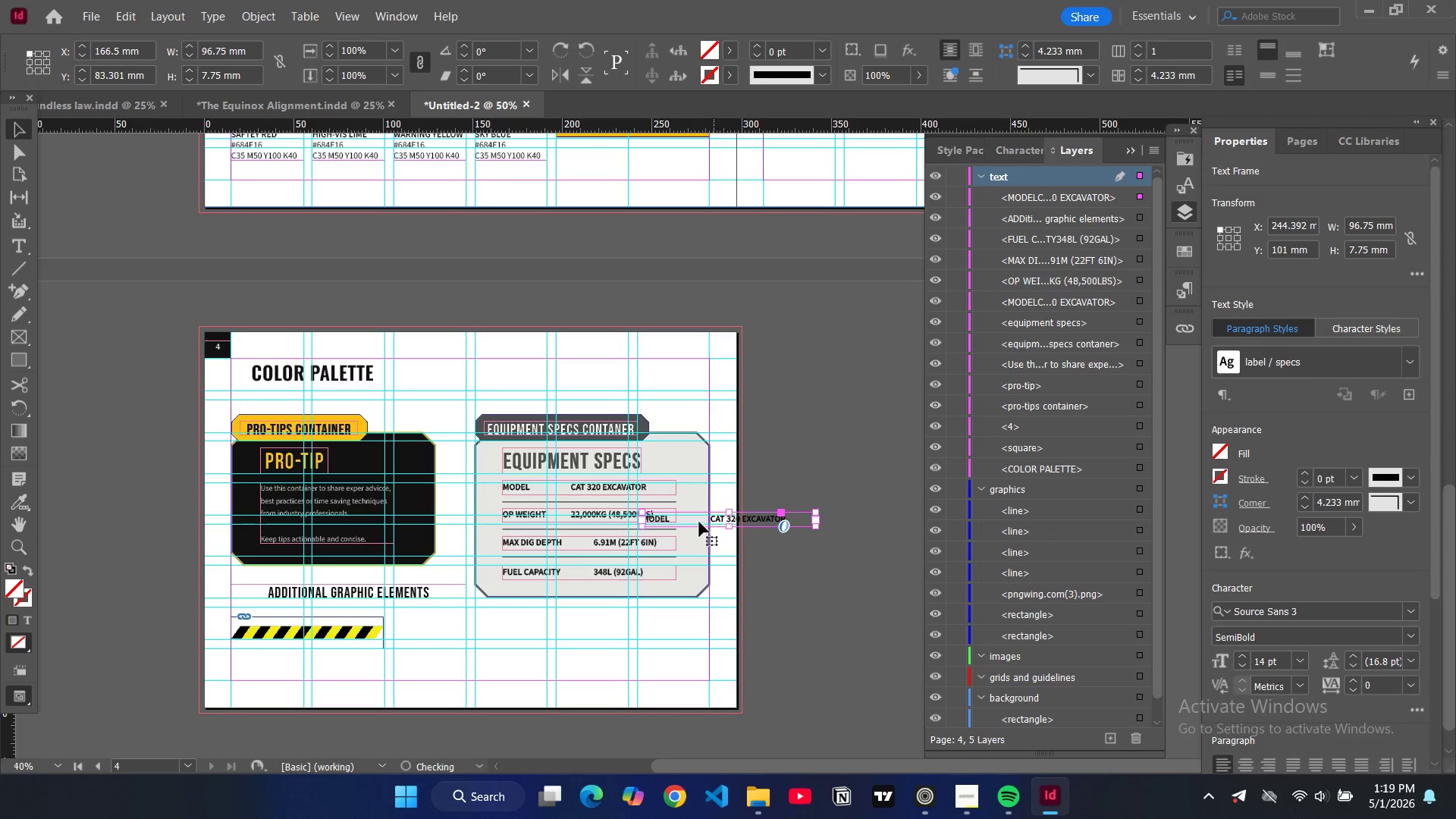 
left_click_drag(start_coordinate=[698, 520], to_coordinate=[288, 658])
 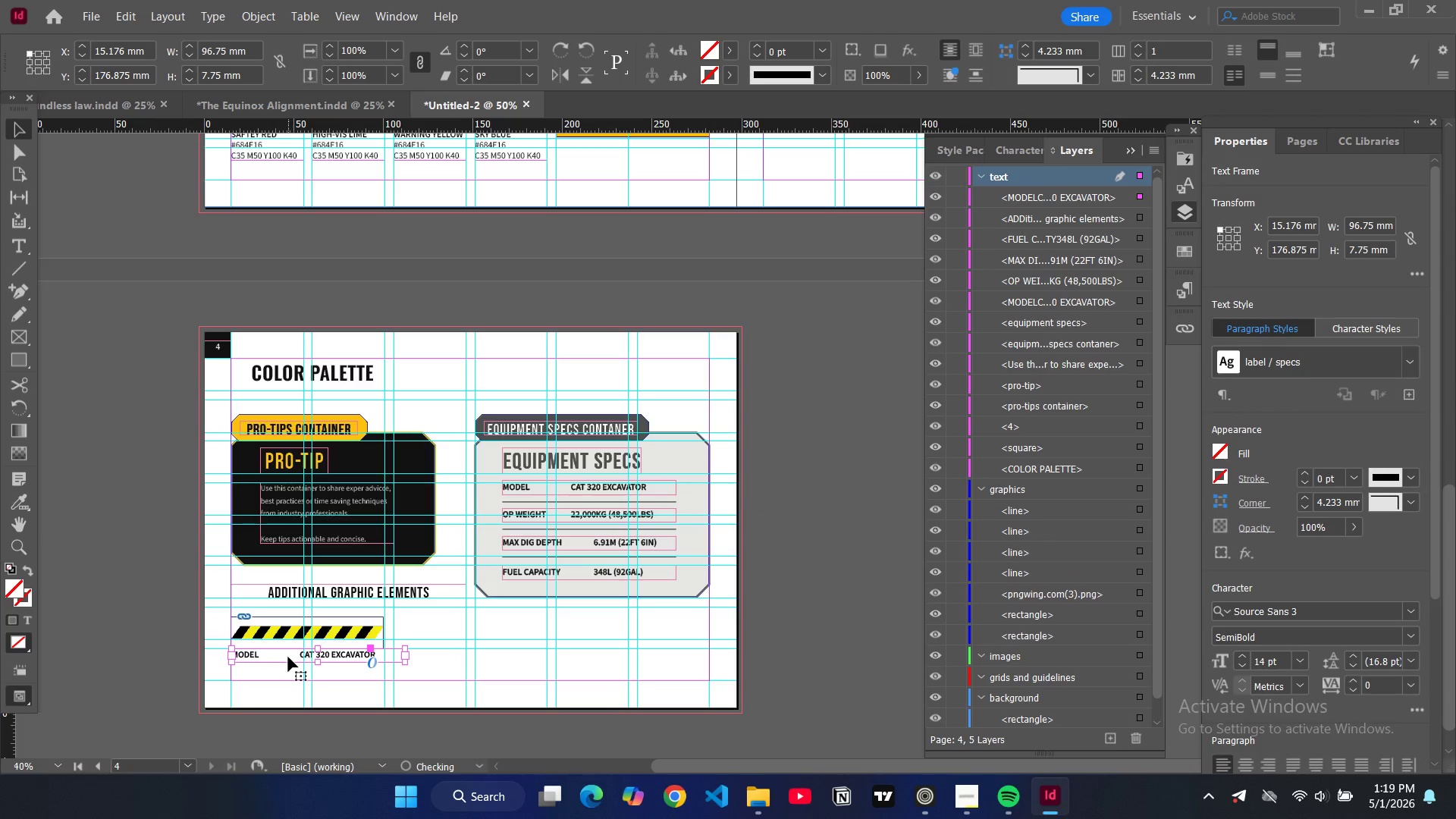 
double_click([288, 657])
 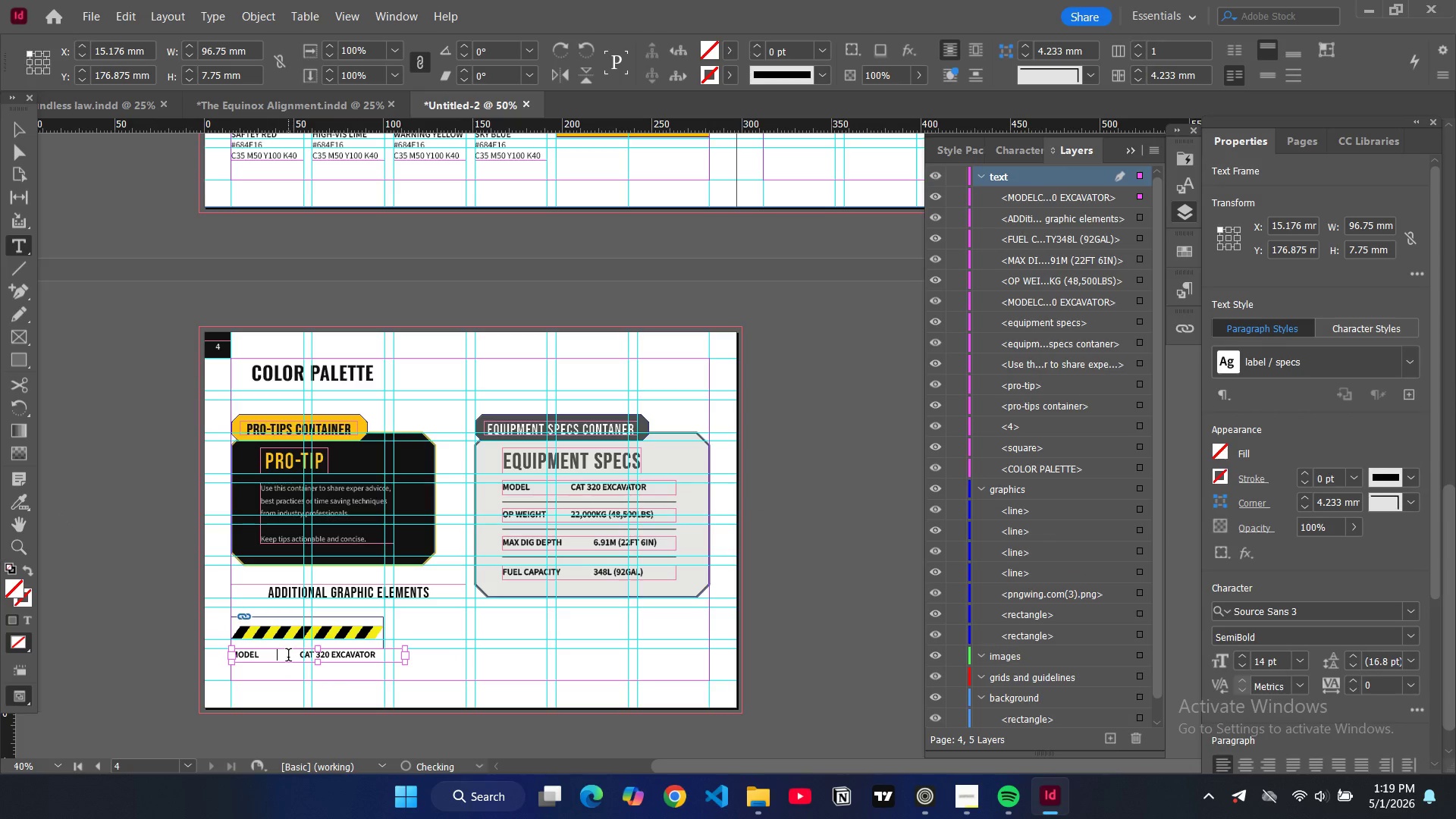 
key(Control+A)
 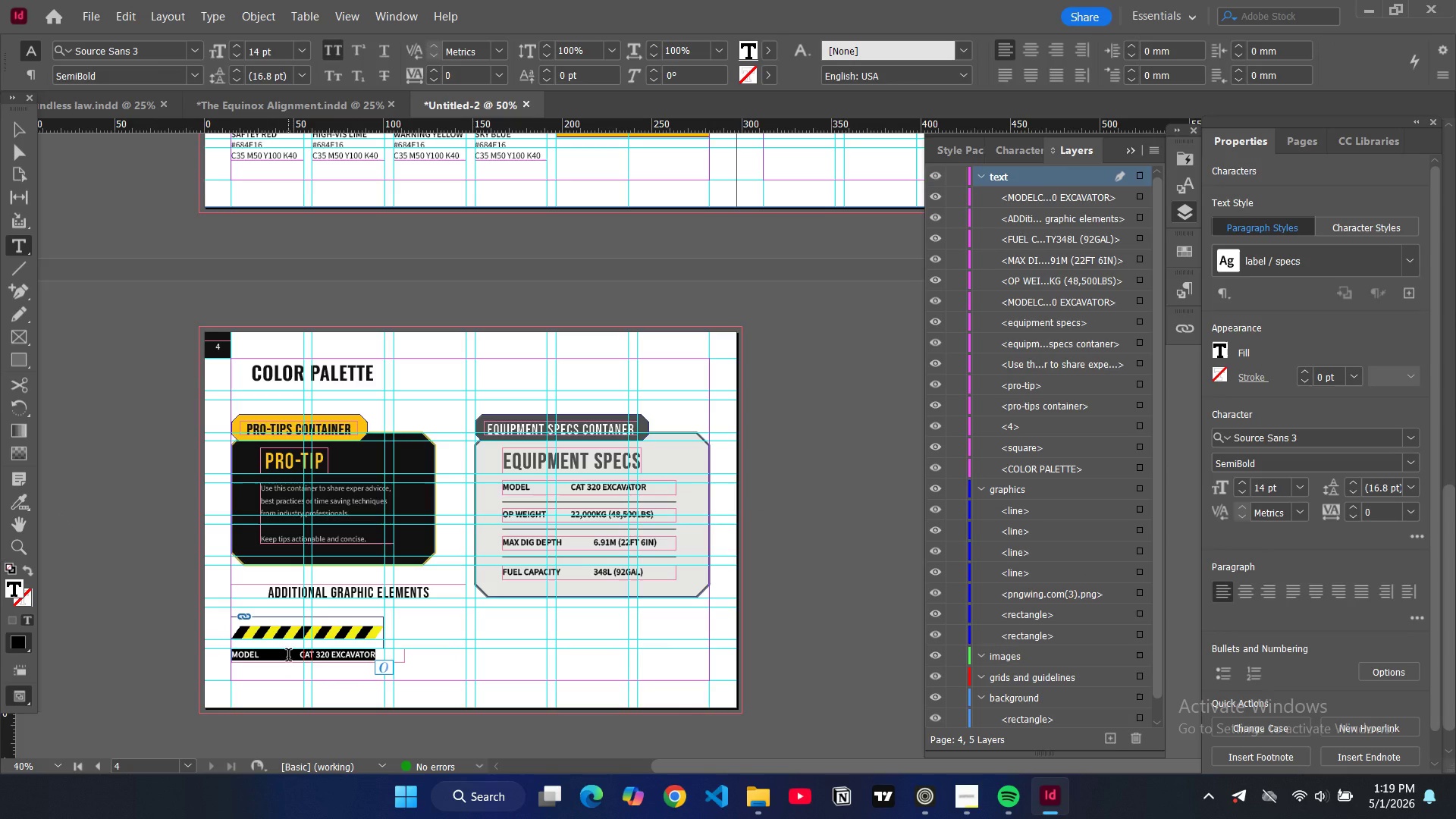 
type(hazard stripes)
 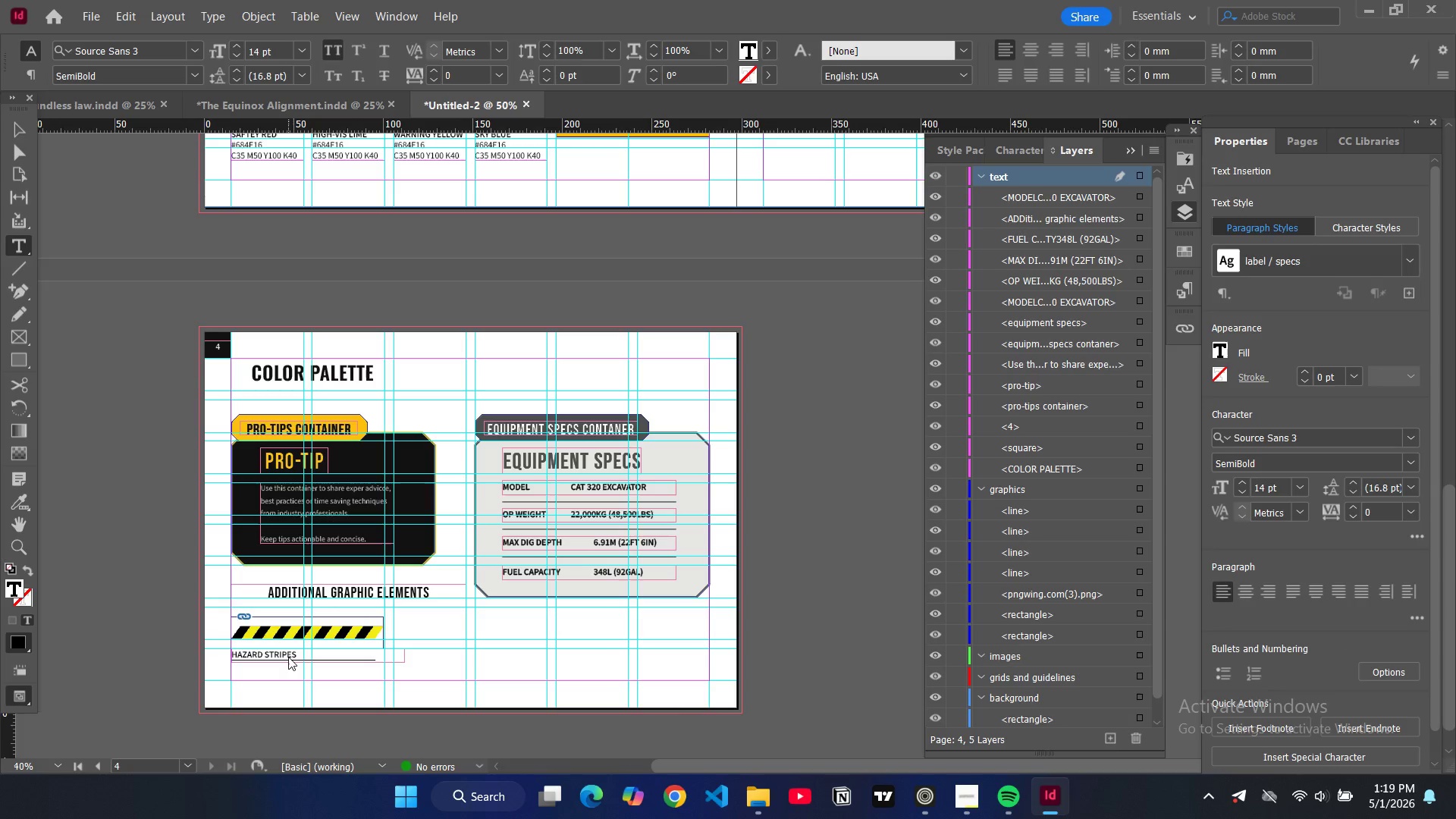 
key(Control+Shift+C)
 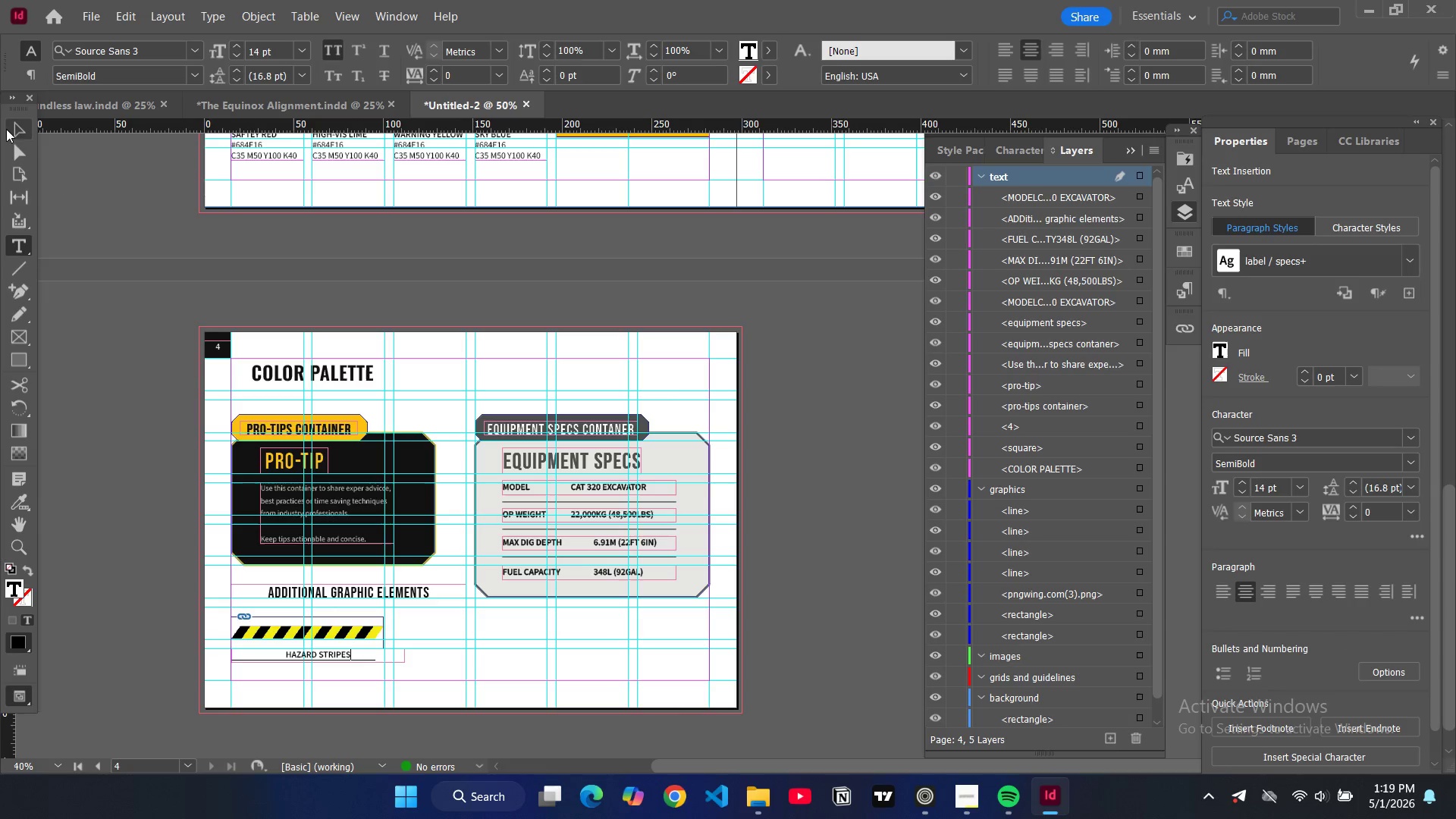 
double_click([102, 325])
 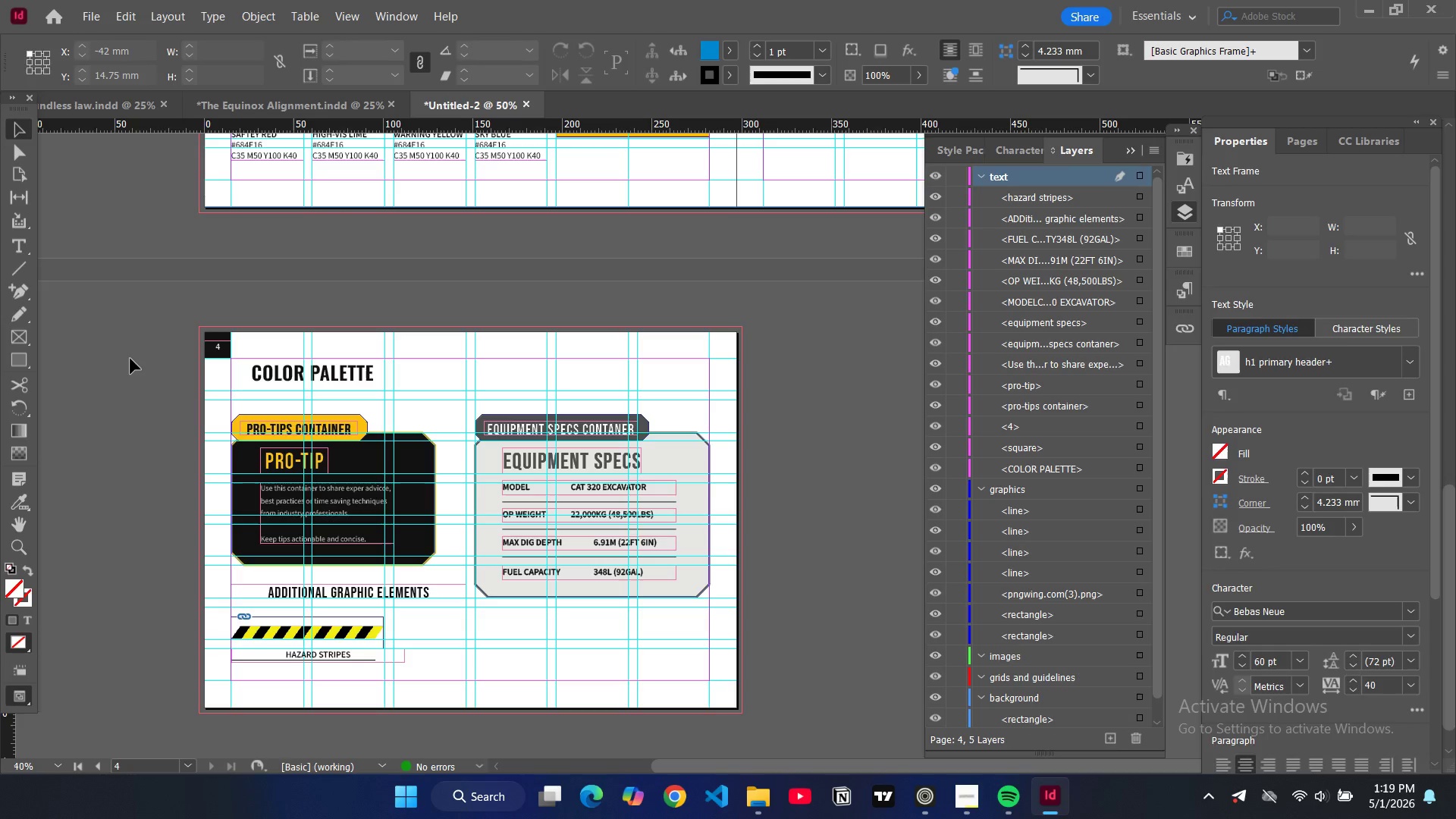 
left_click([130, 359])
 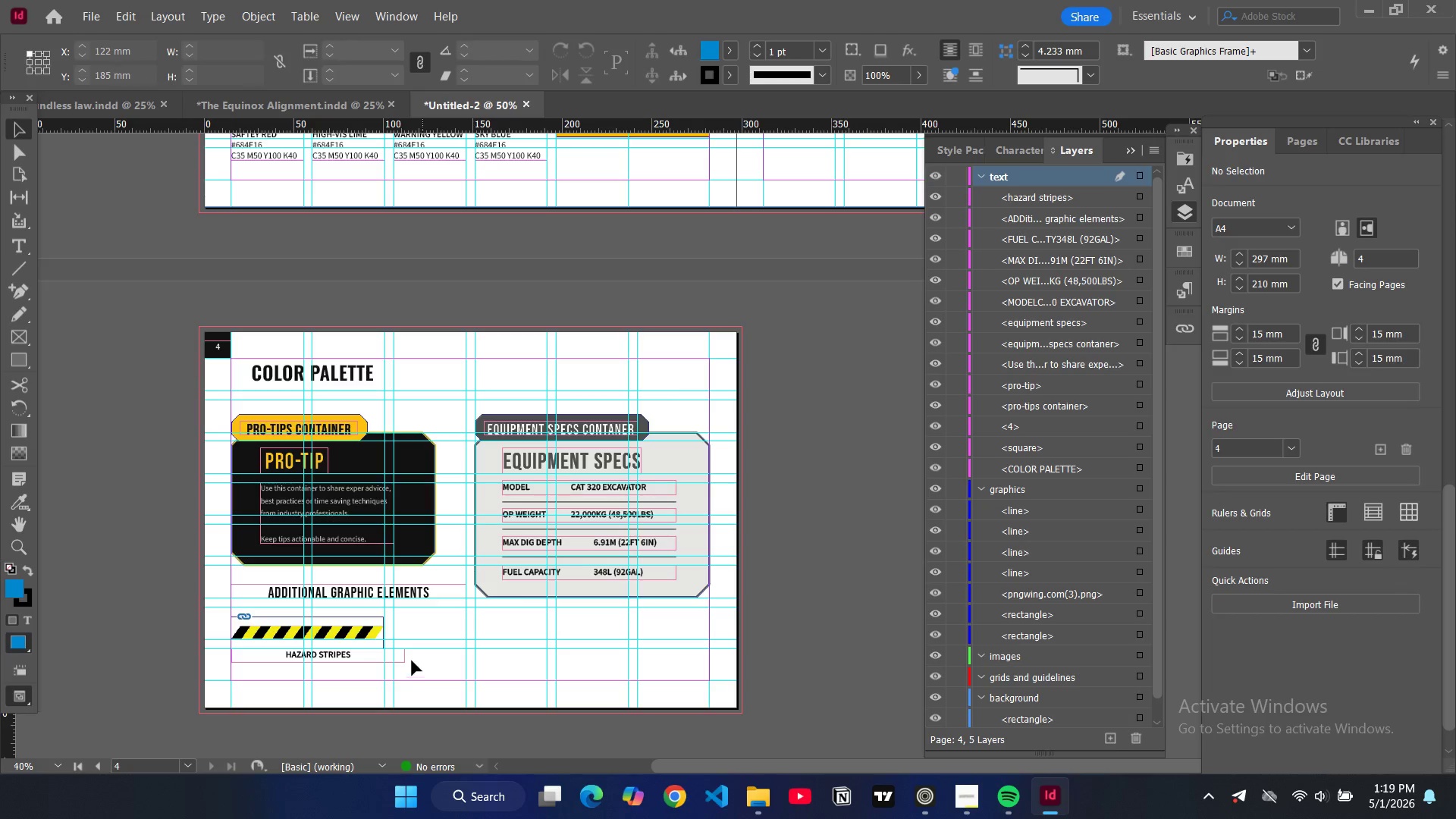 
left_click([403, 656])
 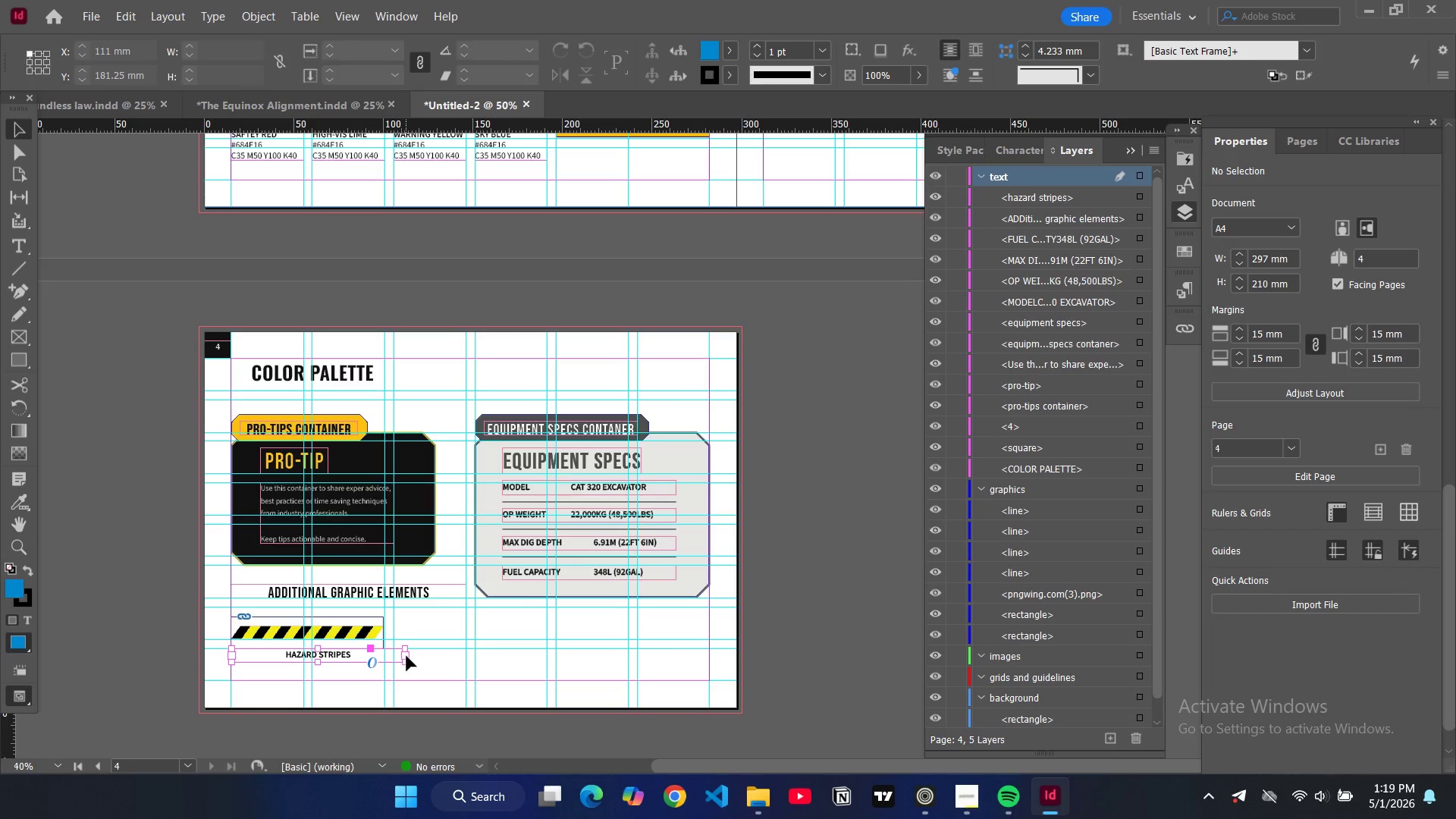 
left_click_drag(start_coordinate=[406, 656], to_coordinate=[383, 654])
 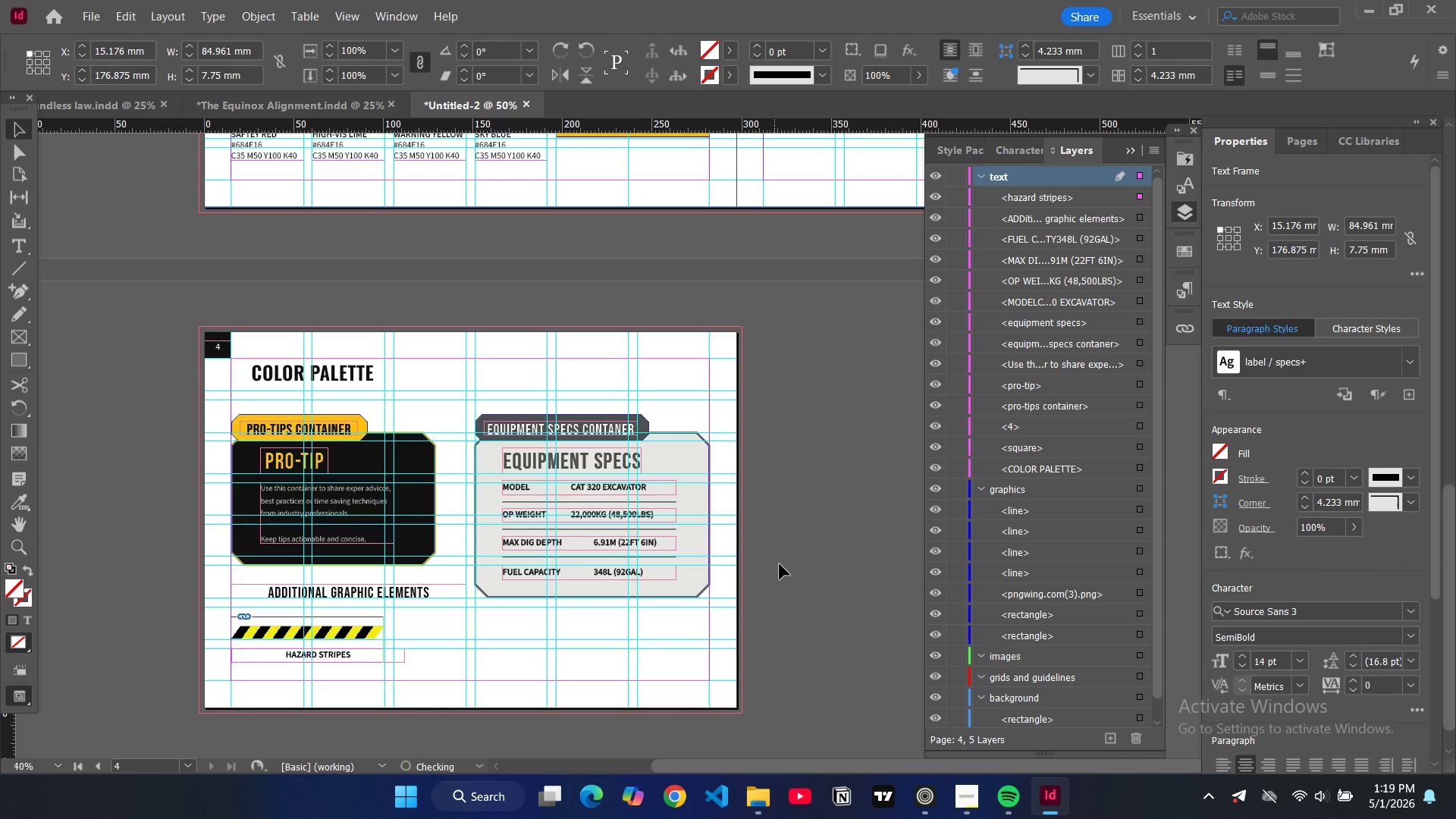 
left_click([780, 564])
 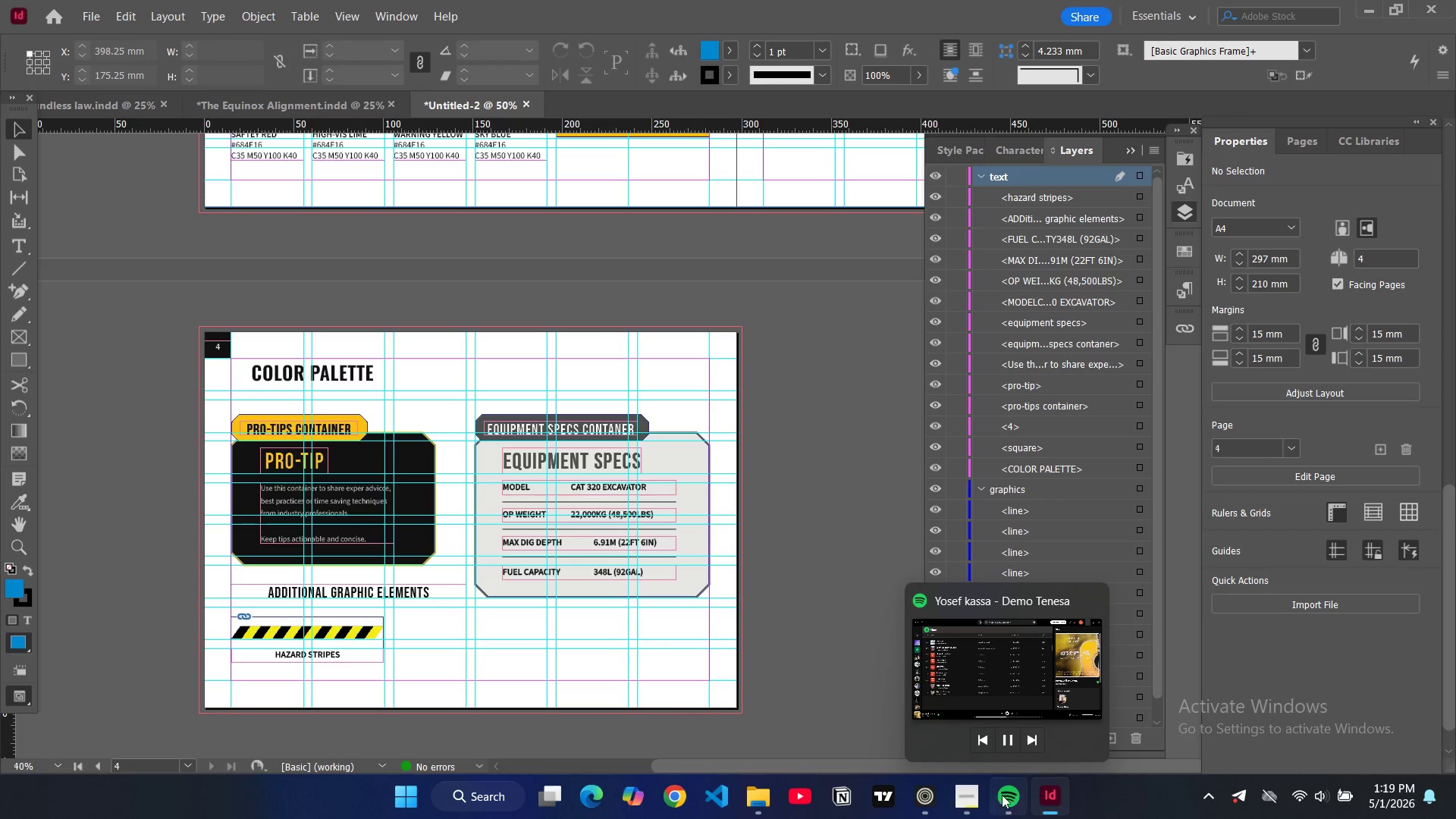 
left_click([1004, 795])
 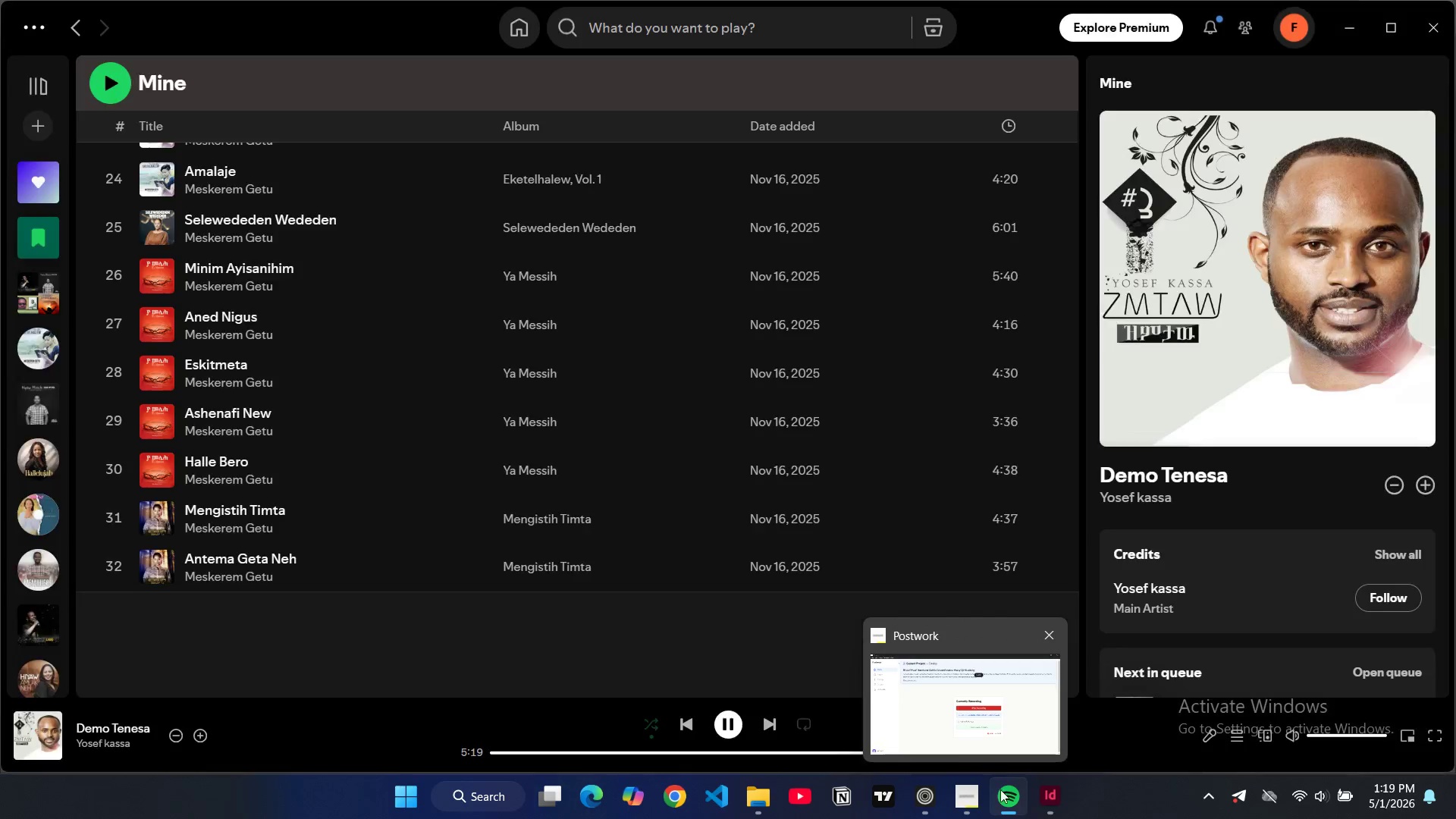 
left_click([1004, 799])
 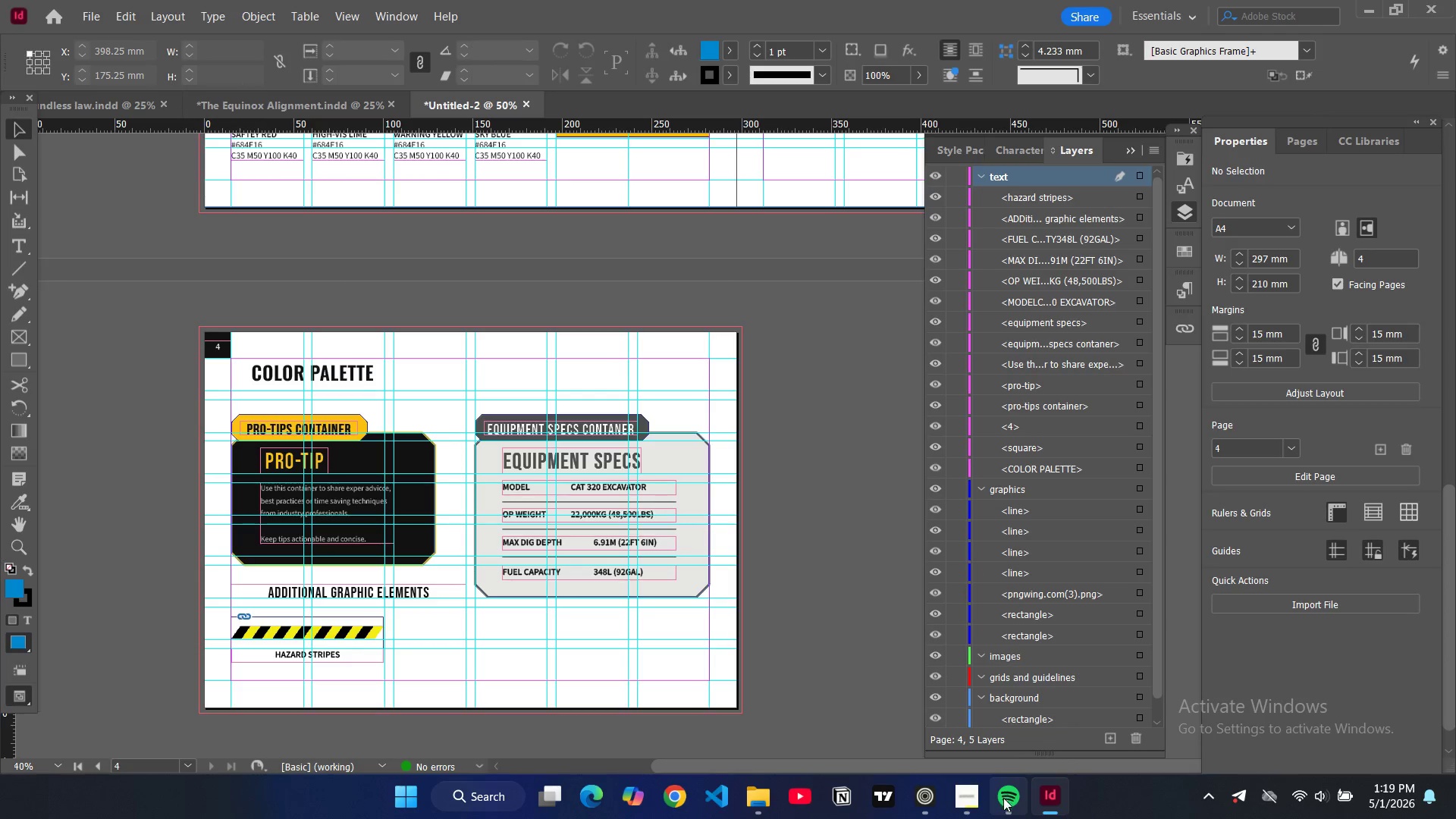 
left_click([1004, 799])
 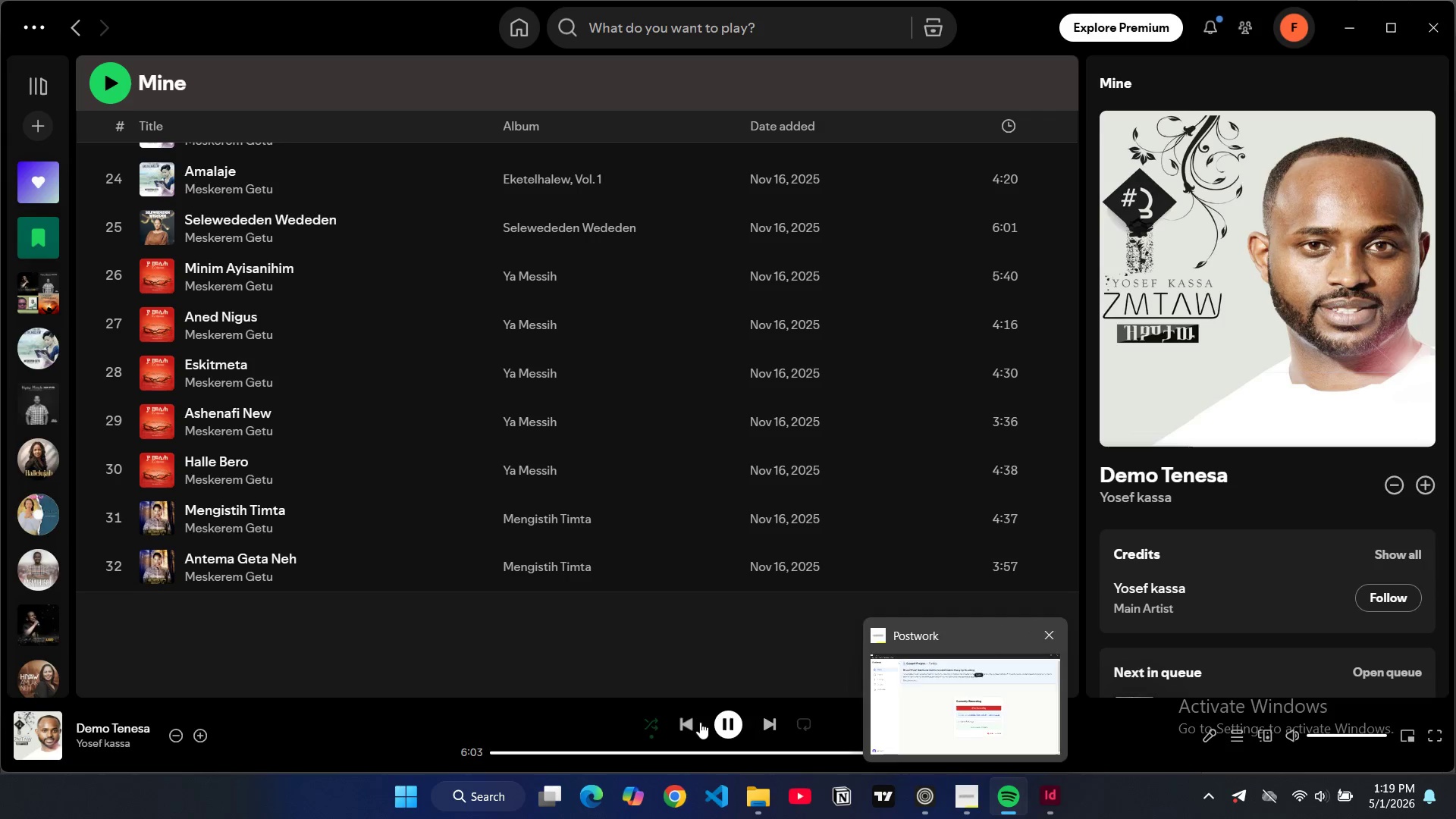 
left_click([673, 714])
 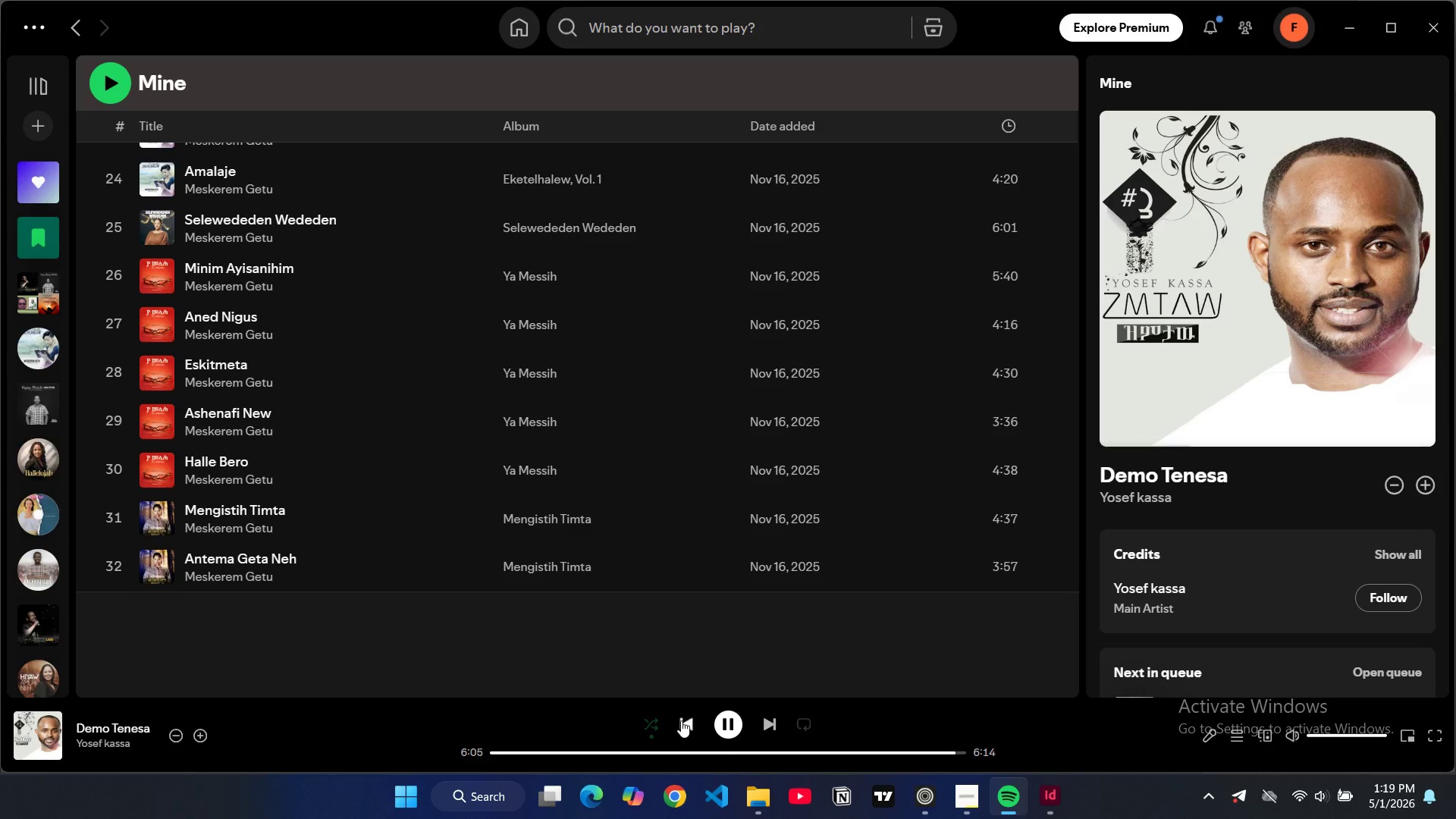 
double_click([681, 720])
 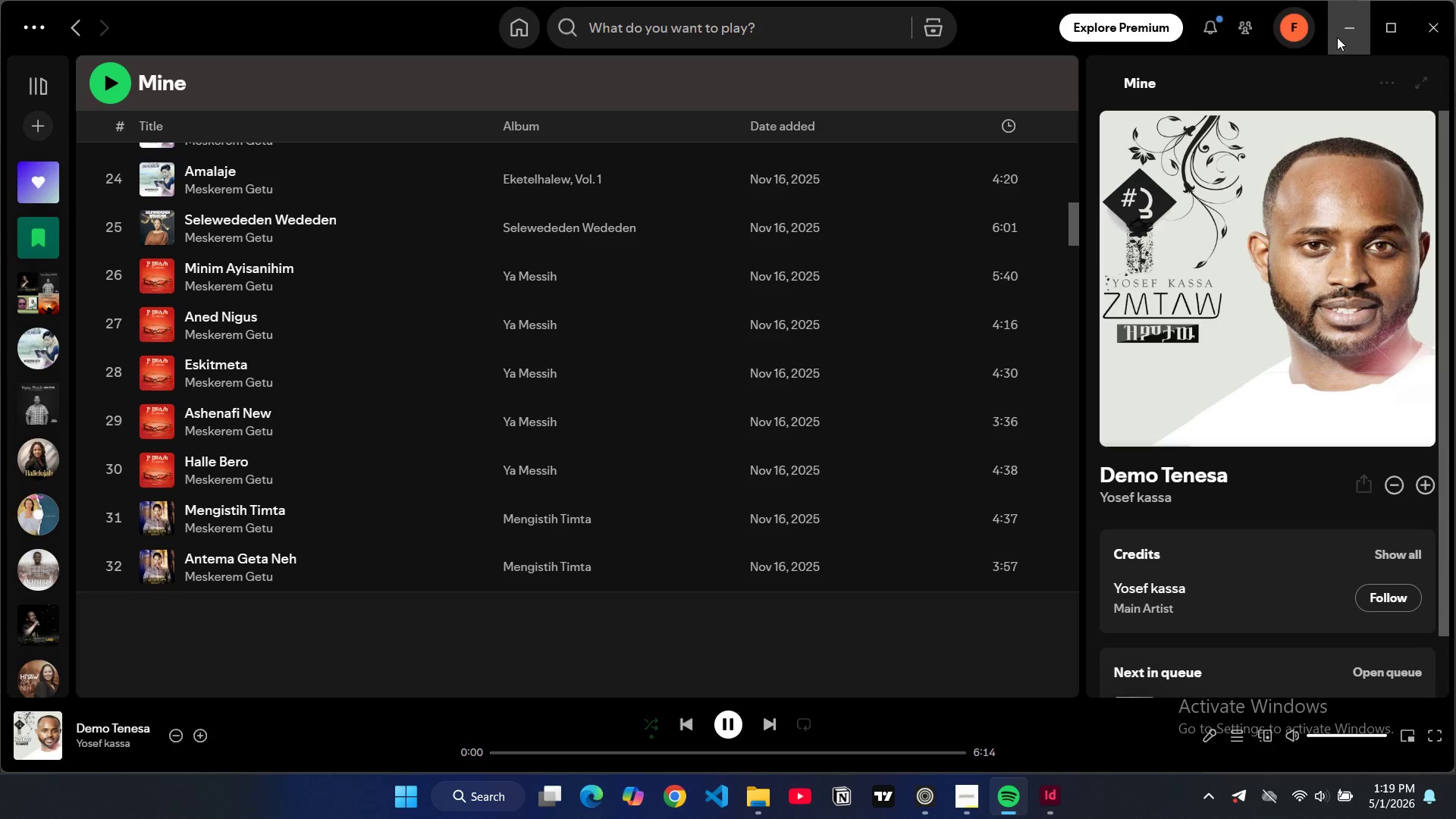 
left_click([1339, 30])
 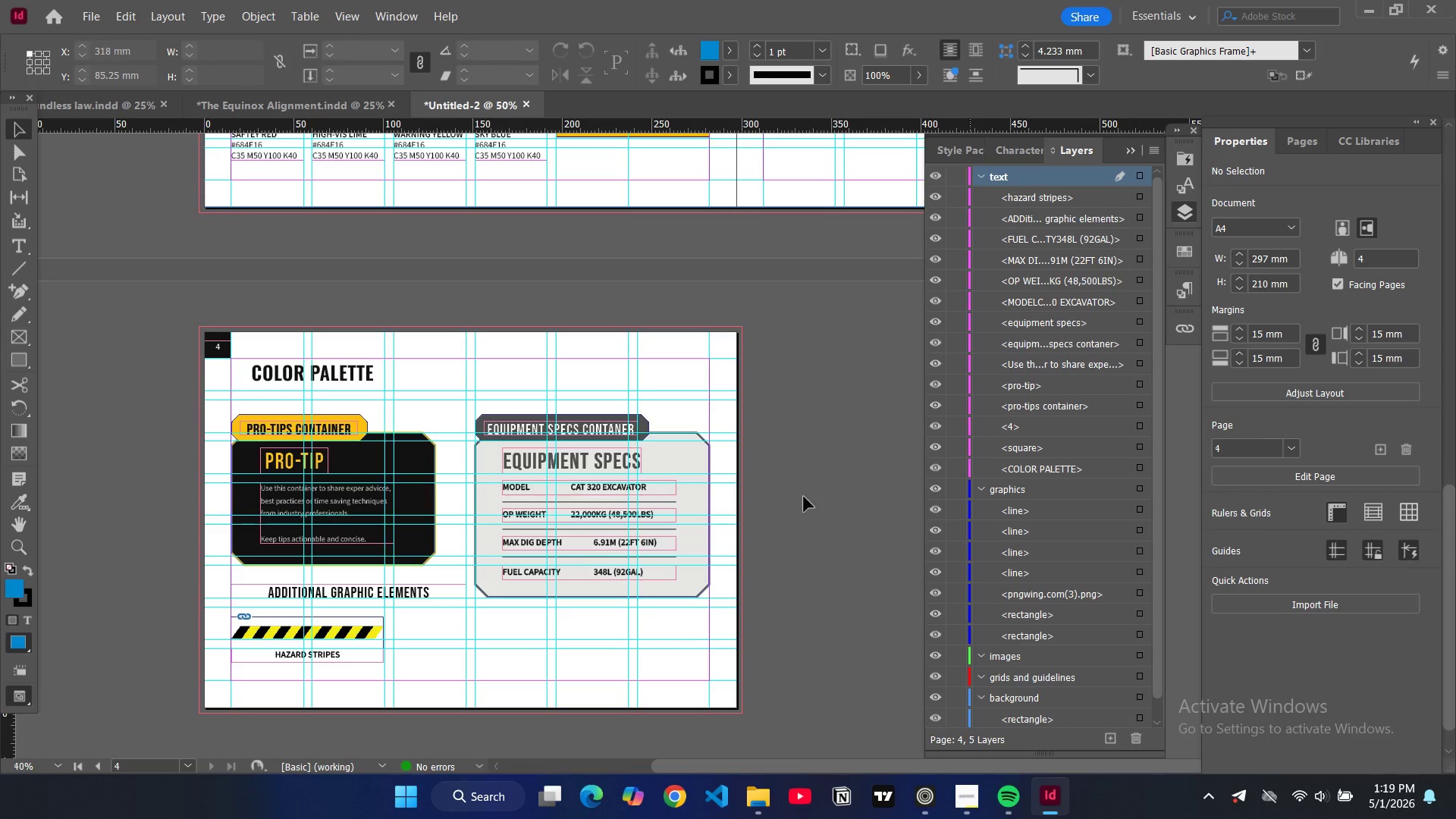 
left_click([832, 510])
 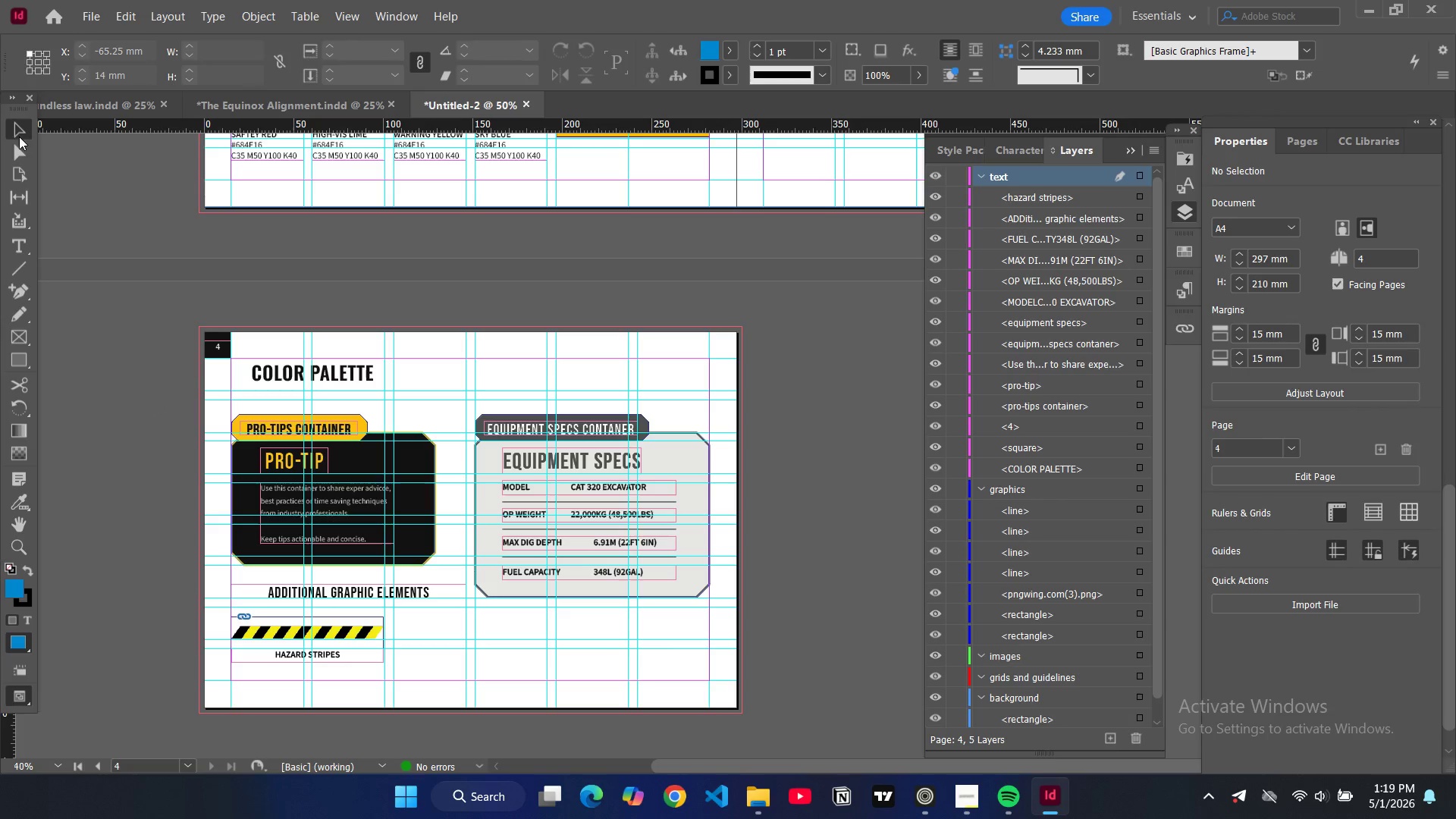 
left_click([73, 242])
 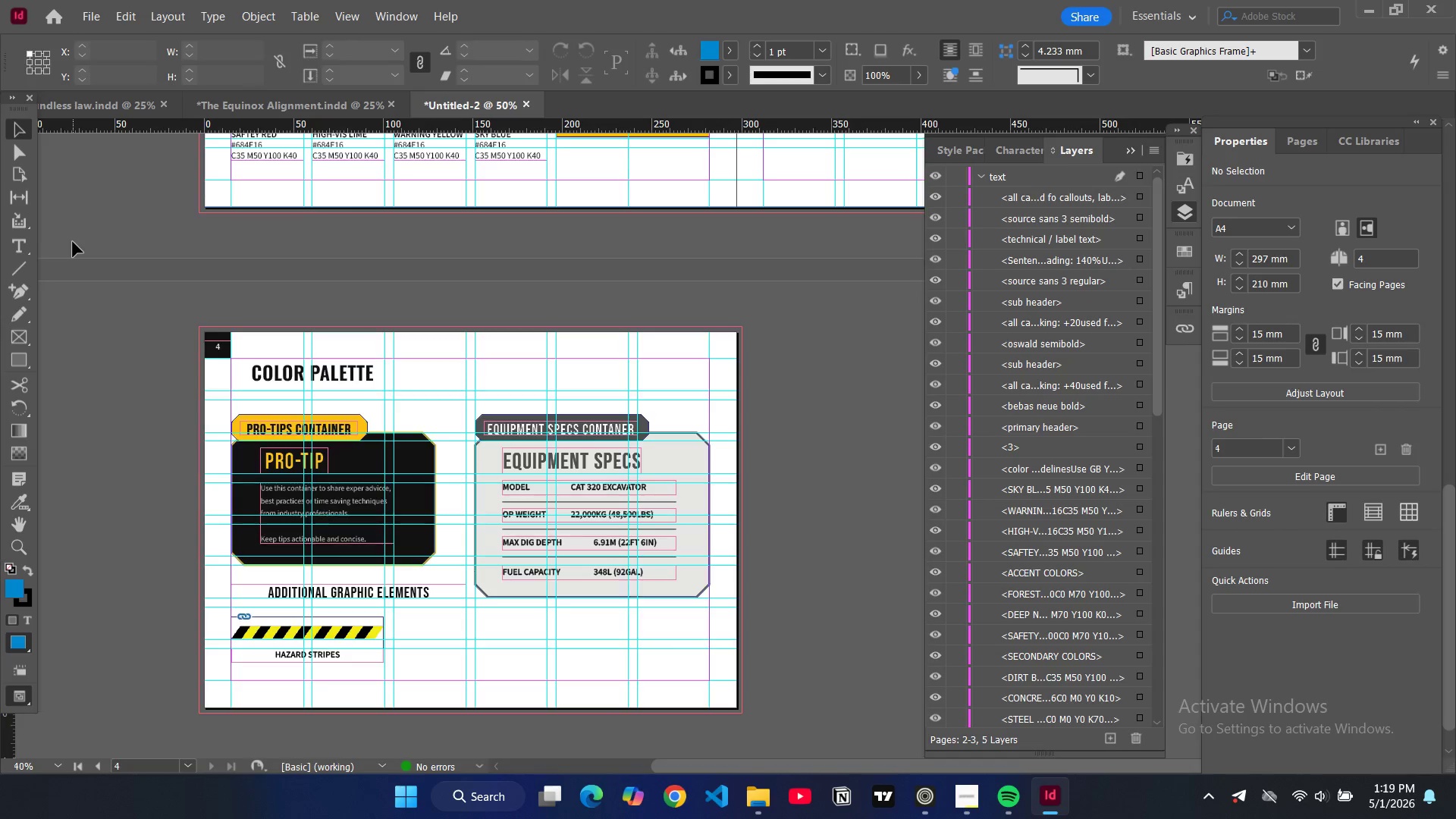 
key(W)
 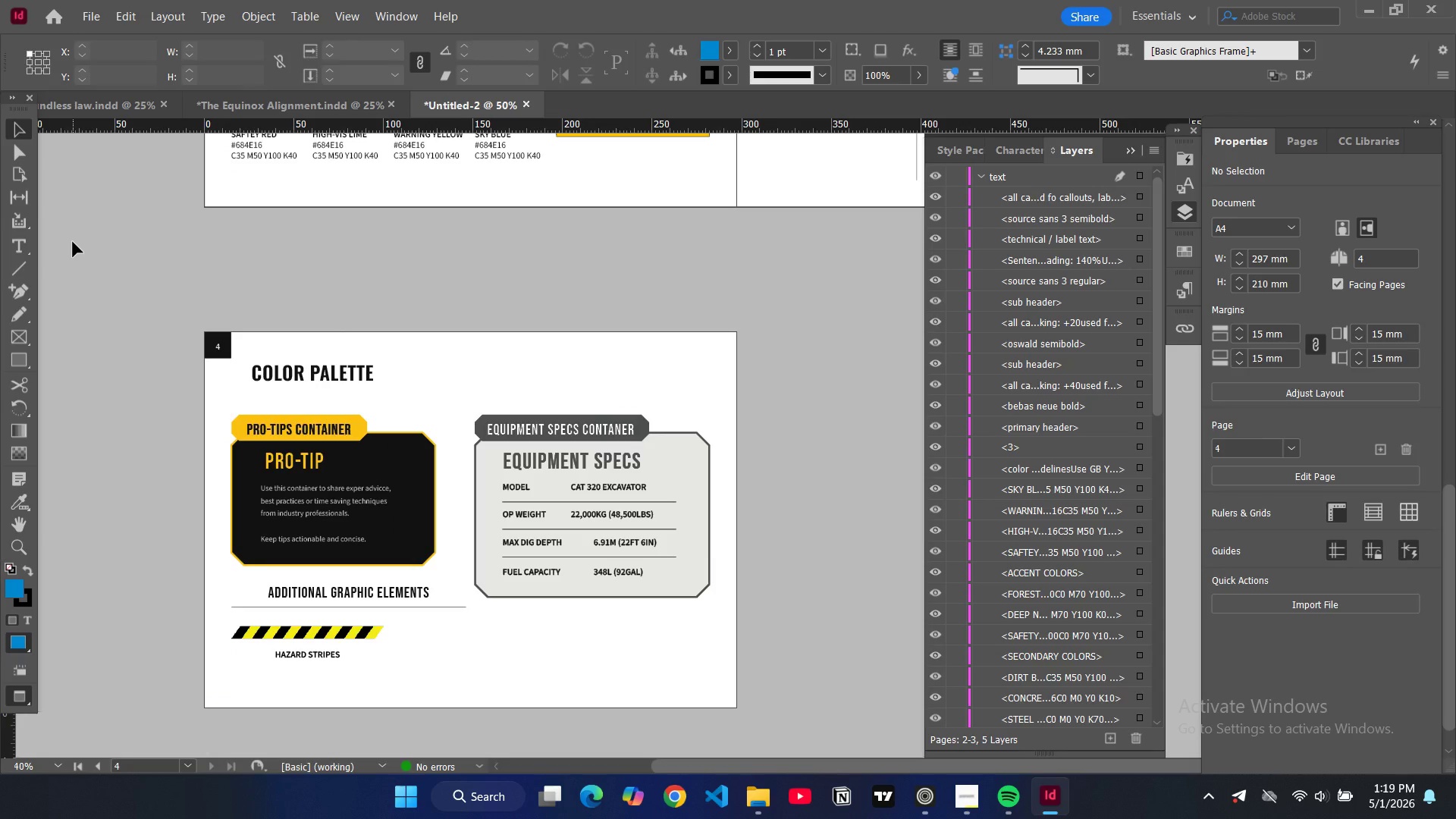 
wait(5.69)
 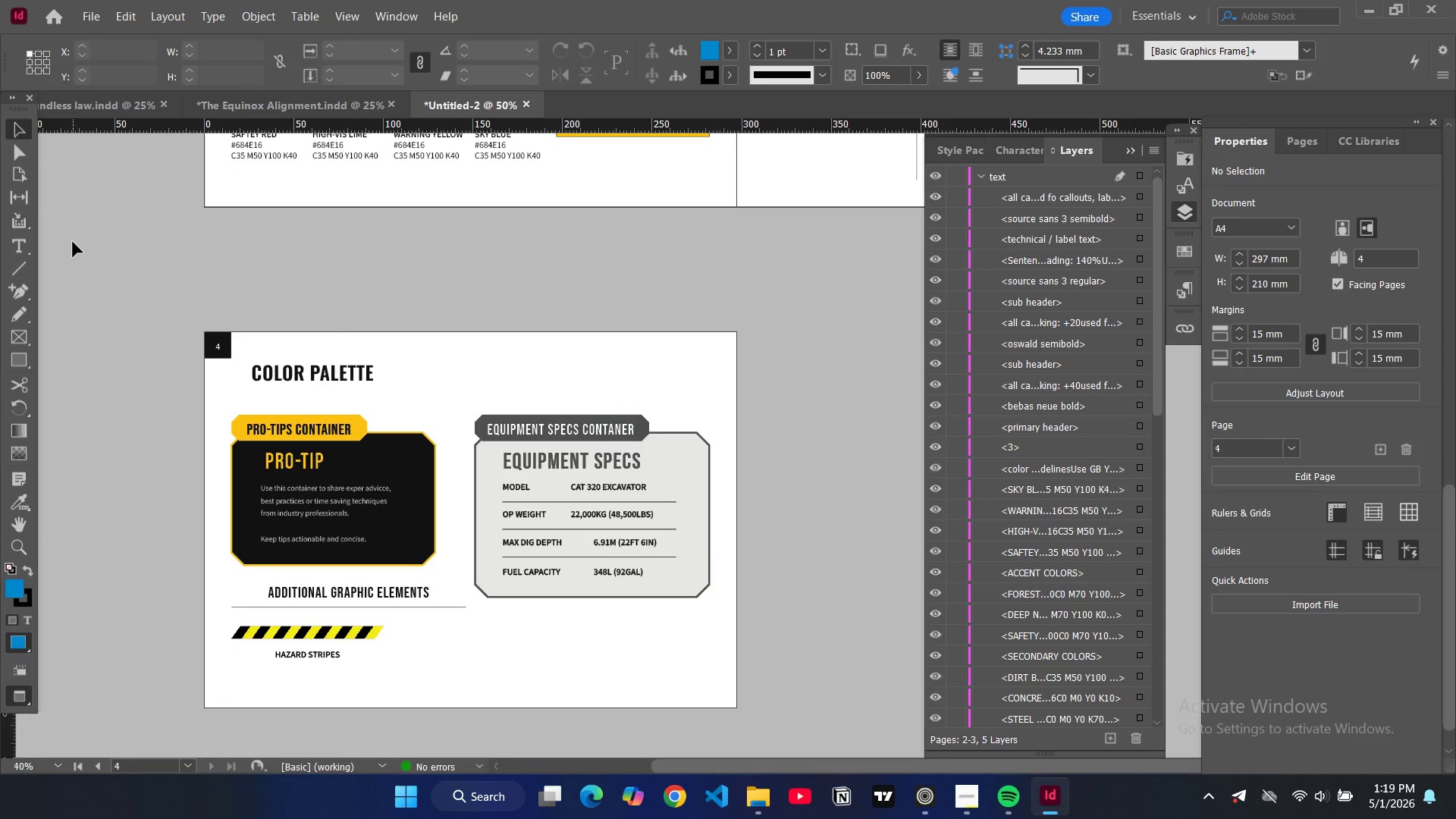 
key(W)
 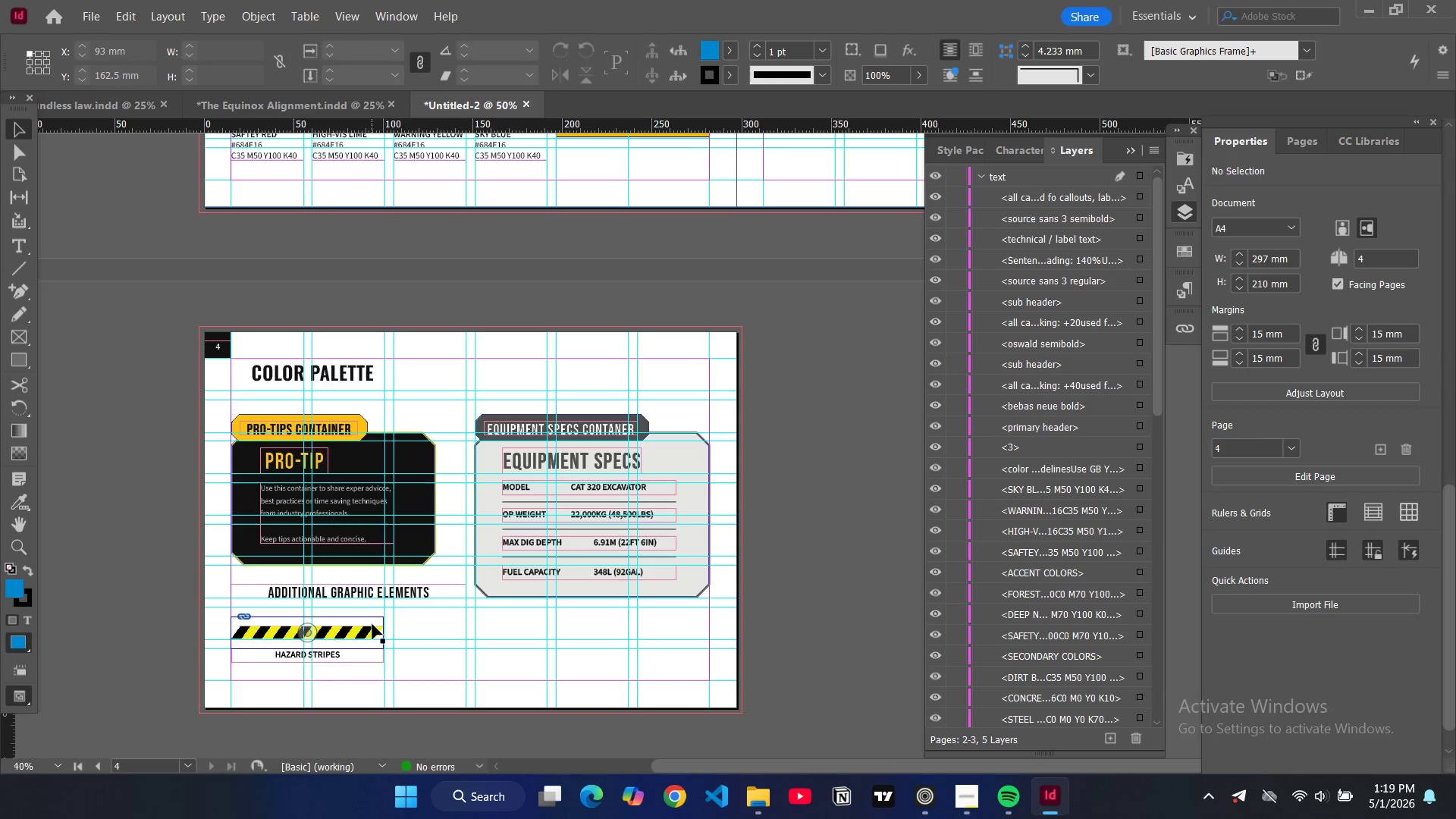 
left_click([372, 626])
 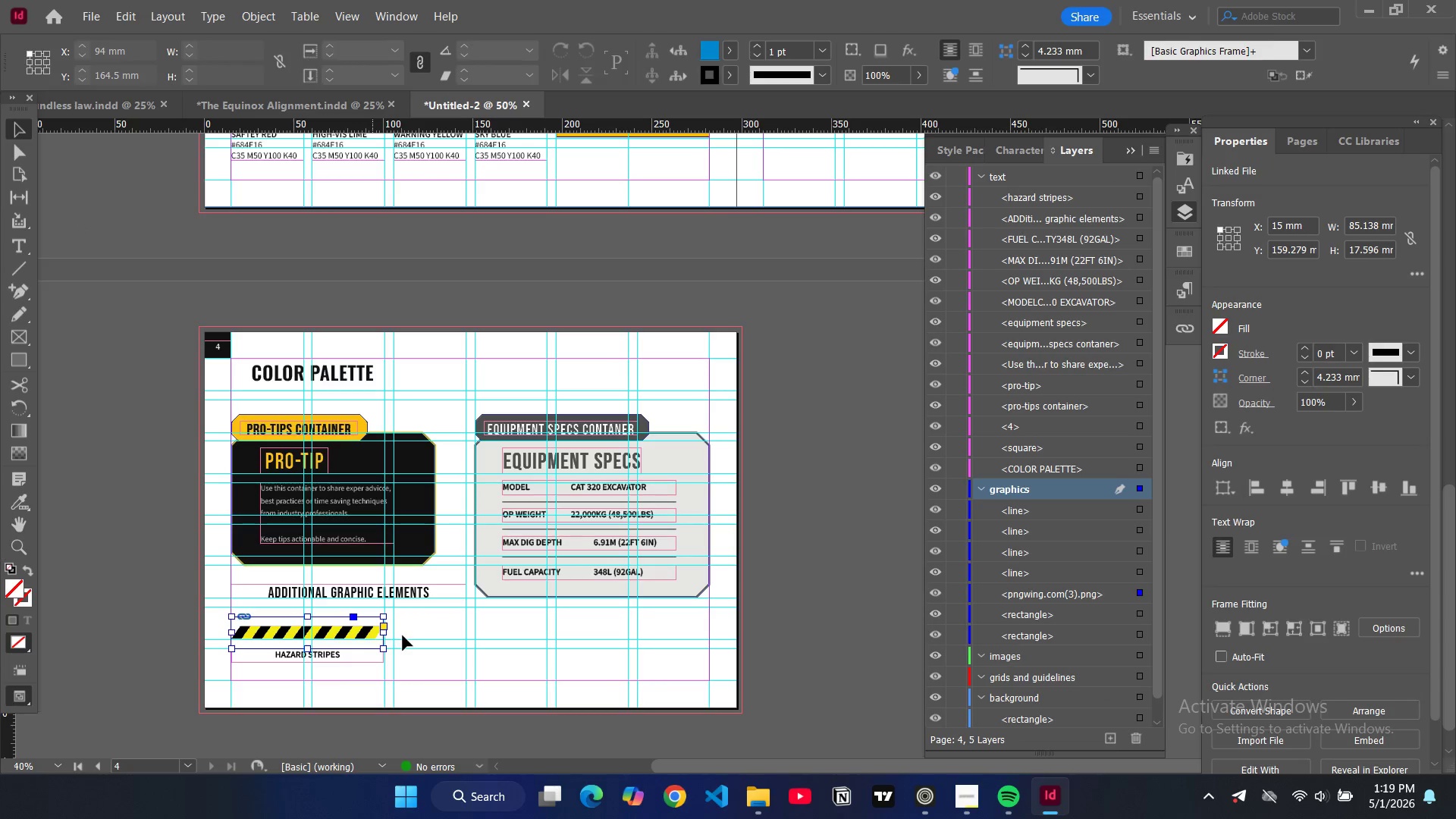 
key(Control+C)
 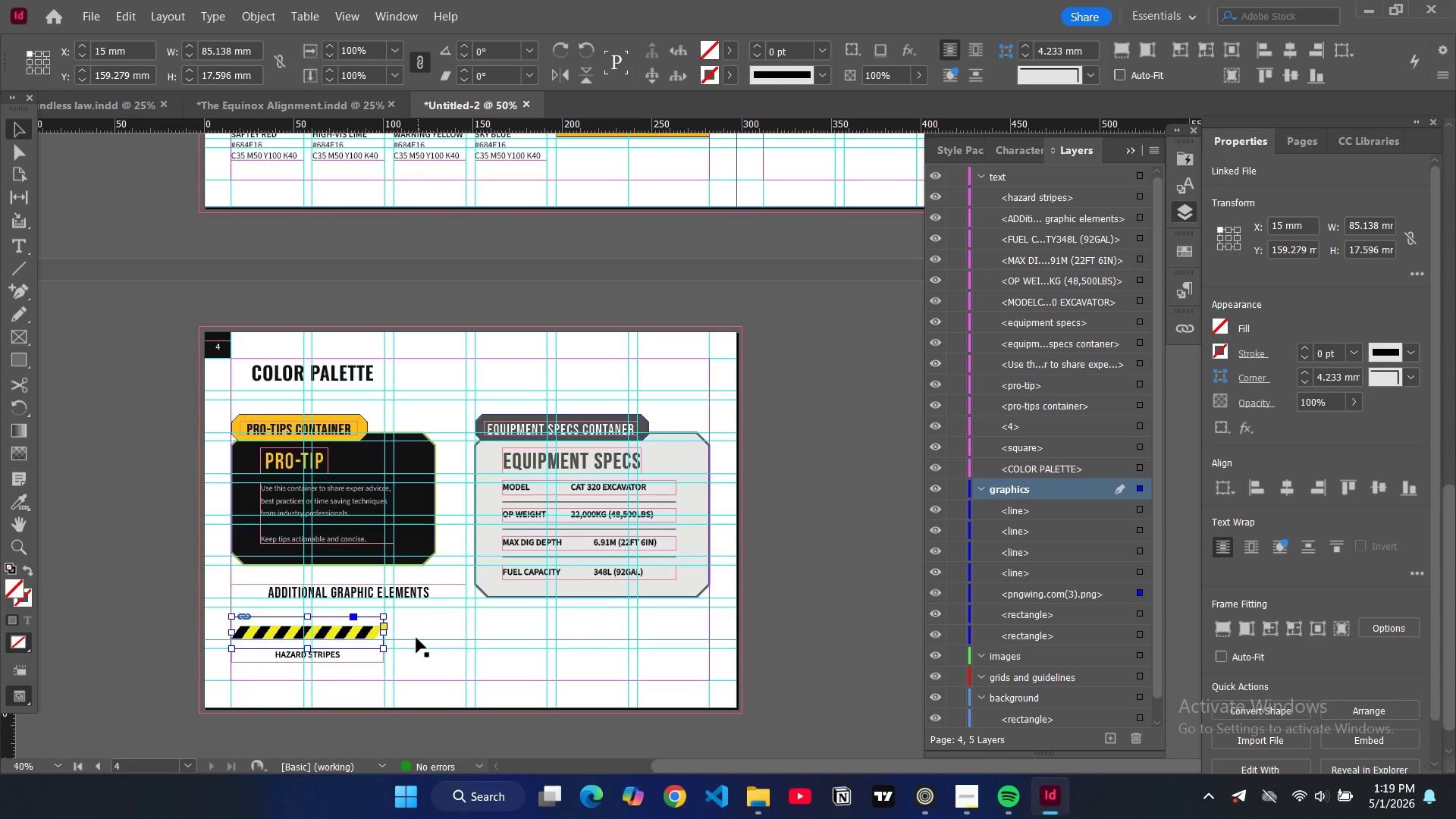 
key(Control+V)
 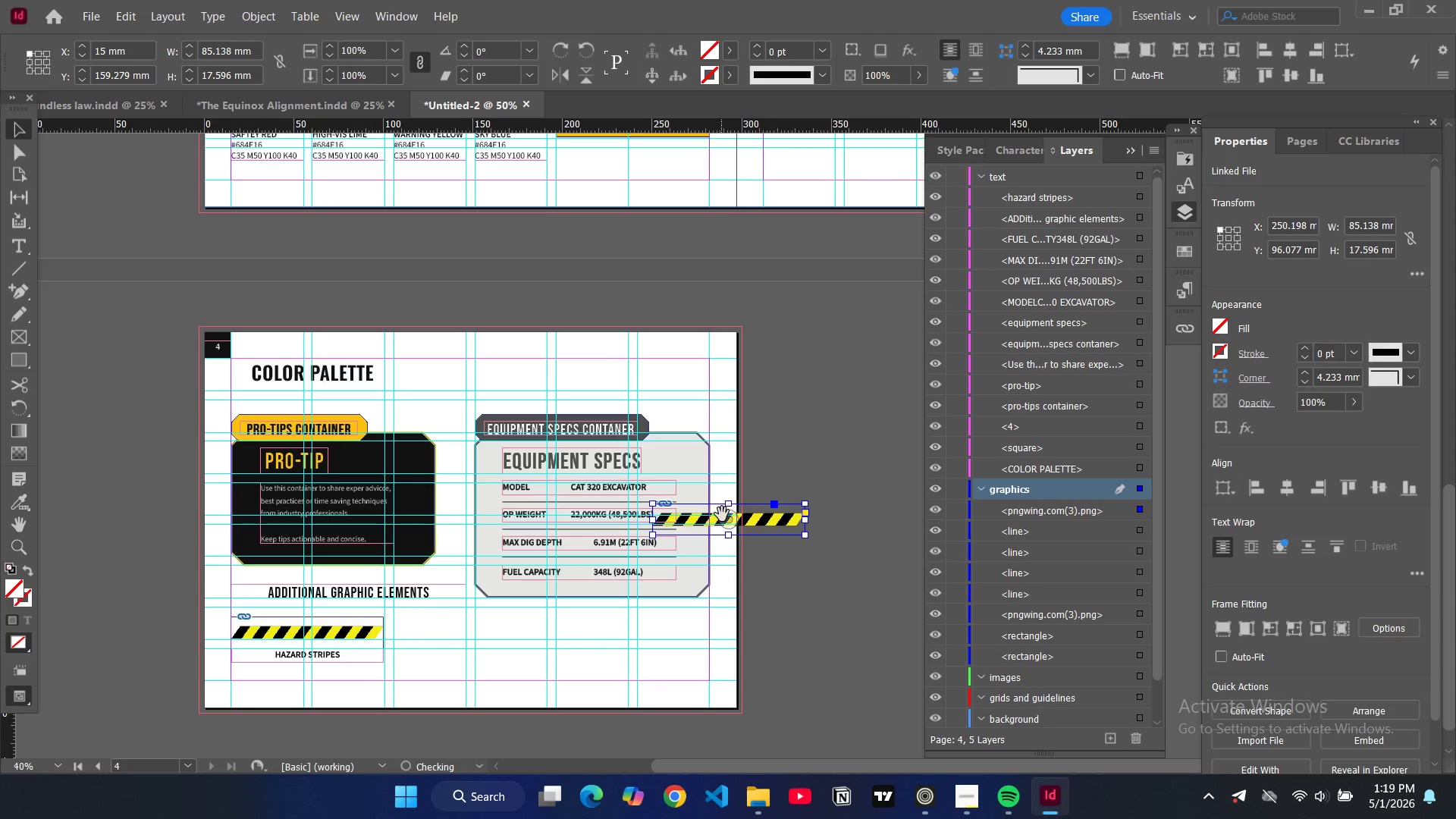 
left_click_drag(start_coordinate=[723, 521], to_coordinate=[689, 547])
 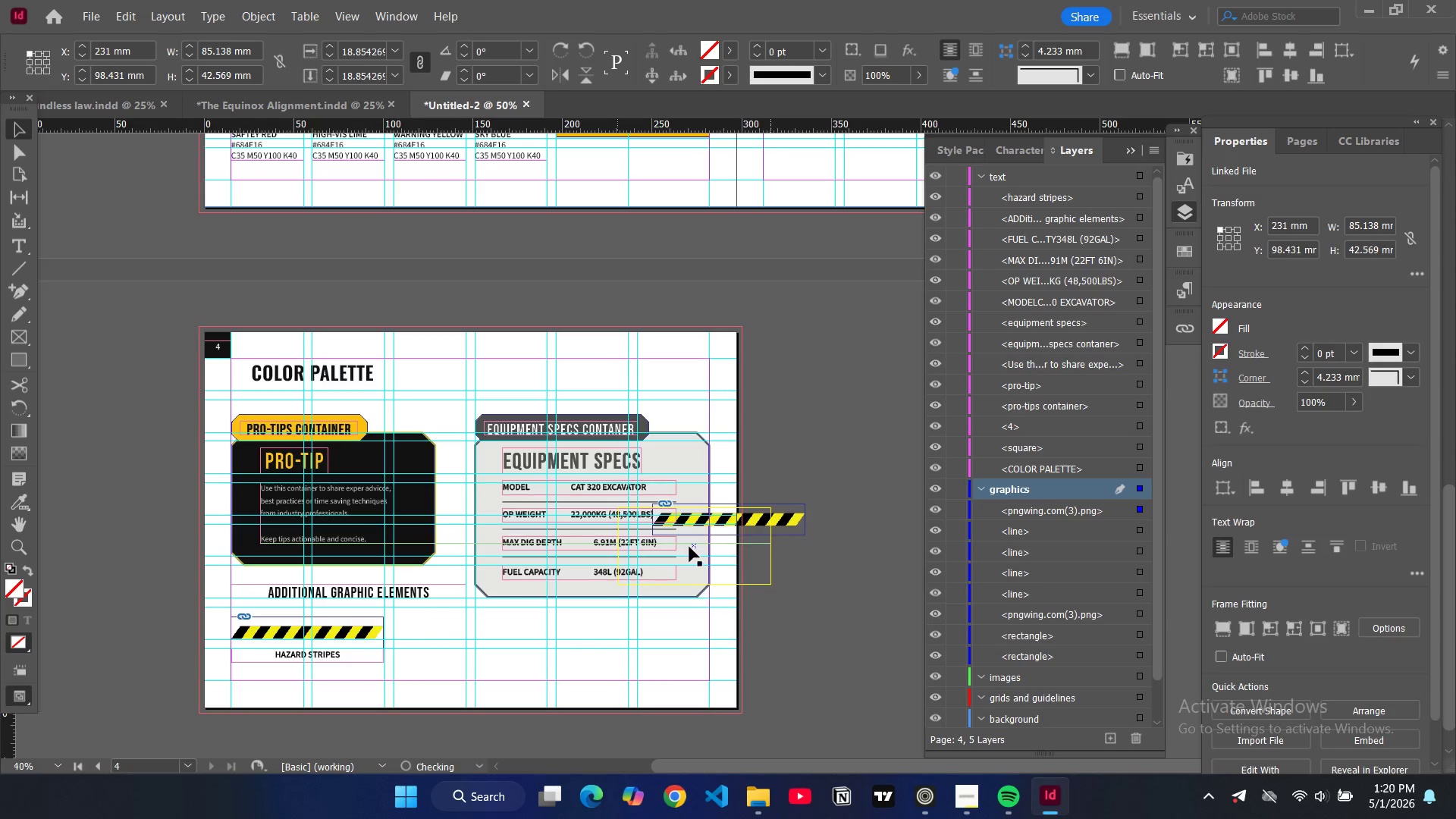 
key(Control+Z)
 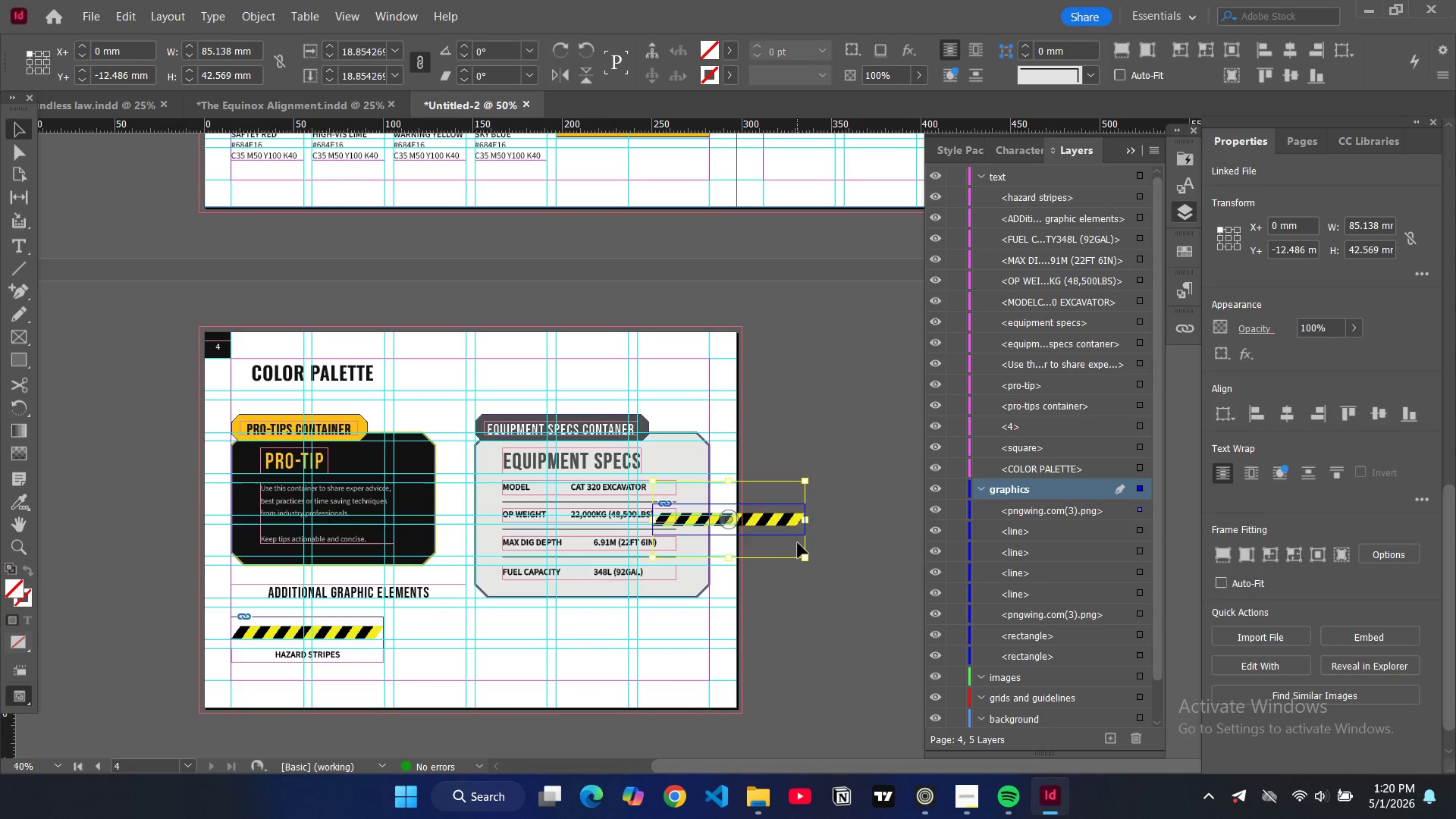 
left_click([801, 537])
 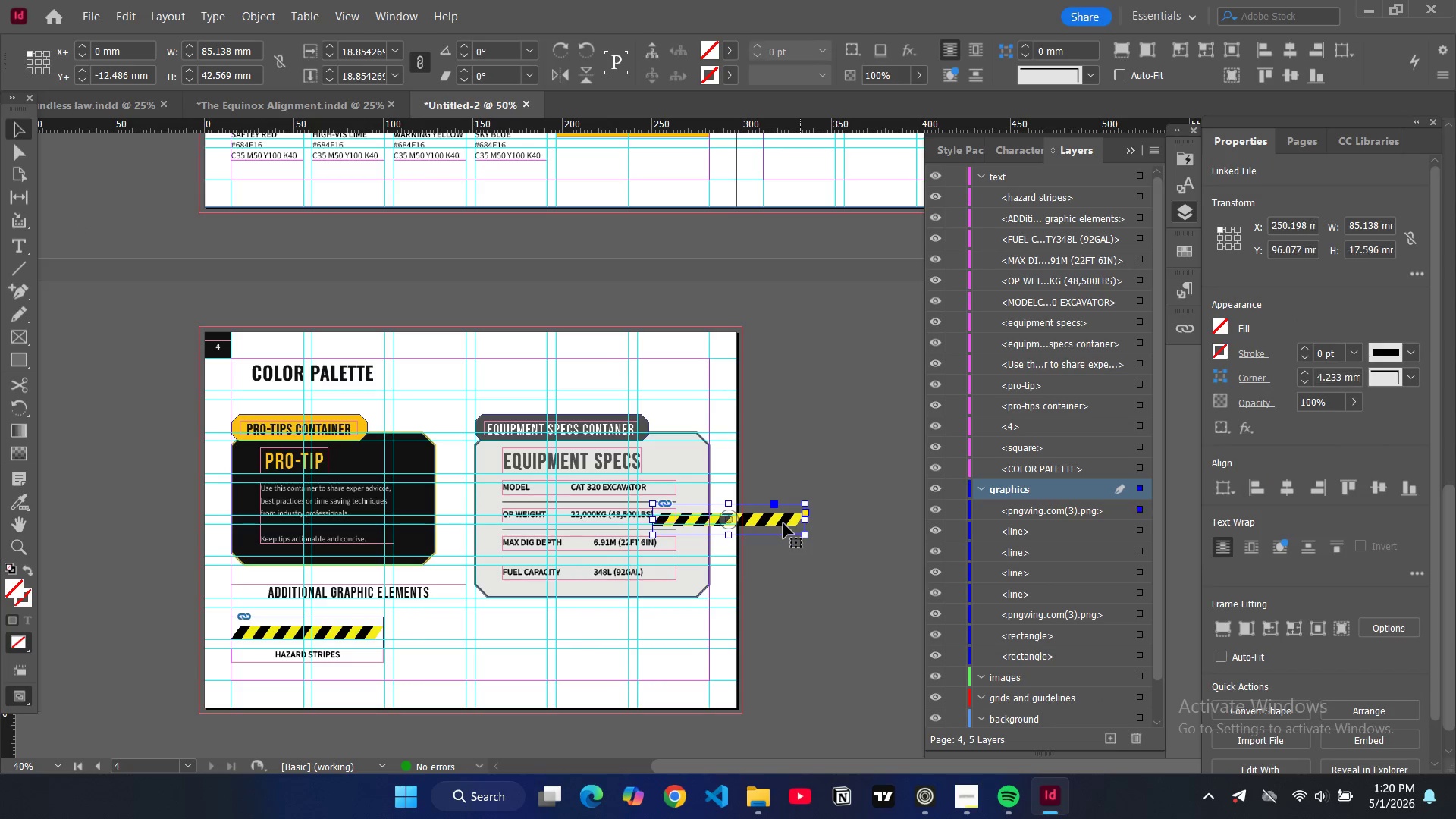 
left_click_drag(start_coordinate=[783, 521], to_coordinate=[544, 632])
 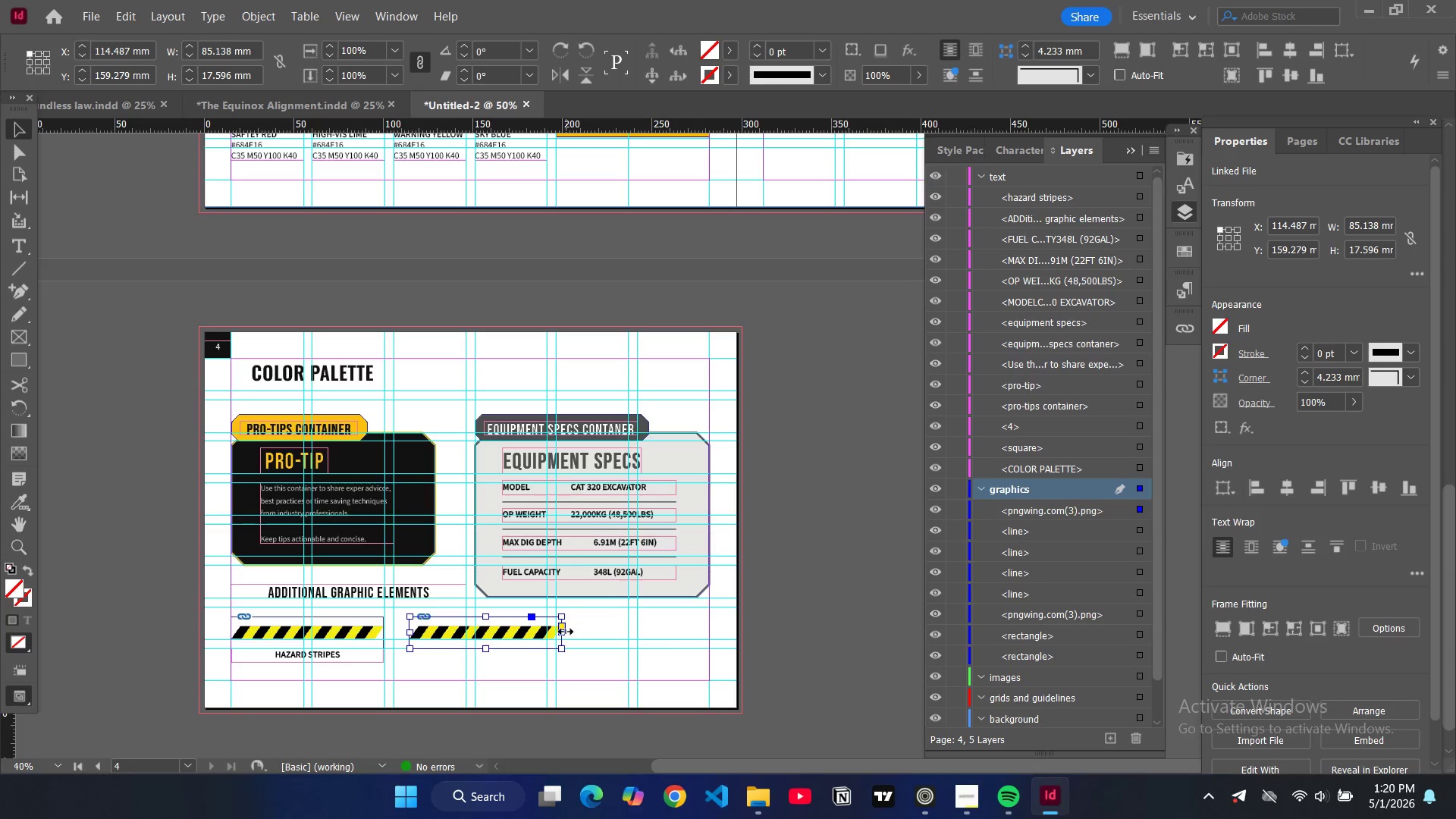 
left_click_drag(start_coordinate=[565, 632], to_coordinate=[460, 636])
 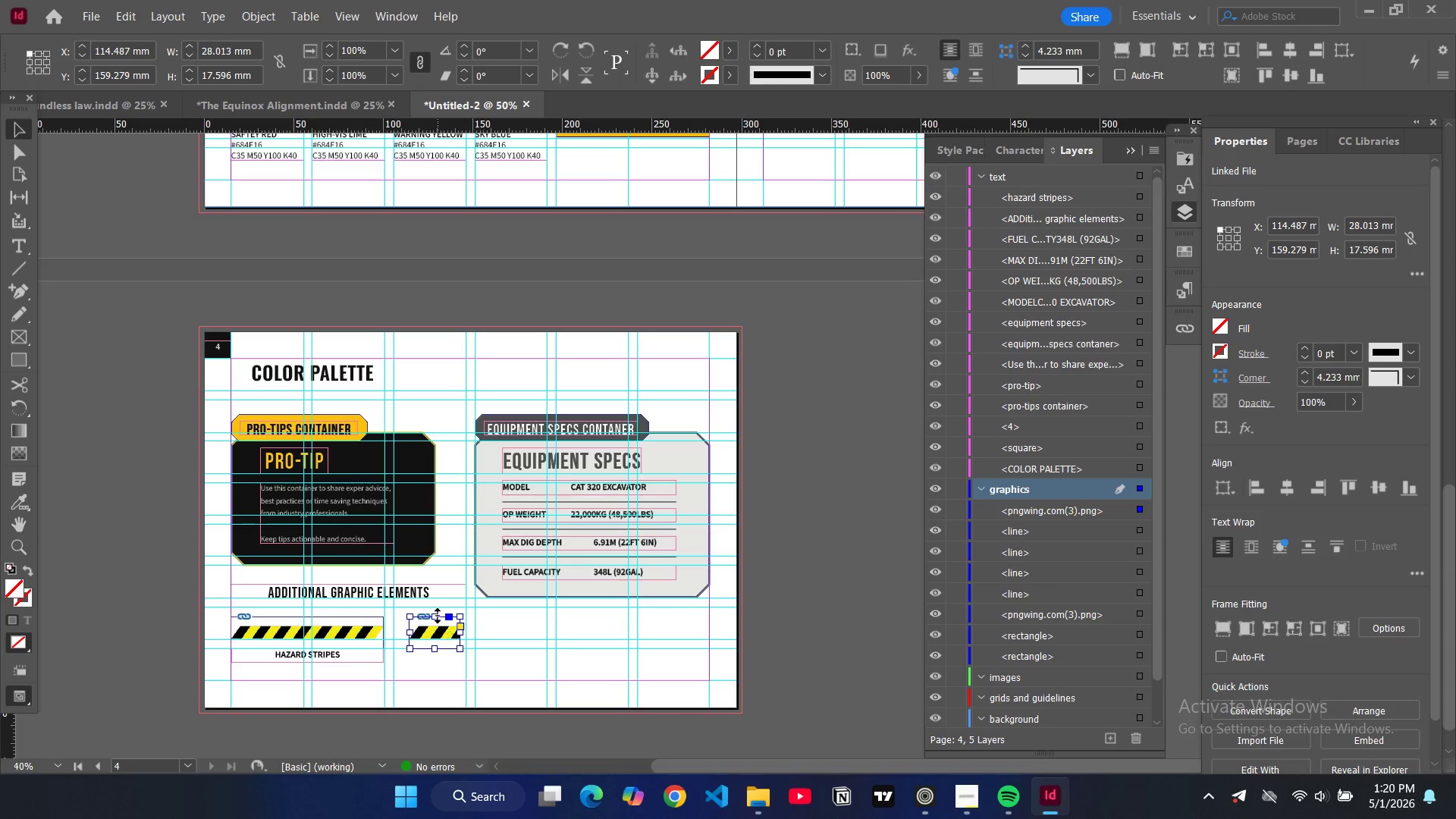 
left_click_drag(start_coordinate=[437, 615], to_coordinate=[438, 607])
 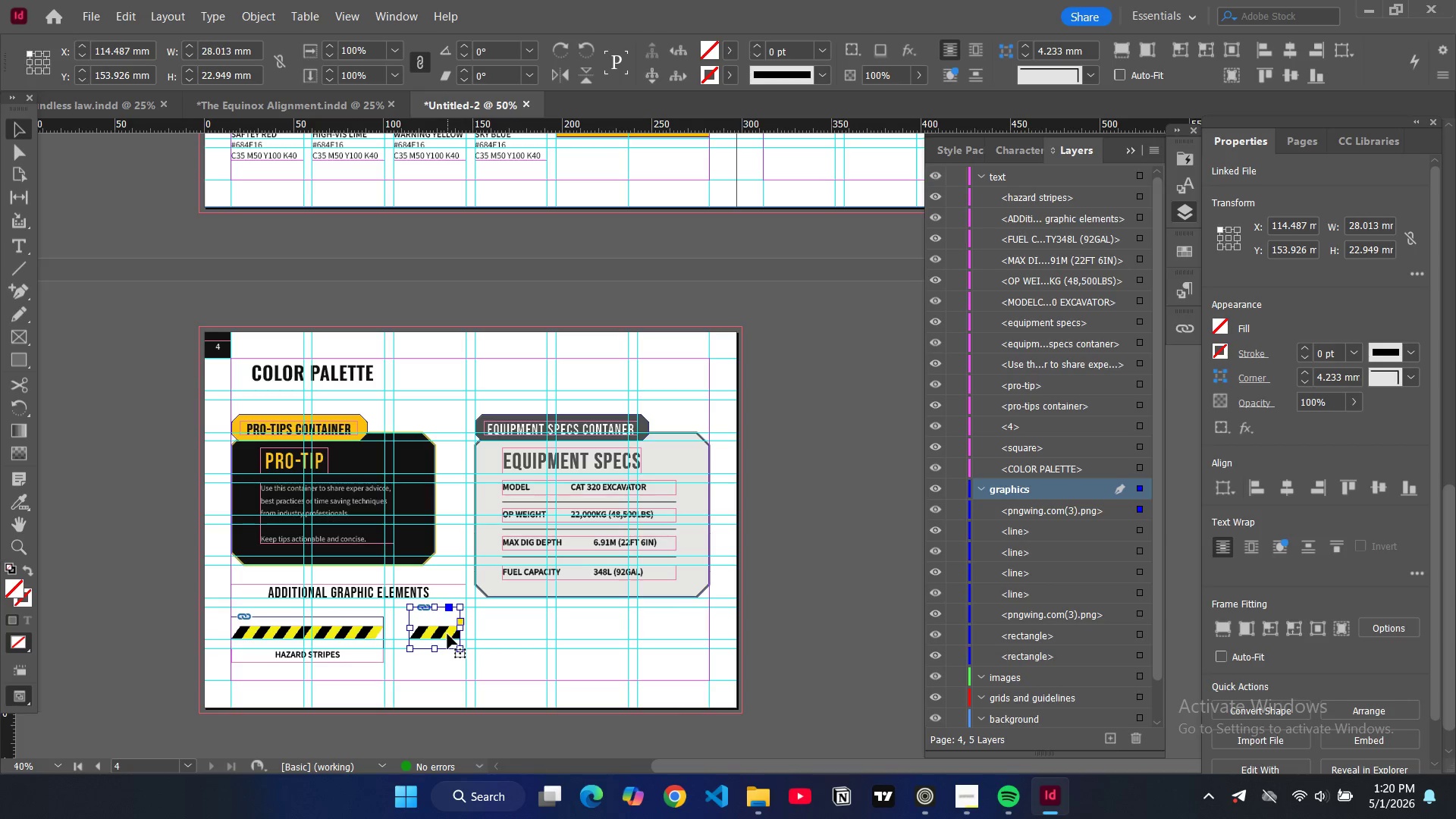 
key(Control+D)
 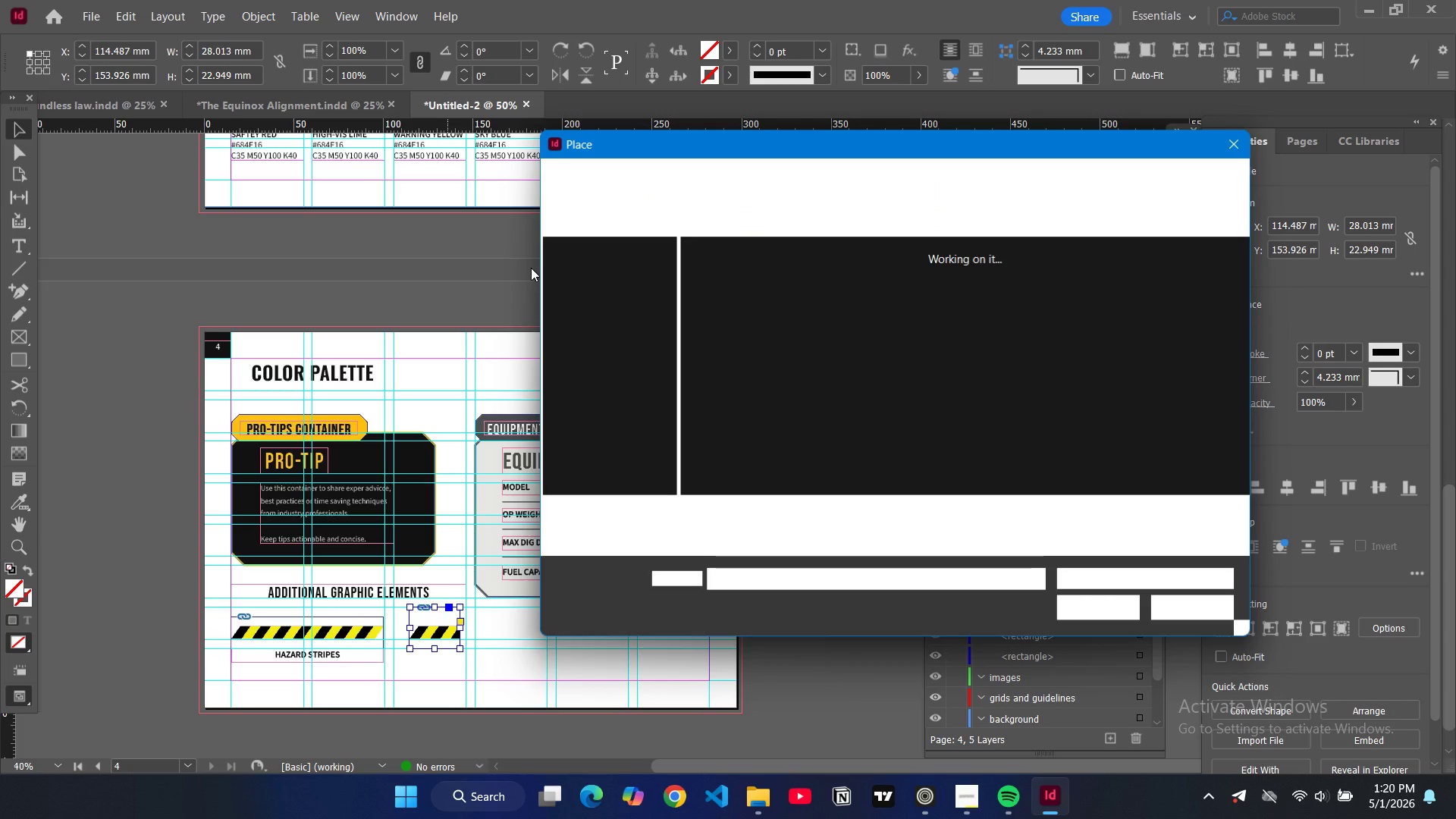 
left_click([942, 321])
 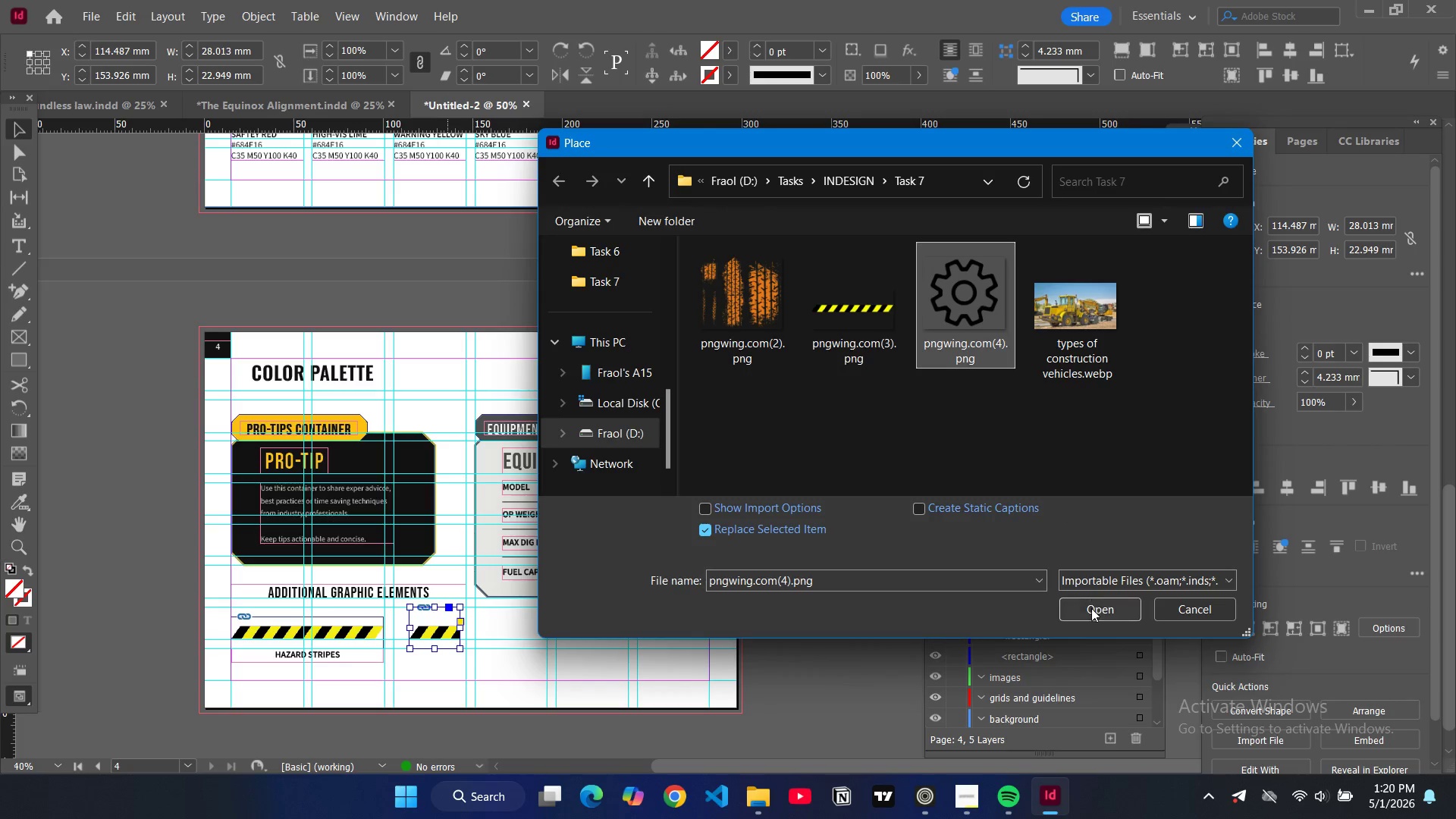 
left_click([1091, 610])
 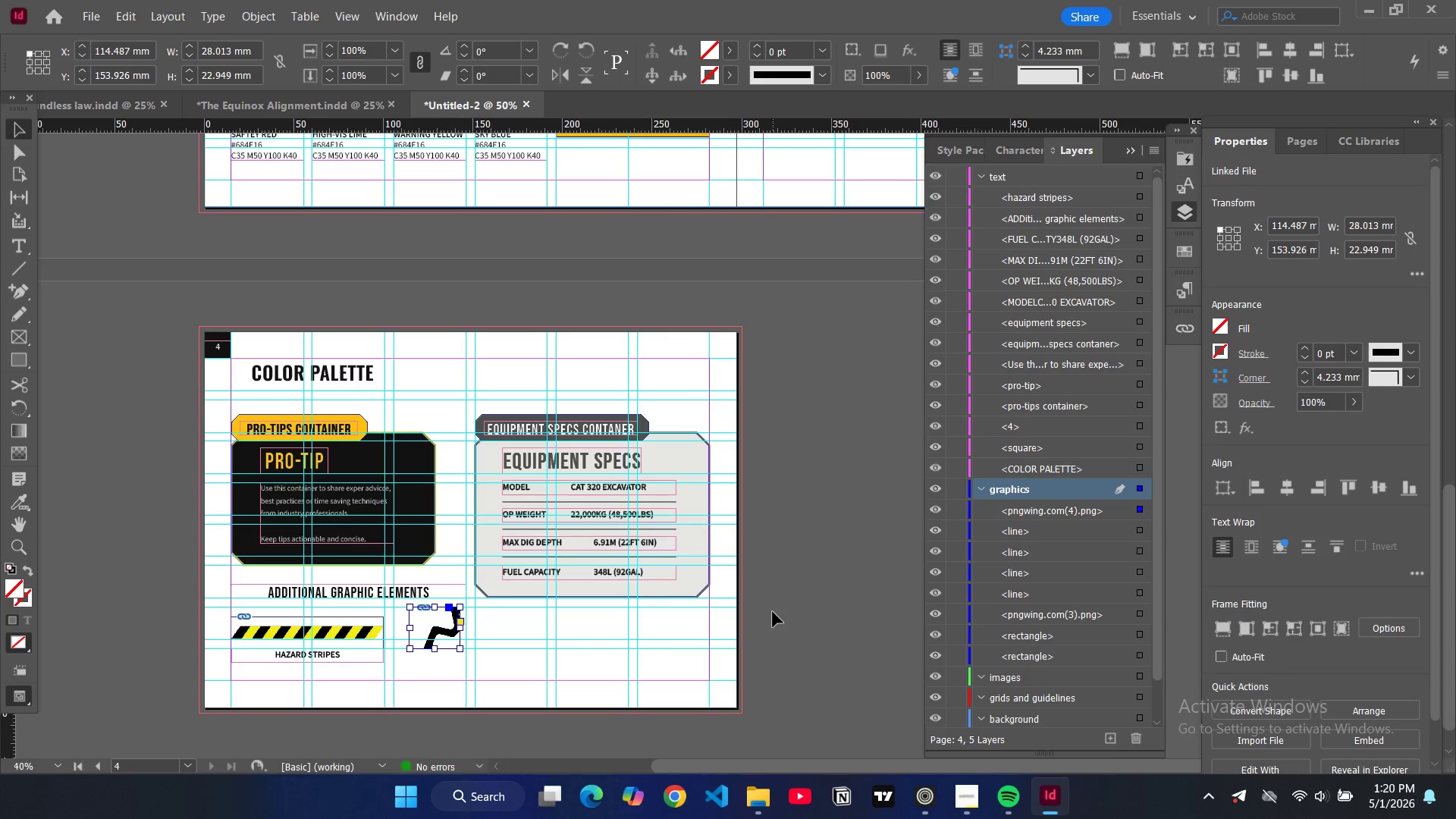 
hold_key(key=ControlLeft, duration=1.01)
 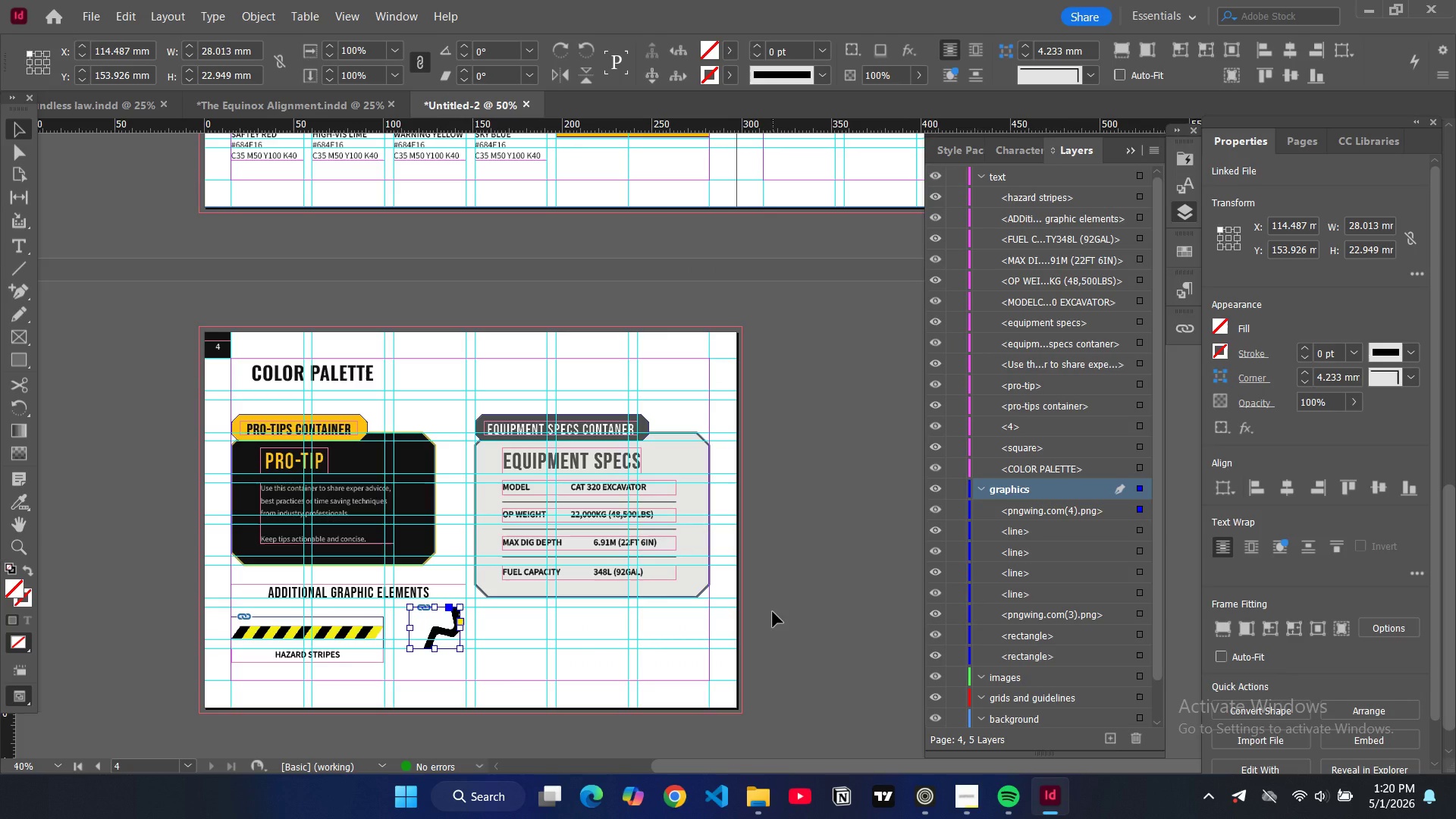 
key(Alt+Control+AltLeft)
 